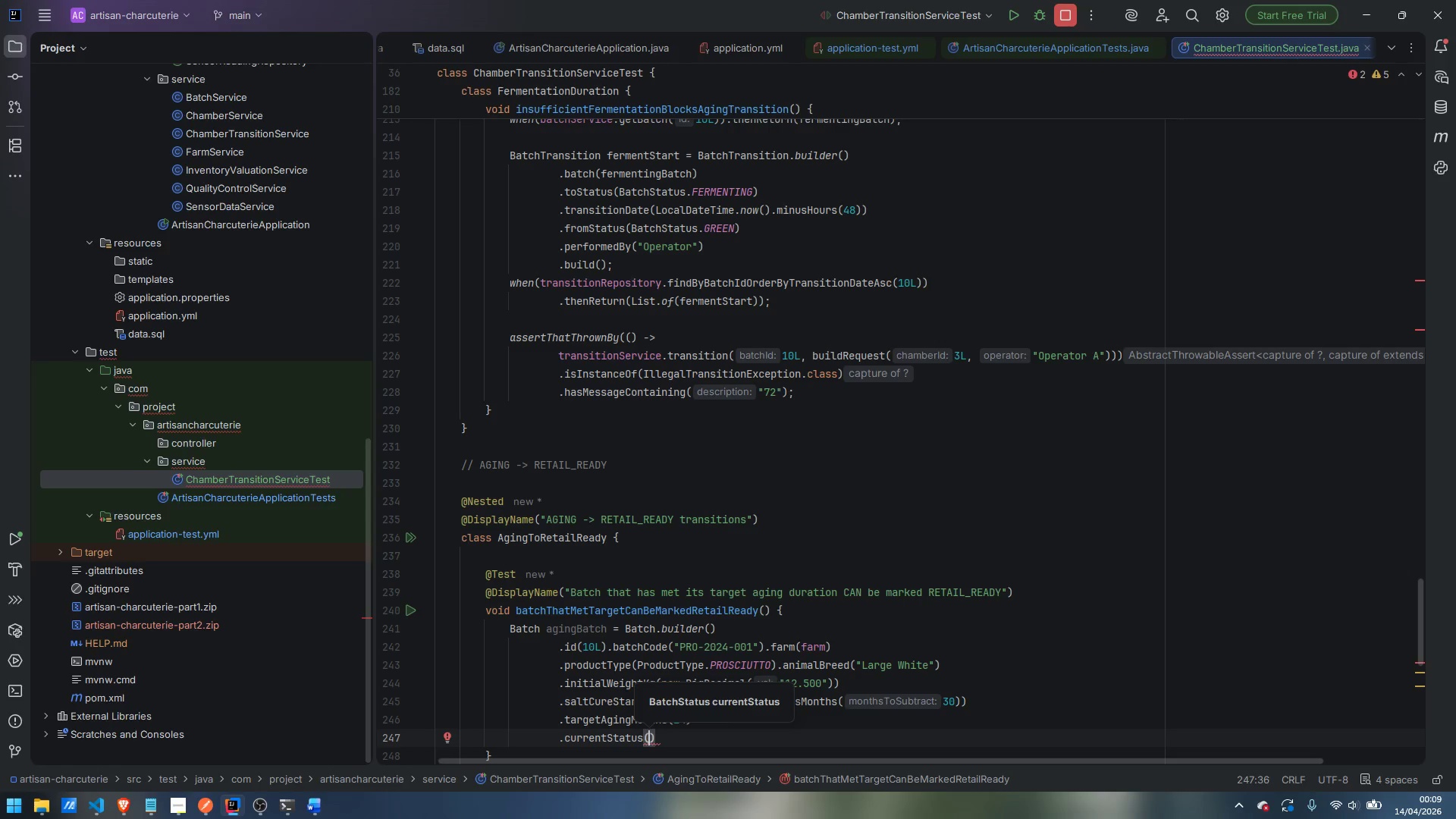 
type(AGIN)
 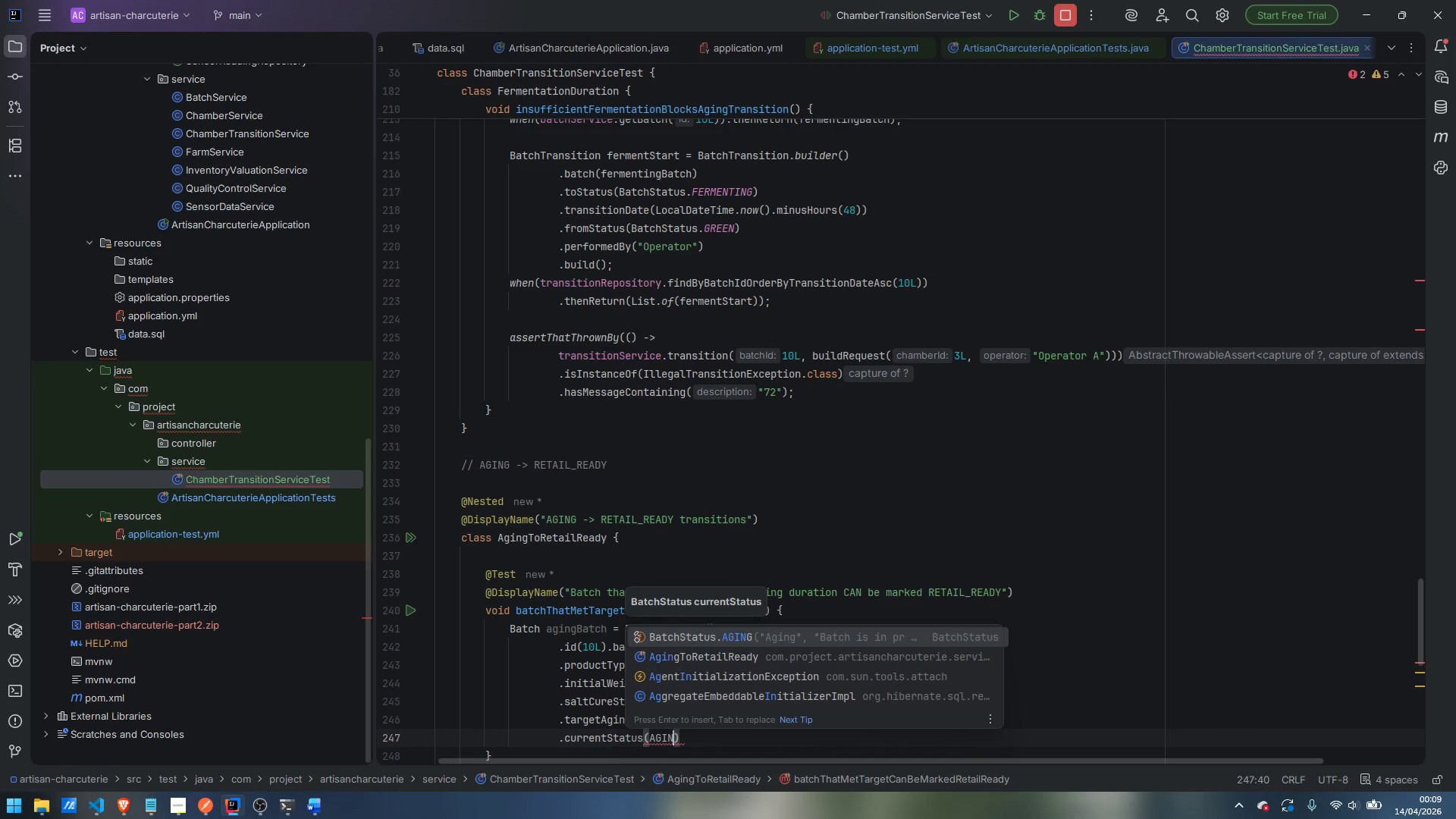 
key(Enter)
 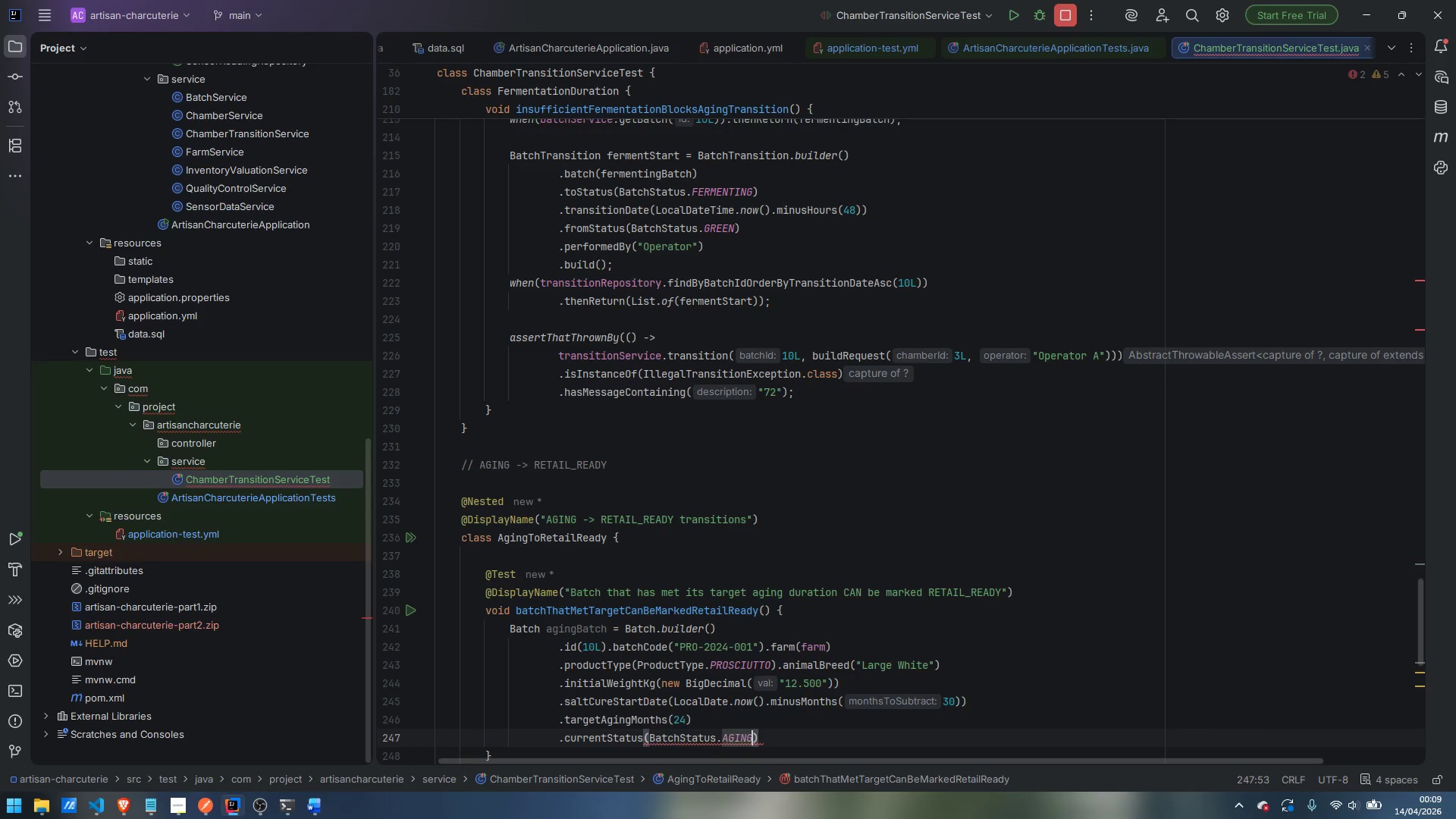 
key(ArrowRight)
 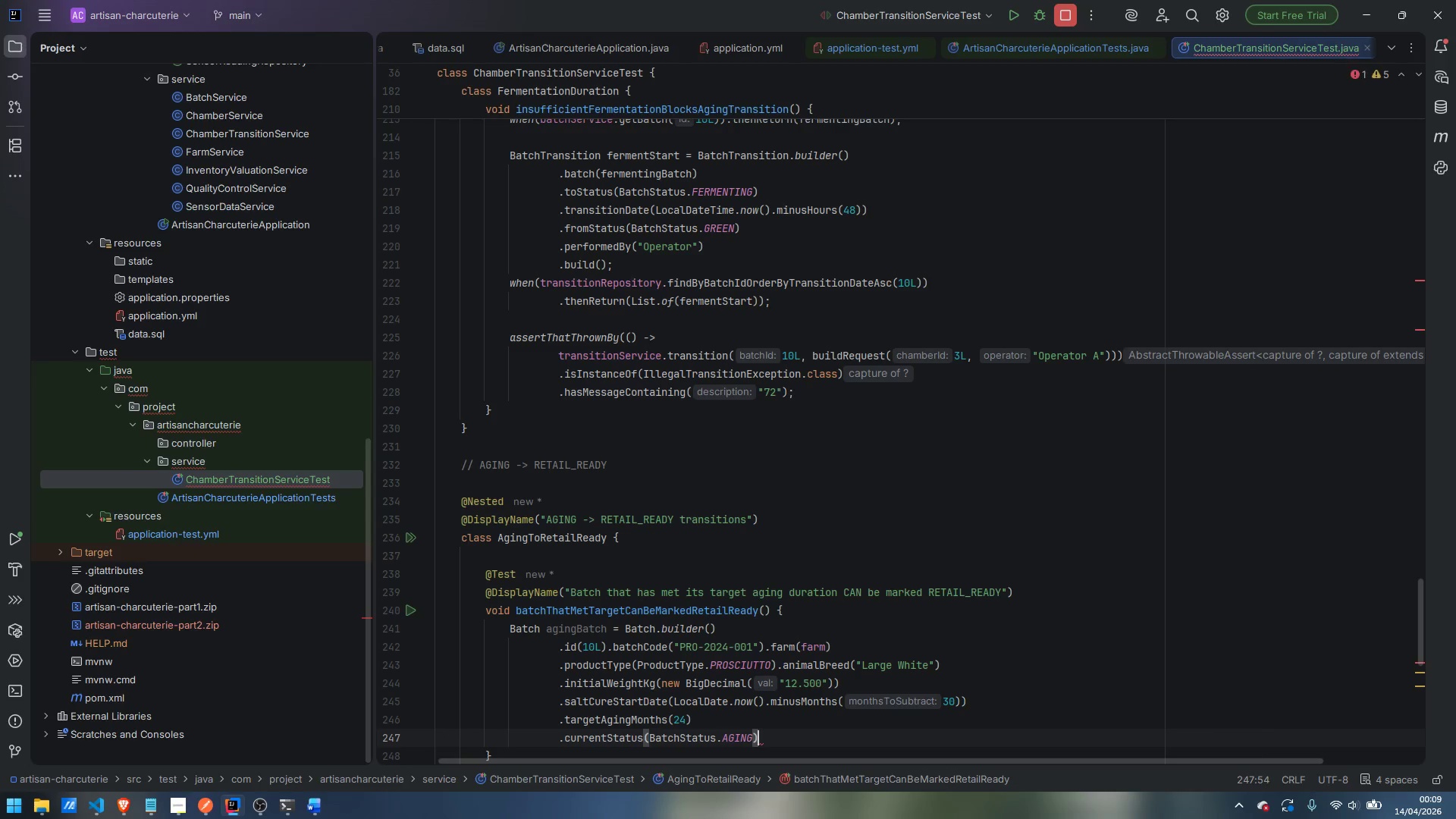 
key(Enter)
 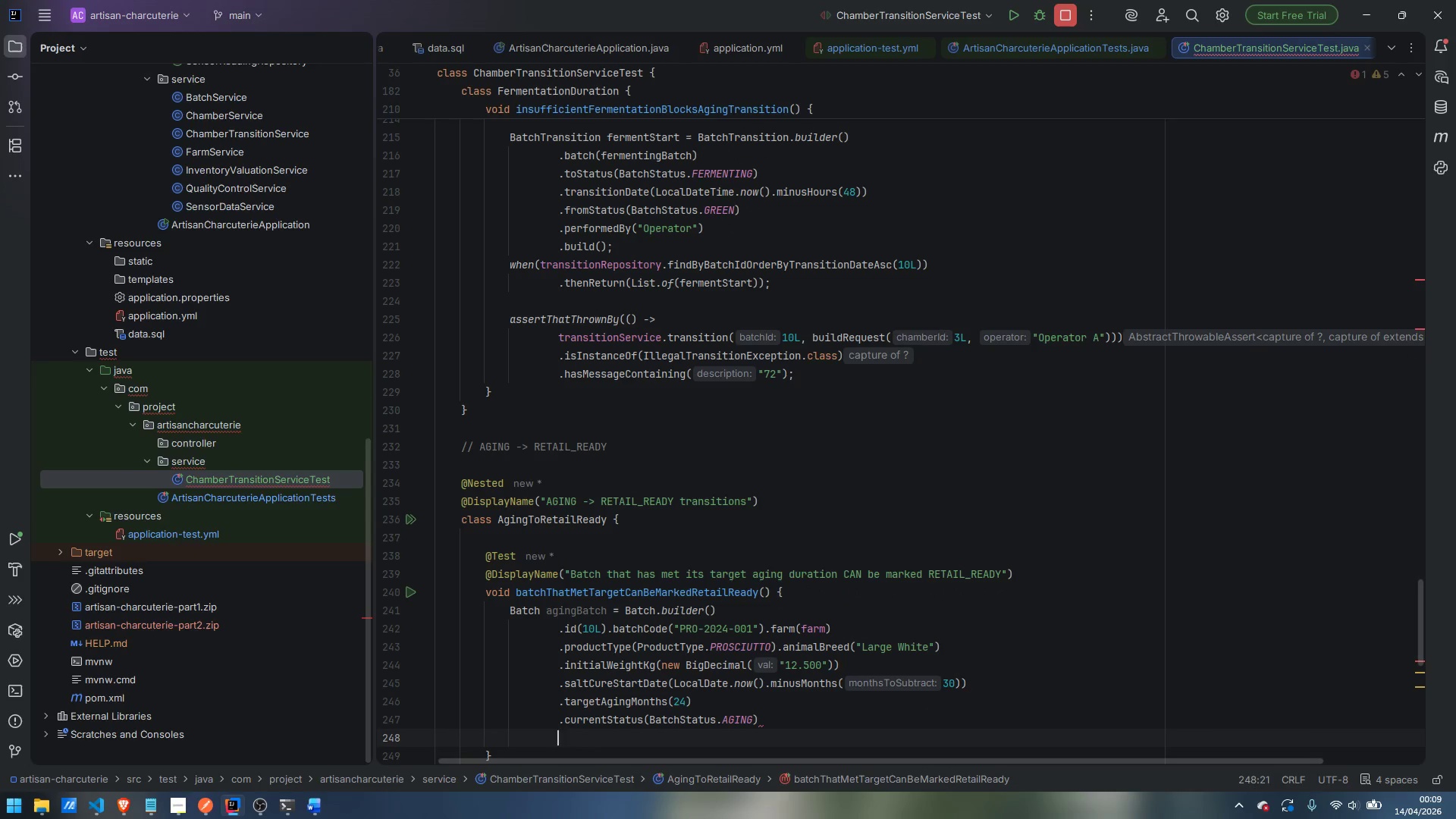 
type(.current)
 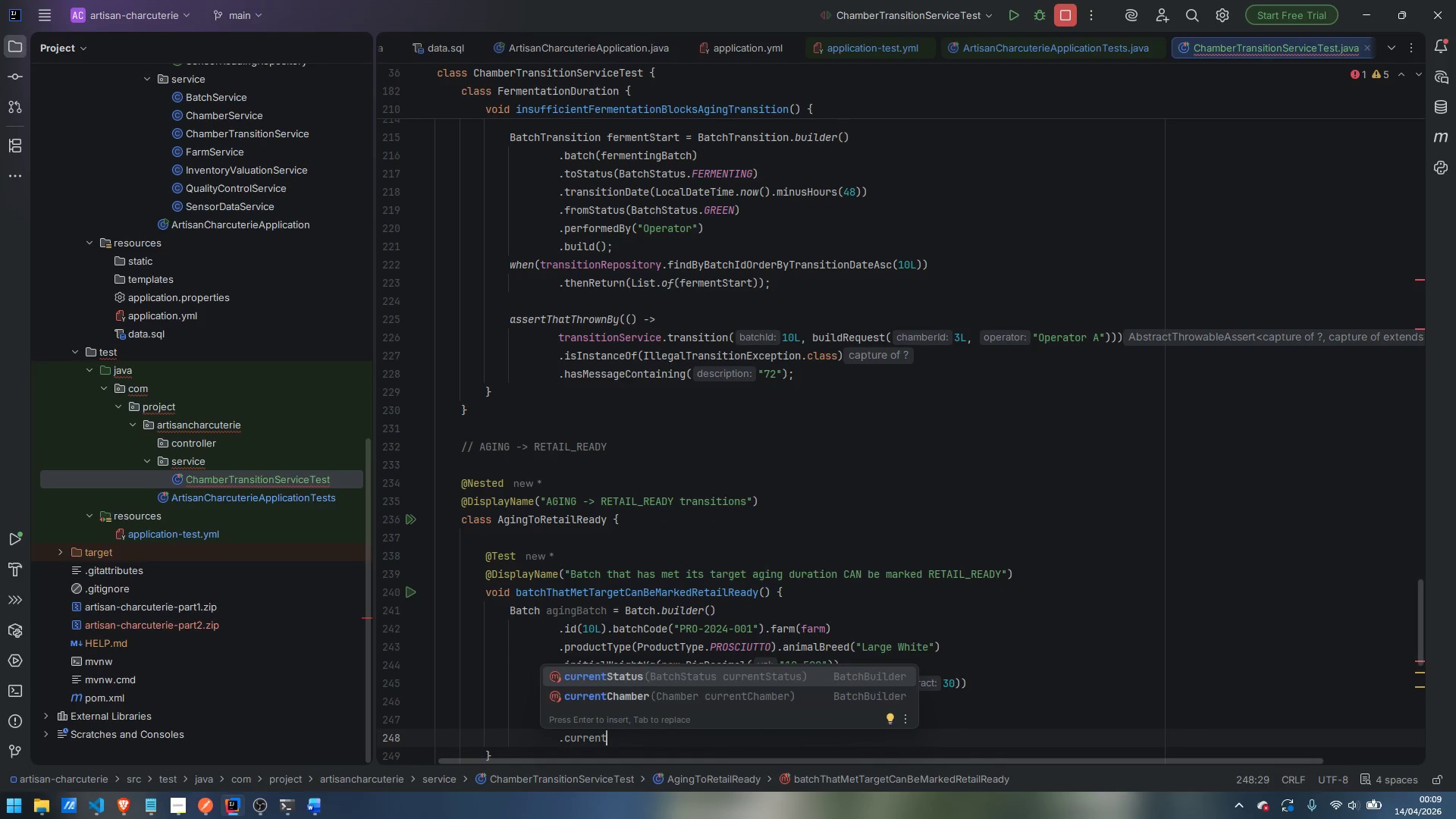 
key(ArrowDown)
 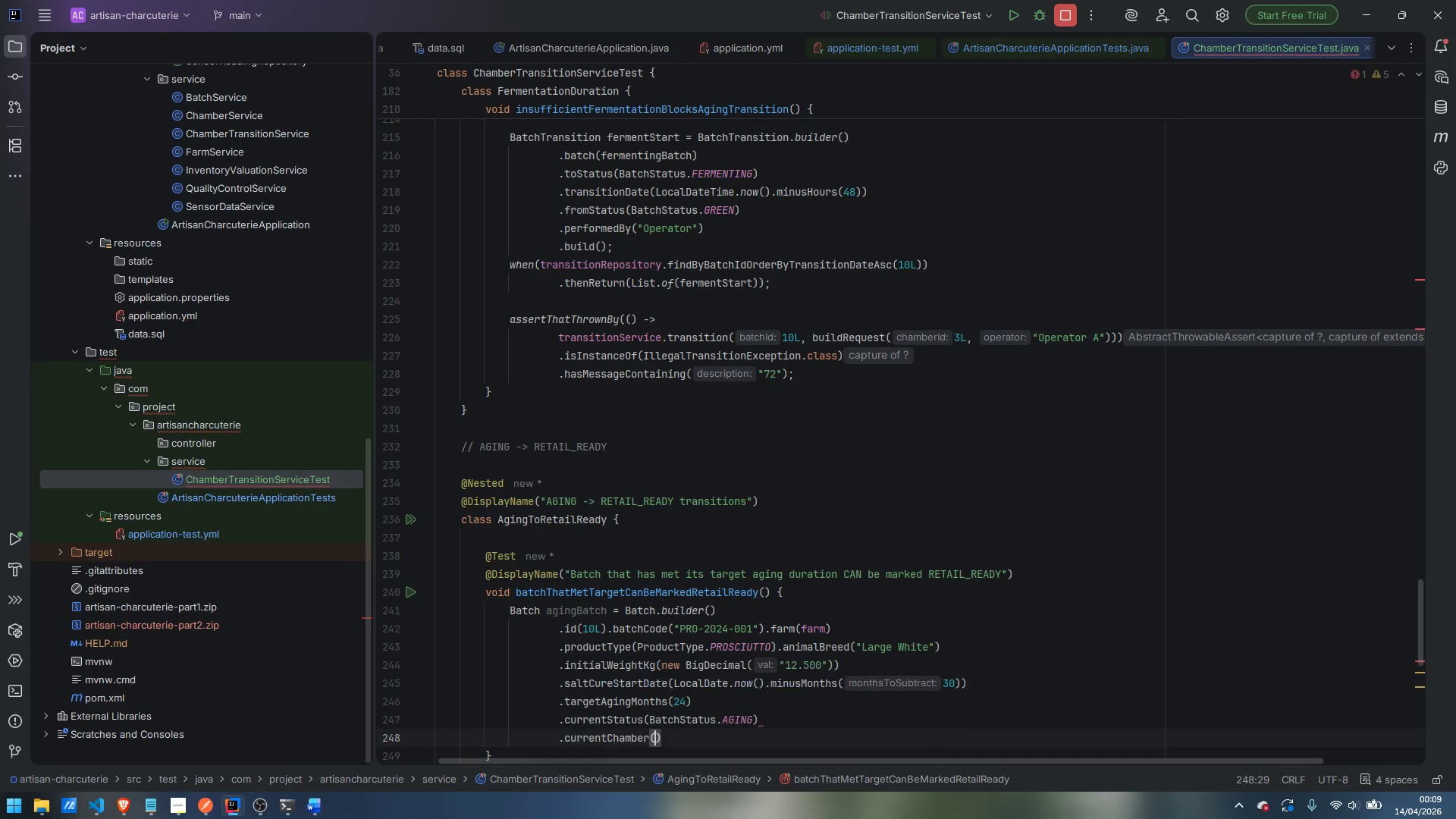 
key(Enter)
 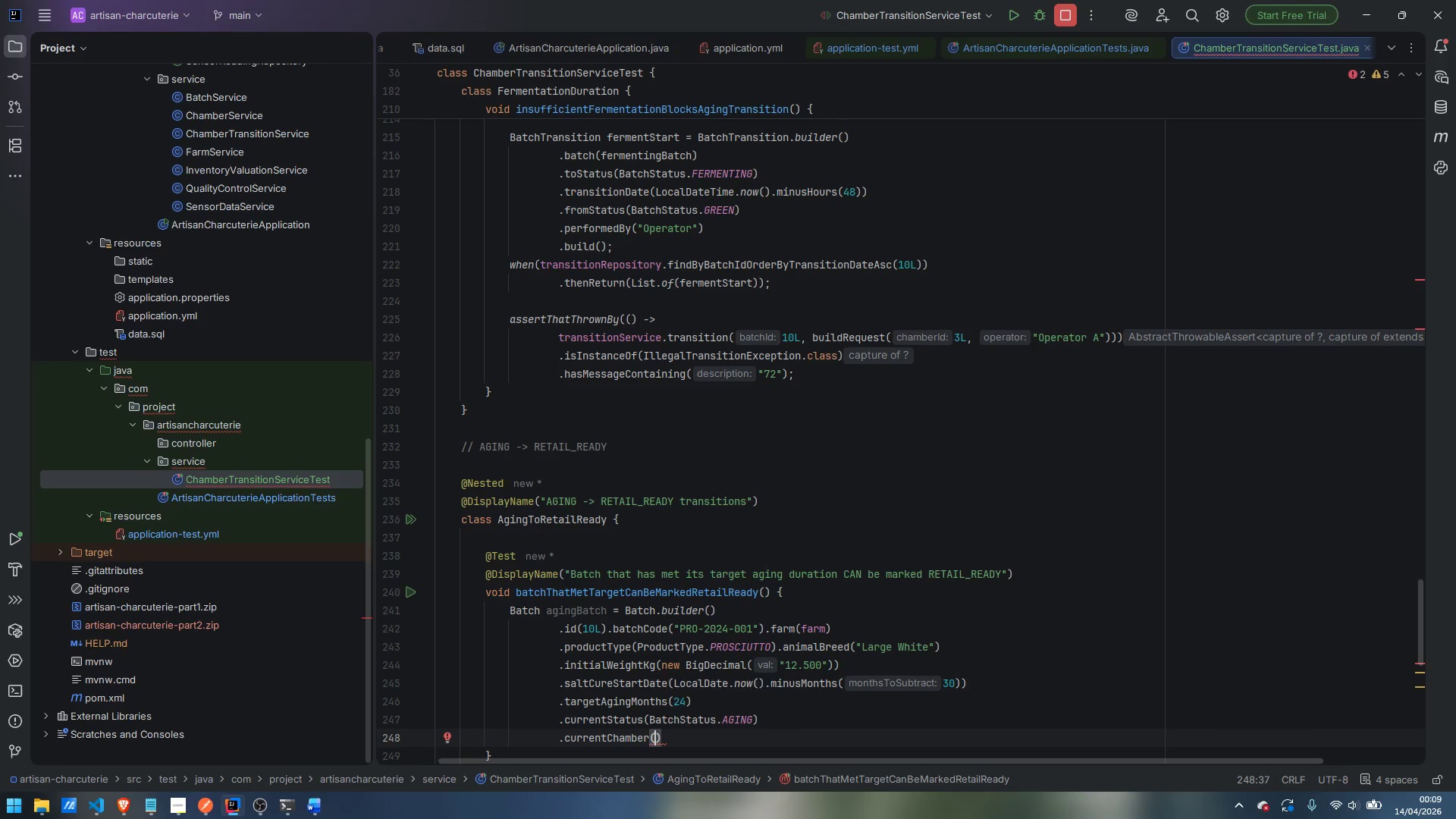 
type(aging)
 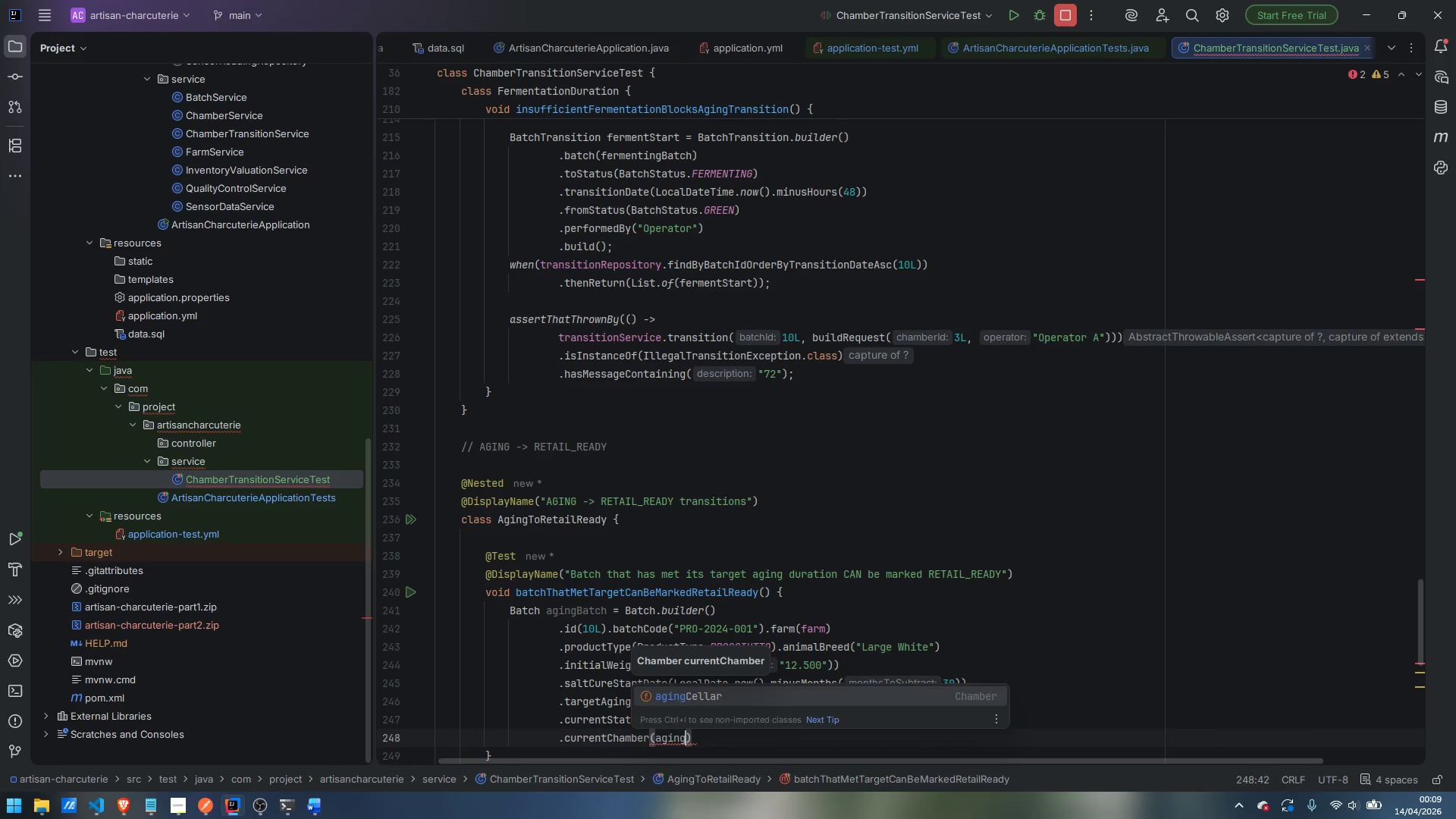 
key(Enter)
 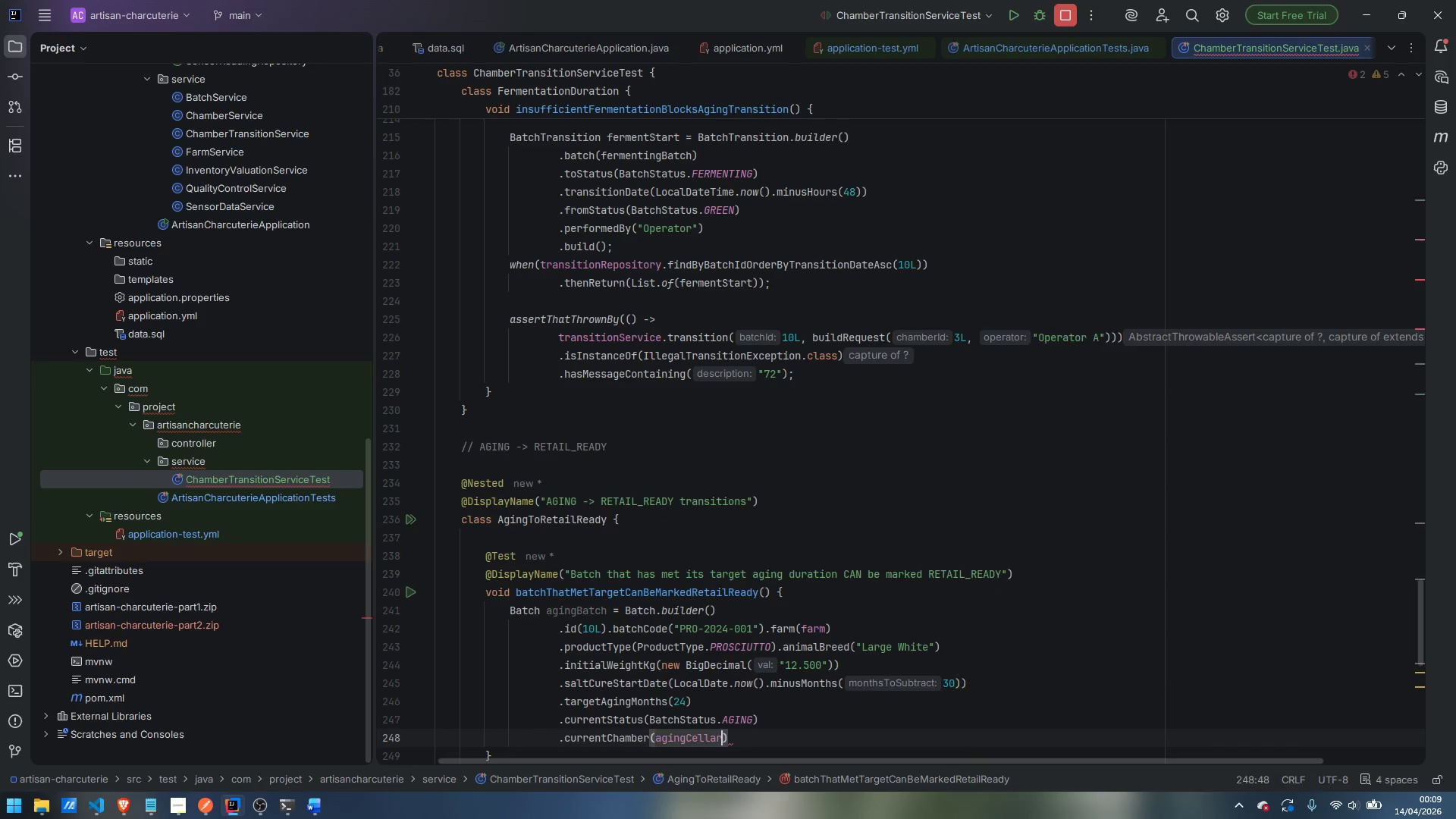 
key(ArrowDown)
 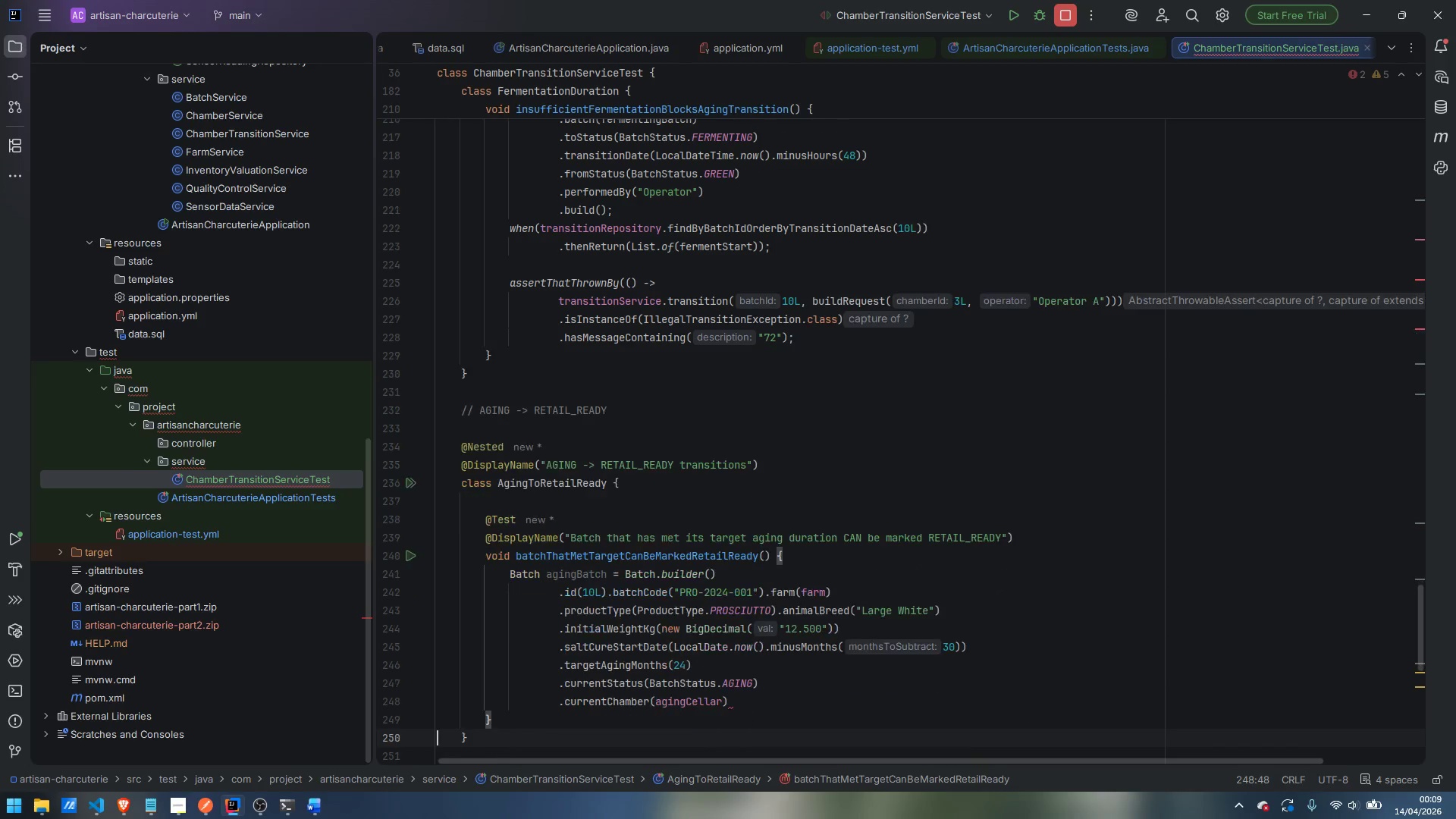 
key(ArrowRight)
 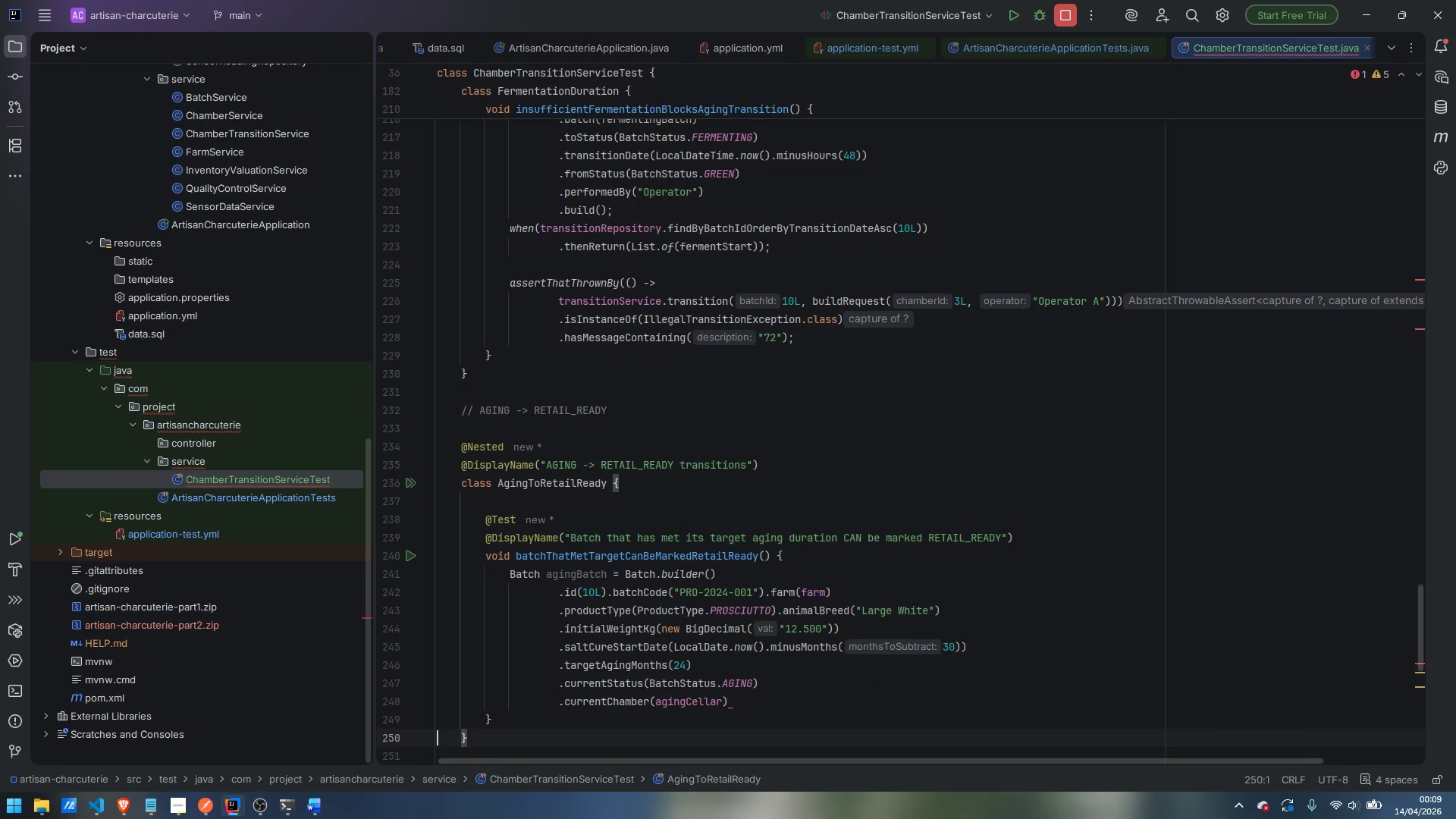 
key(ArrowLeft)
 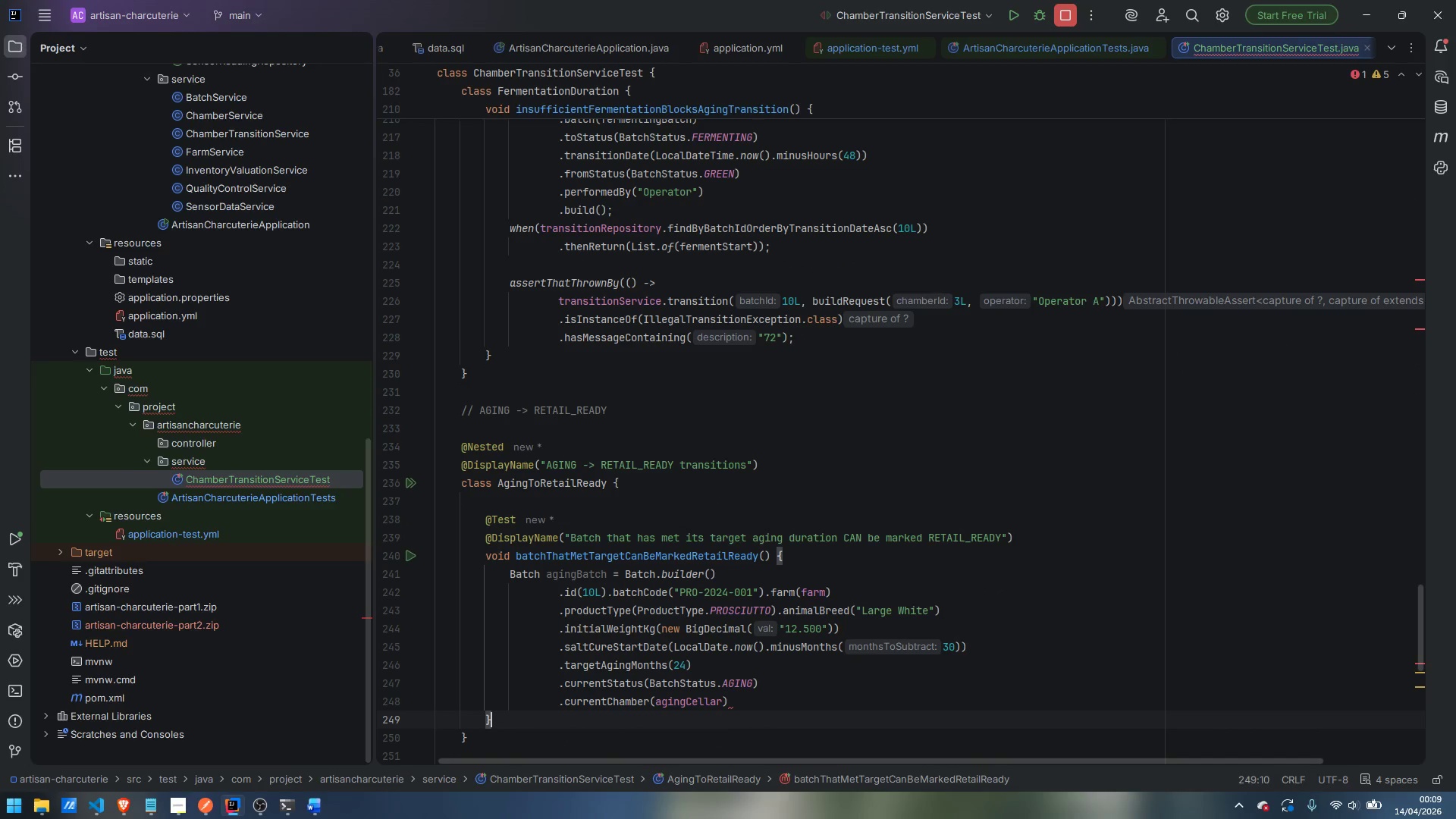 
key(ArrowLeft)
 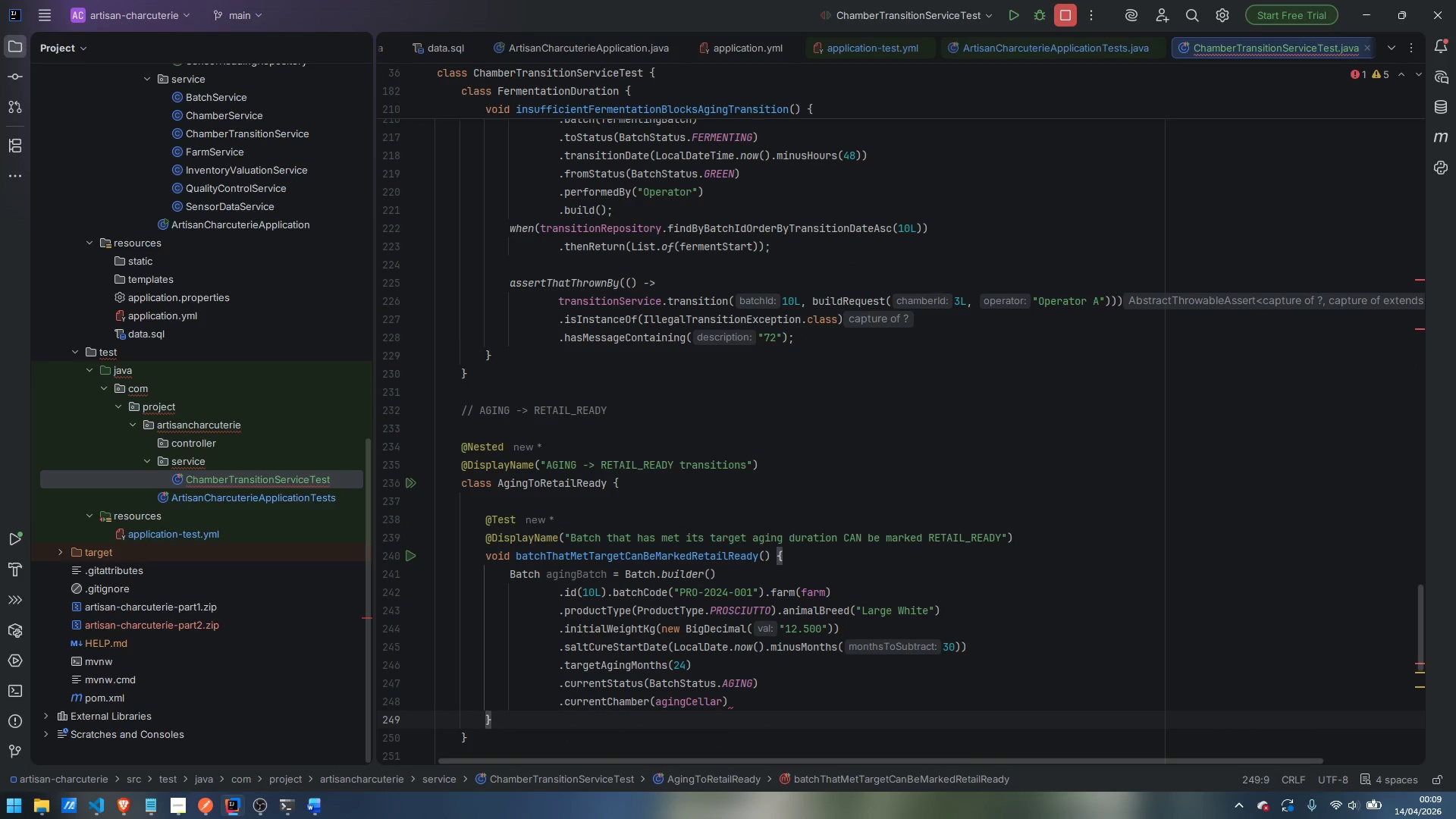 
key(ArrowUp)
 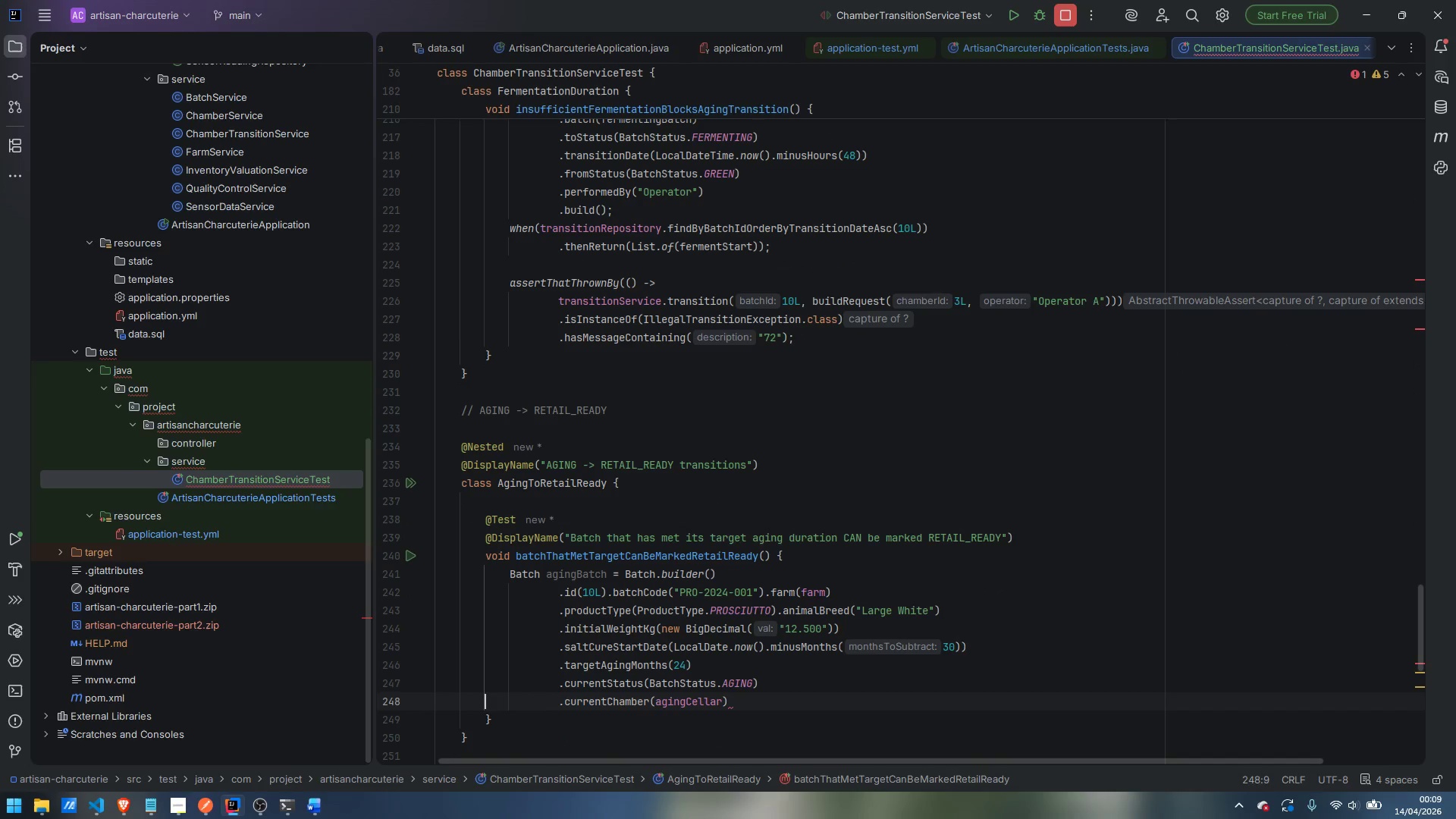 
key(Control+ArrowRight)
 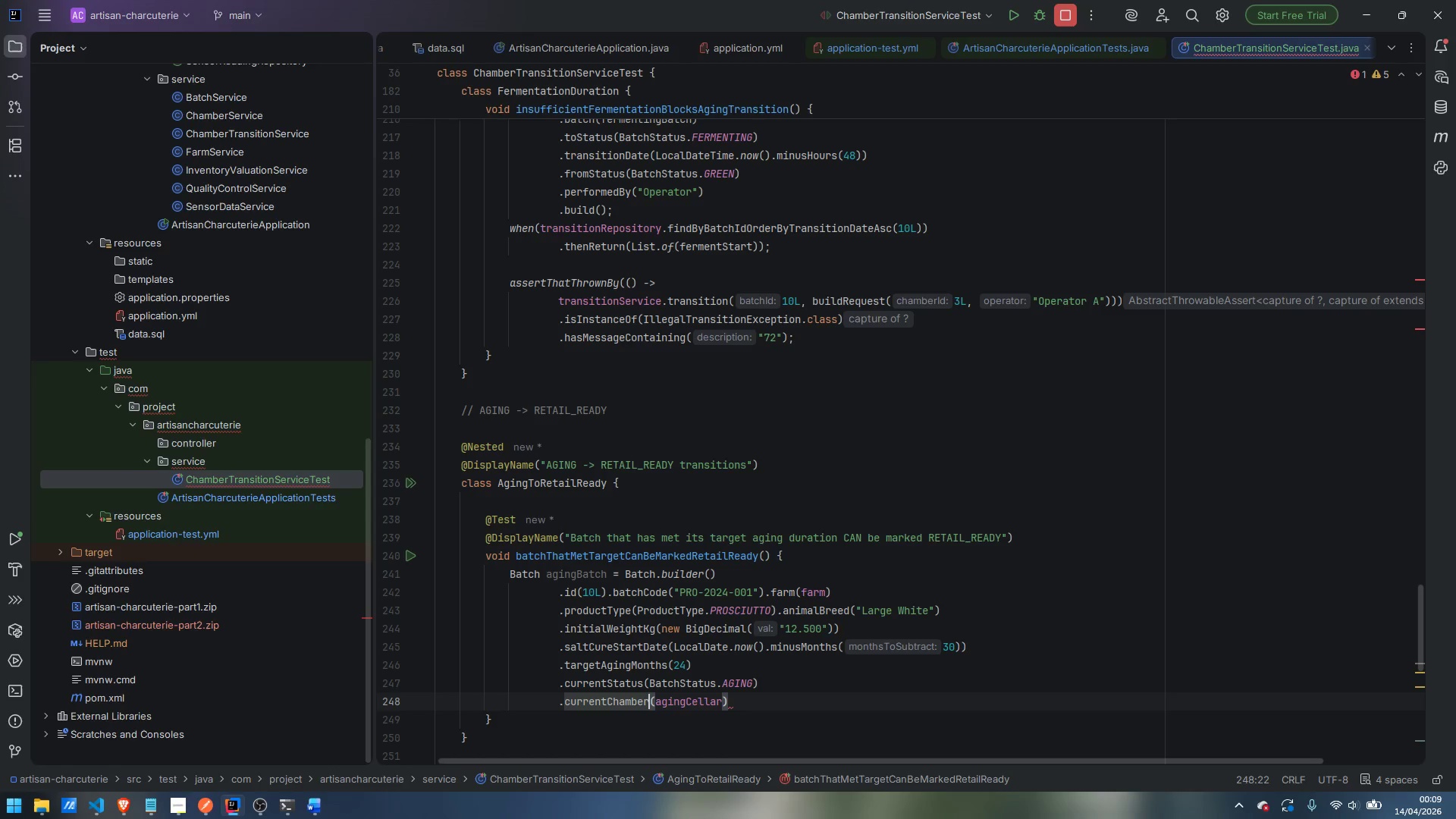 
key(Control+ArrowRight)
 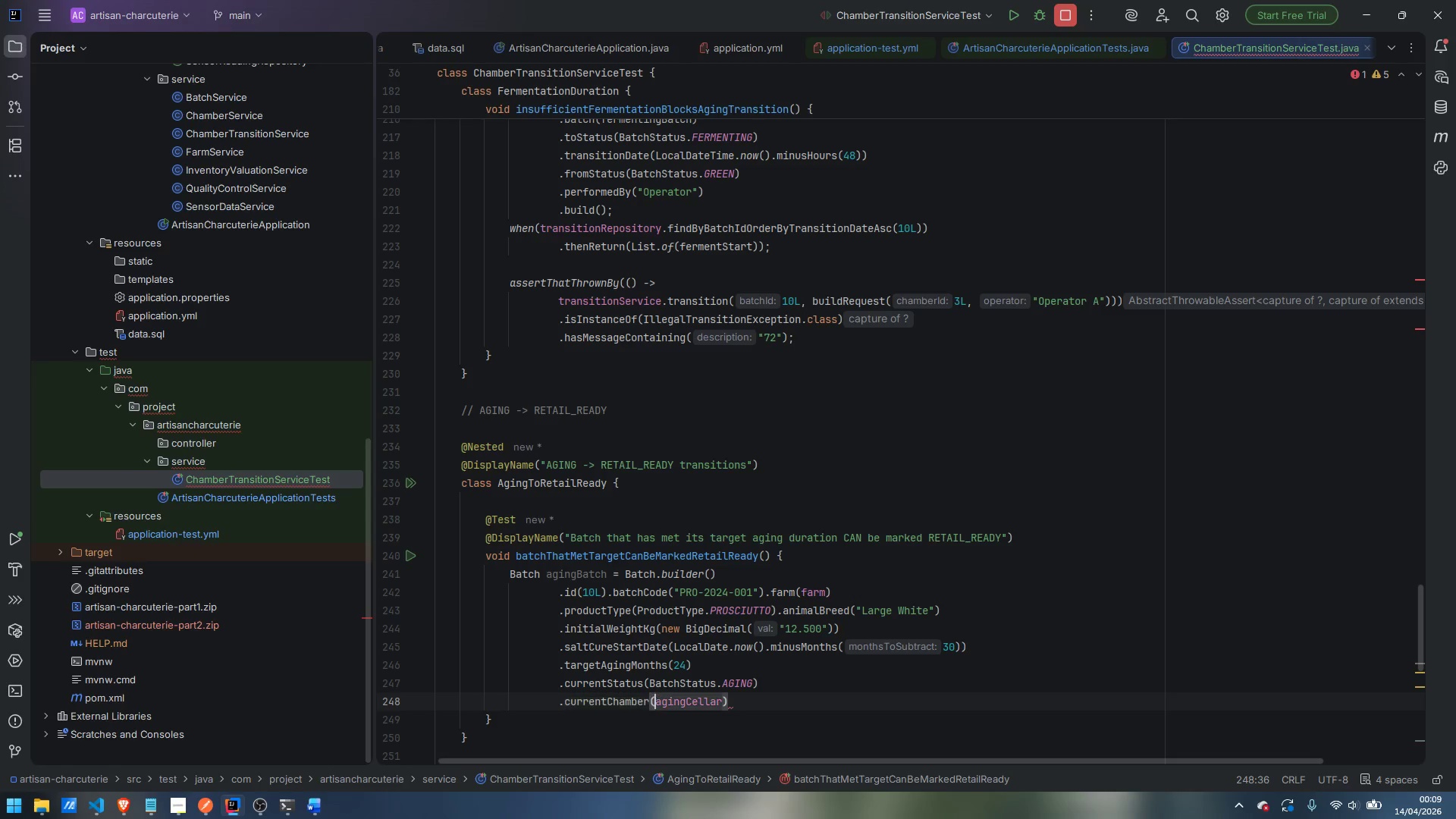 
key(Control+ArrowRight)
 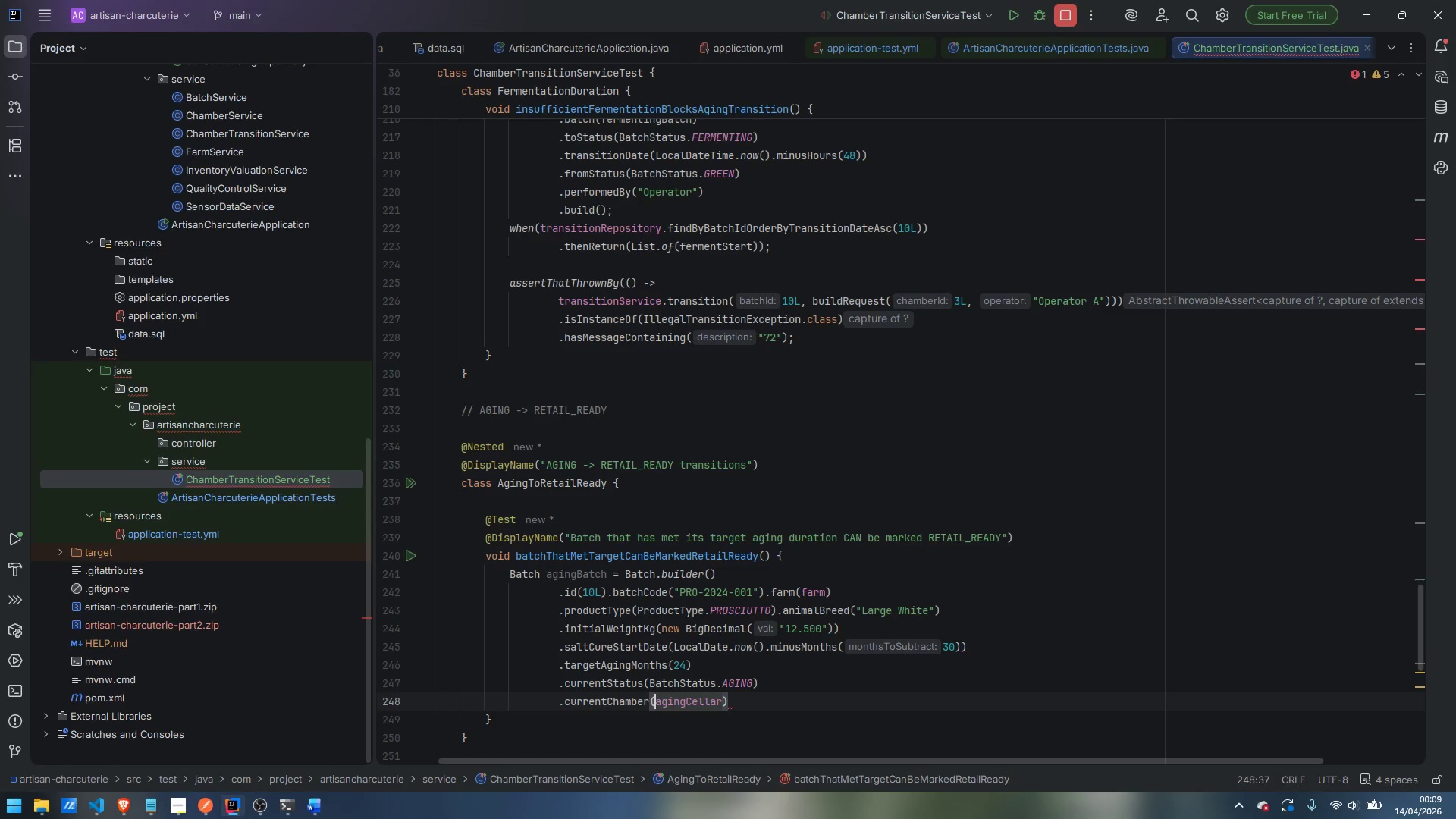 
key(Control+ArrowRight)
 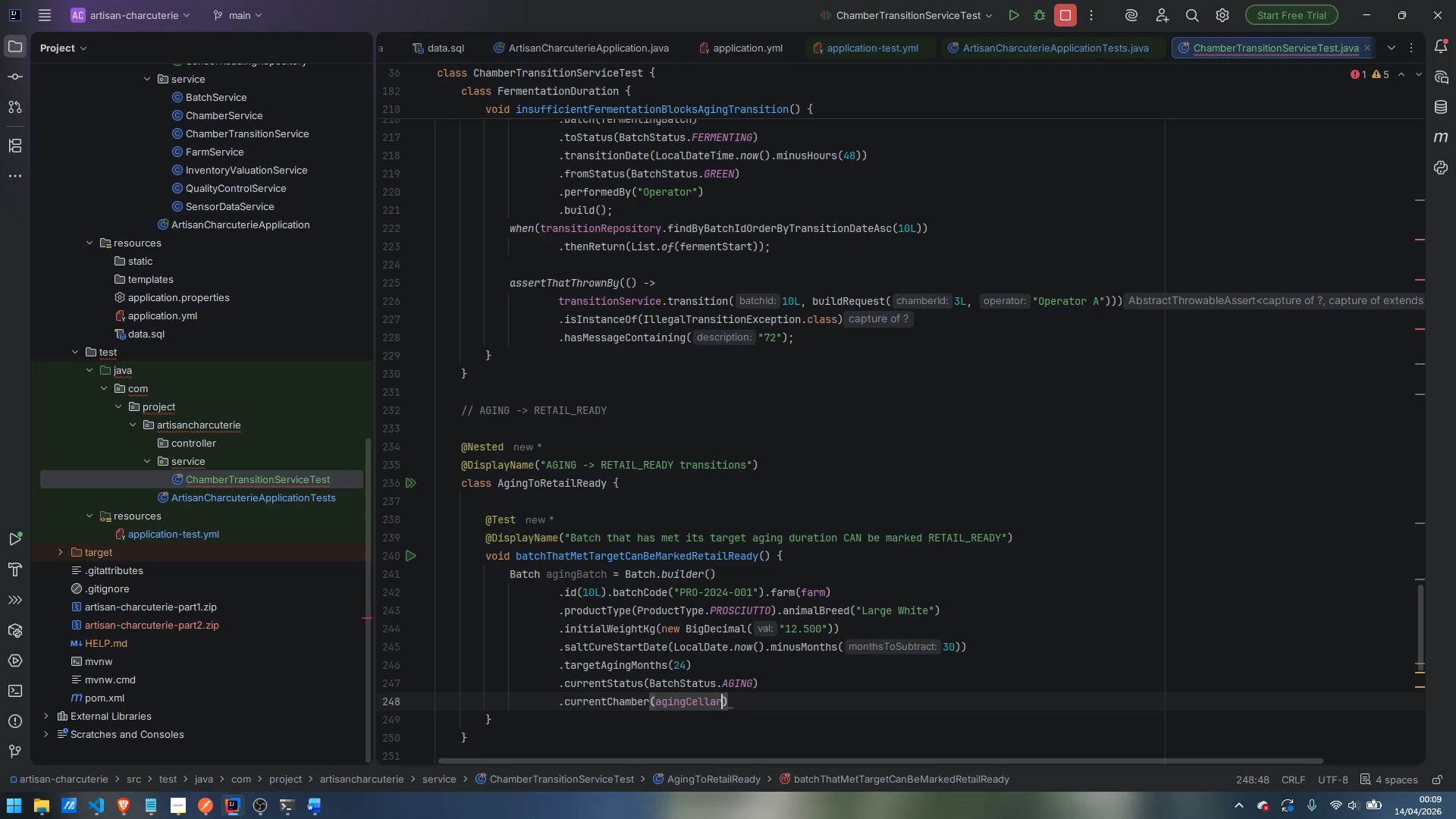 
key(ArrowRight)
 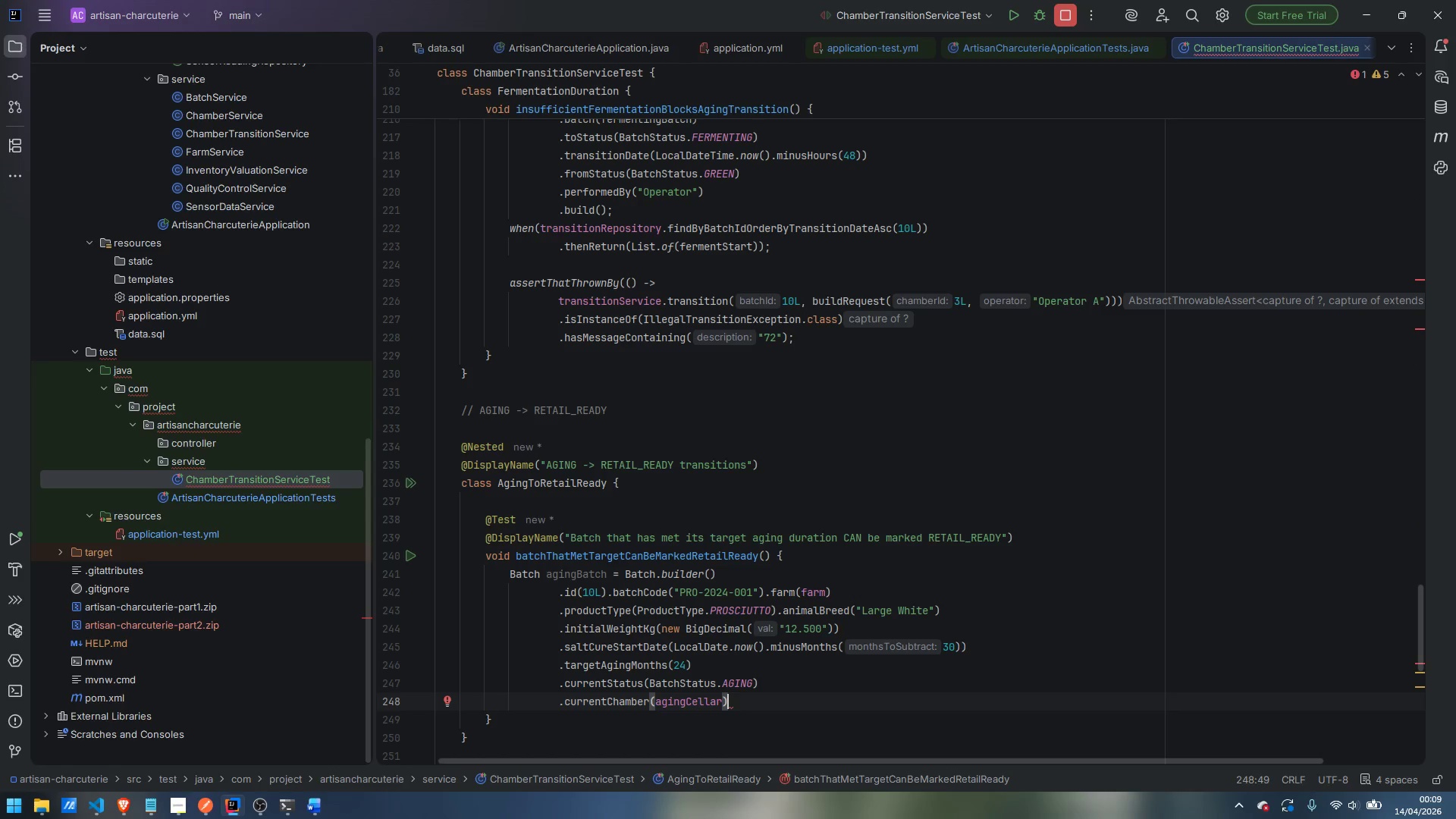 
key(Enter)
 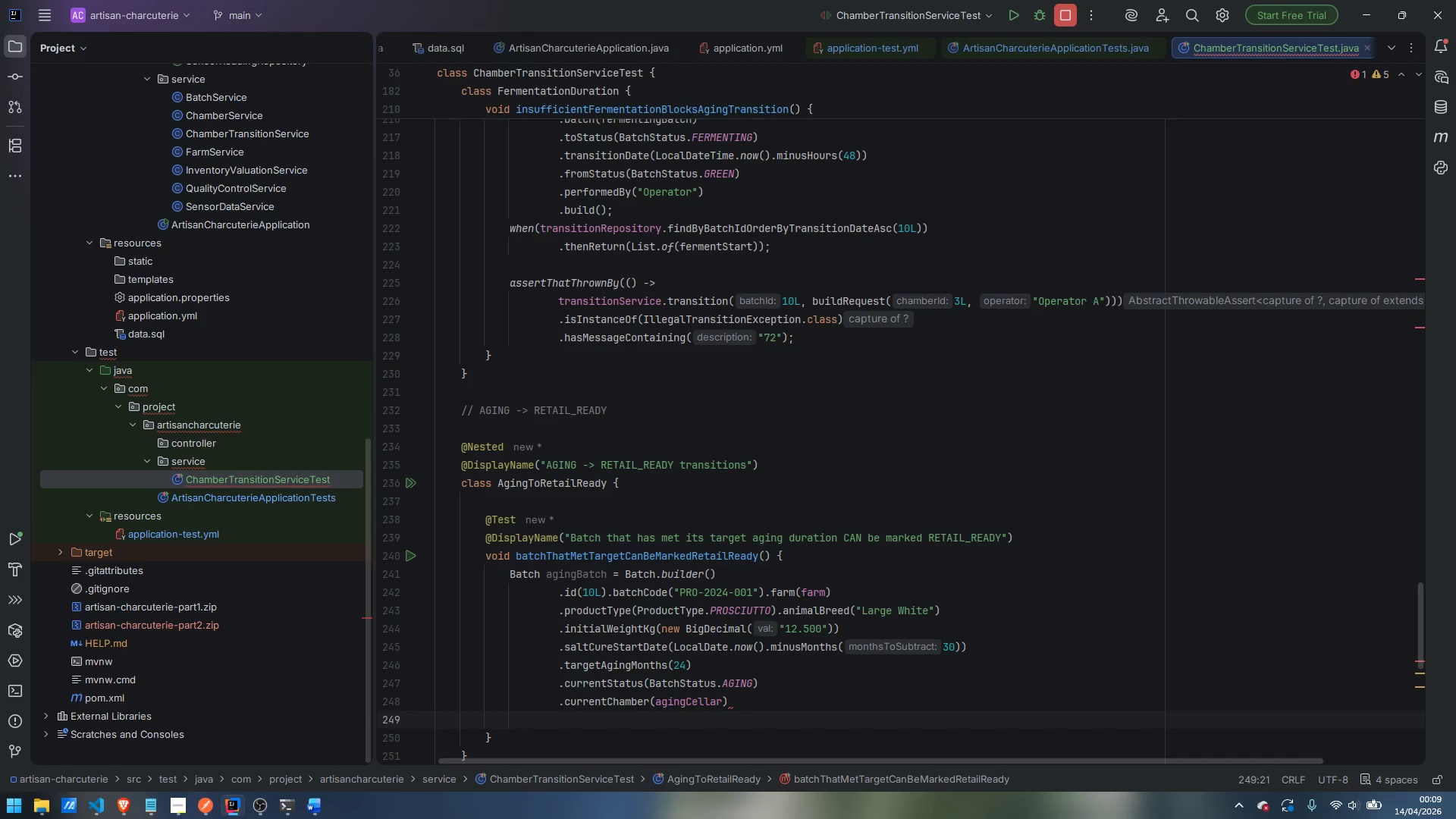 
type(.bui)
 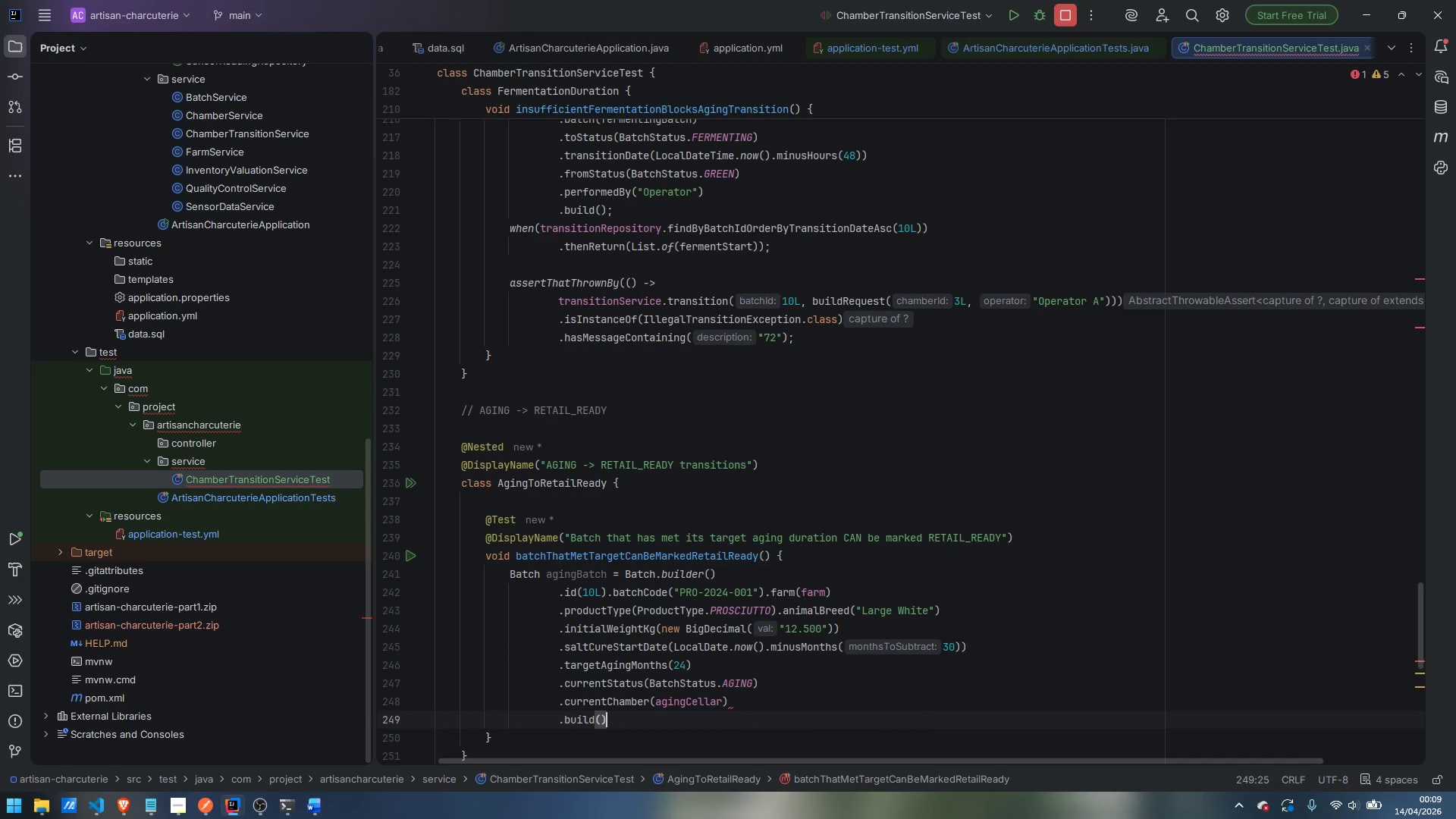 
key(Enter)
 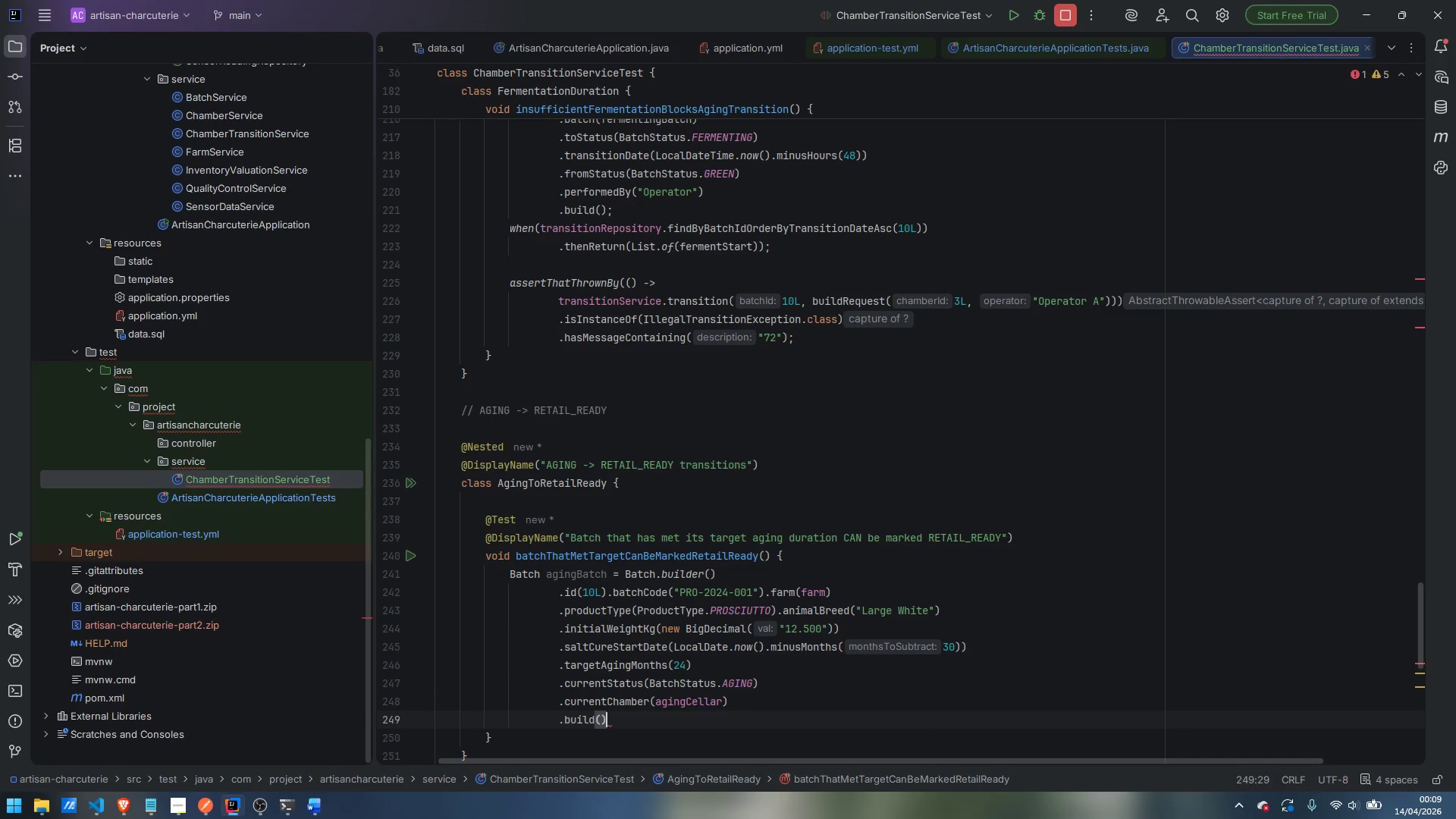 
key(Semicolon)
 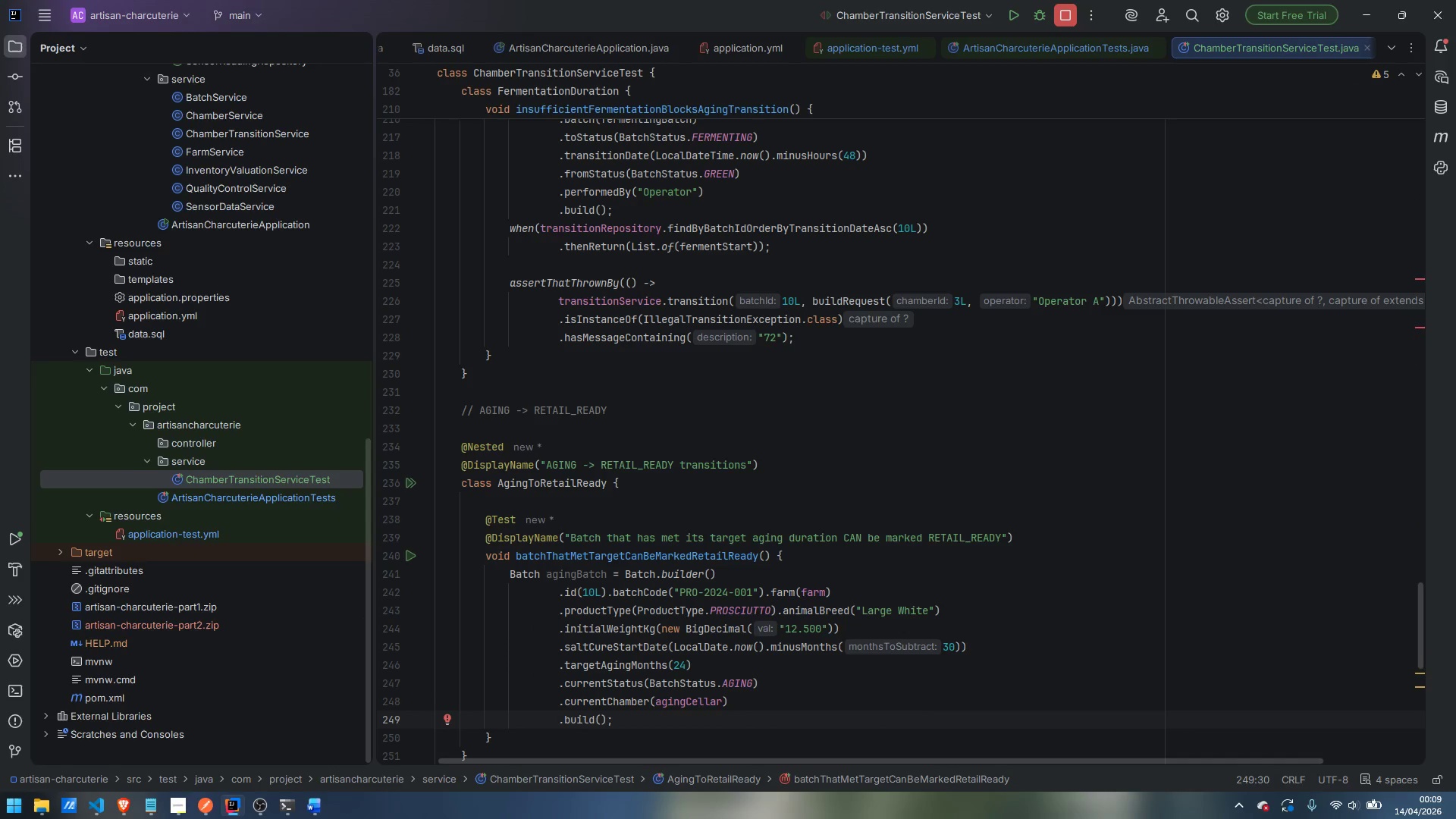 
key(Enter)
 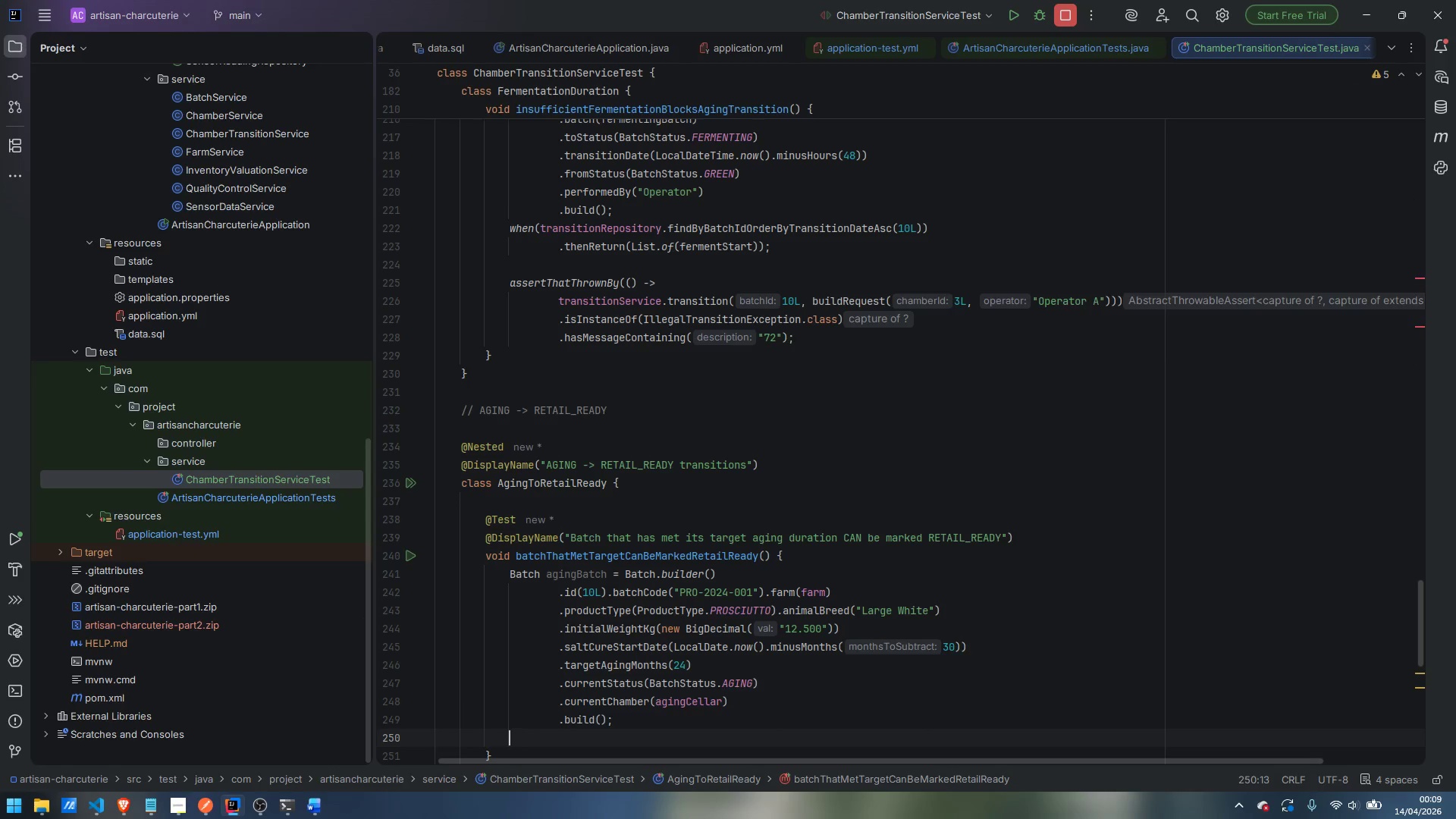 
key(Enter)
 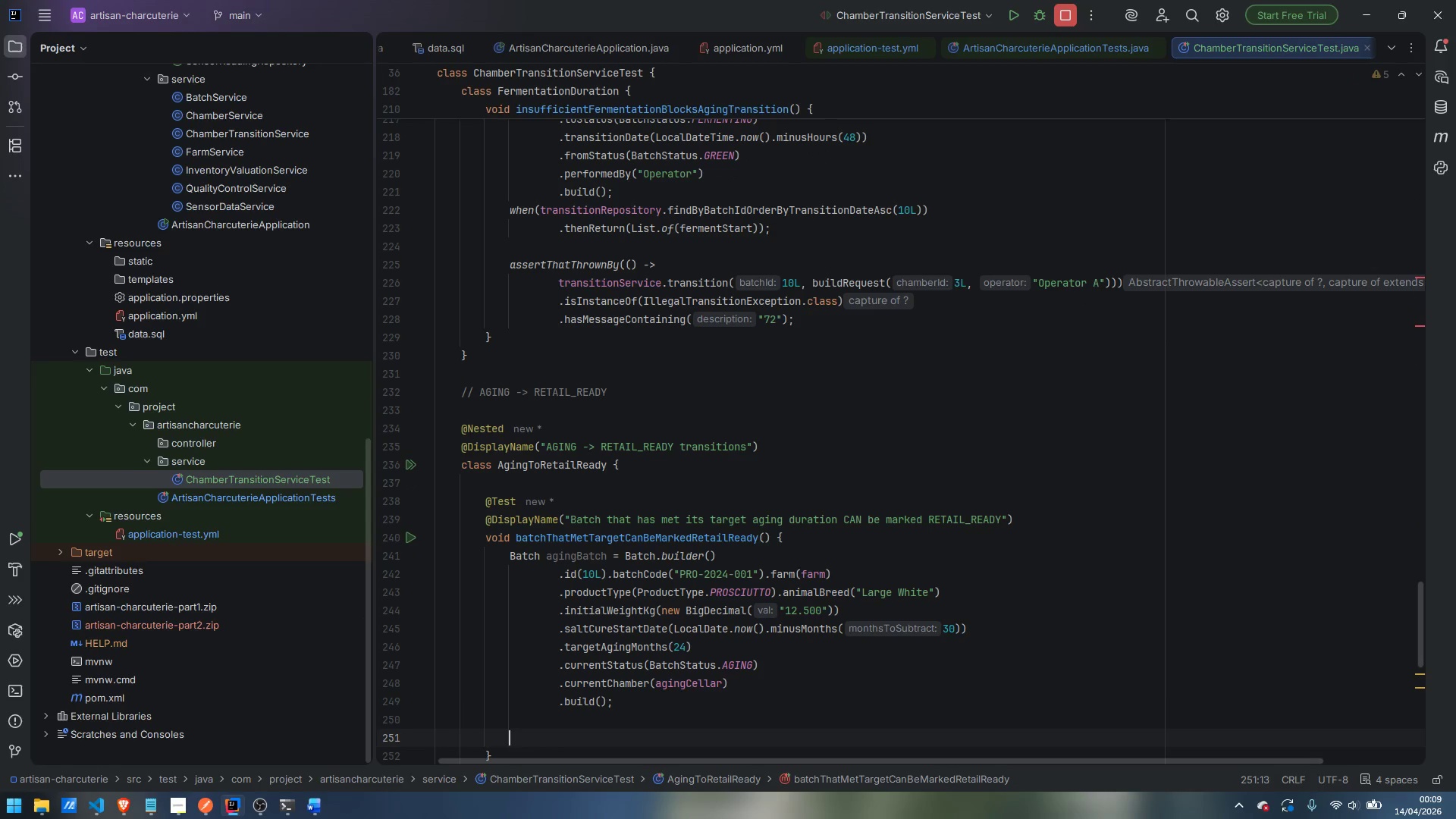 
type(when)
 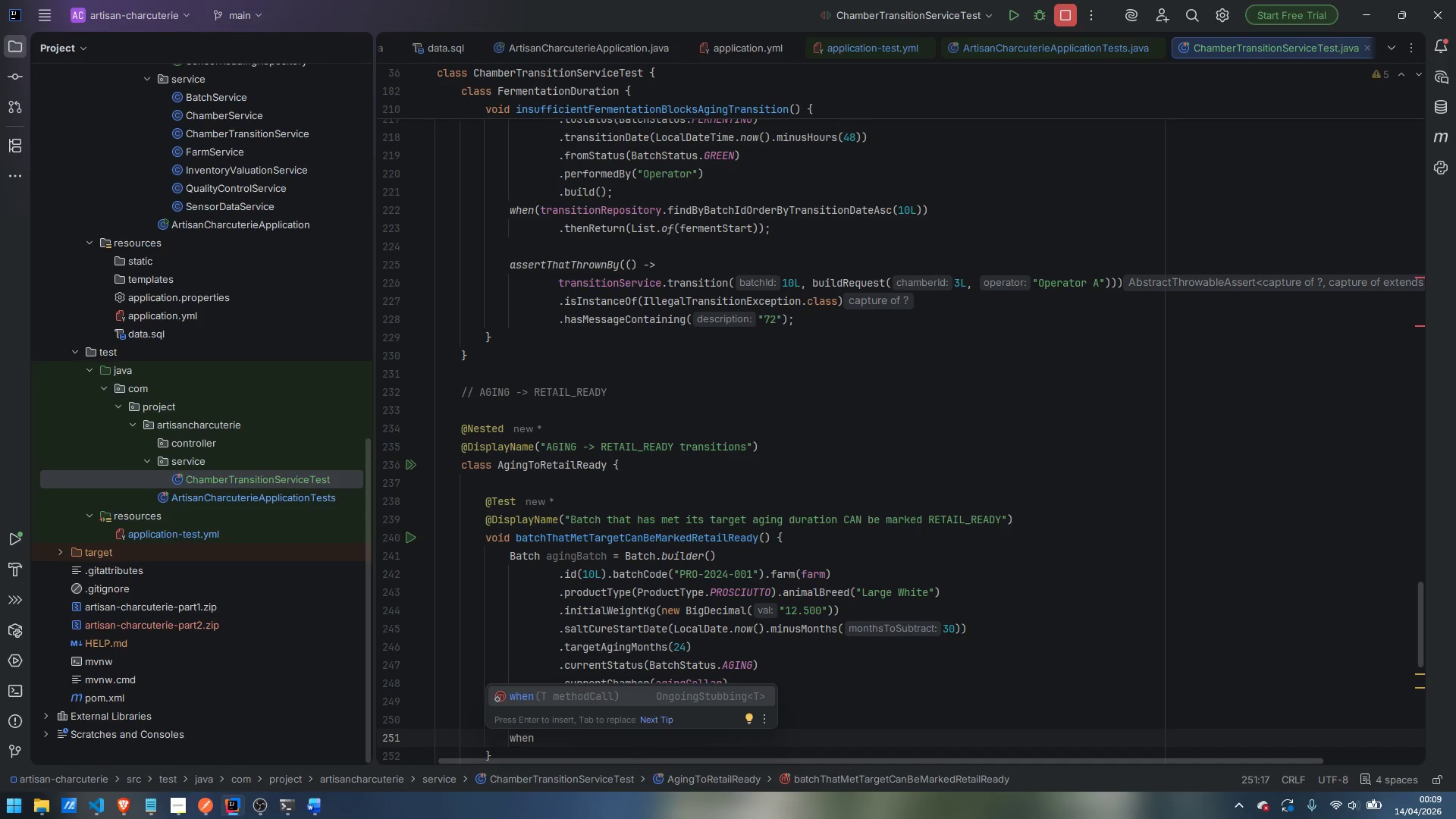 
key(Enter)
 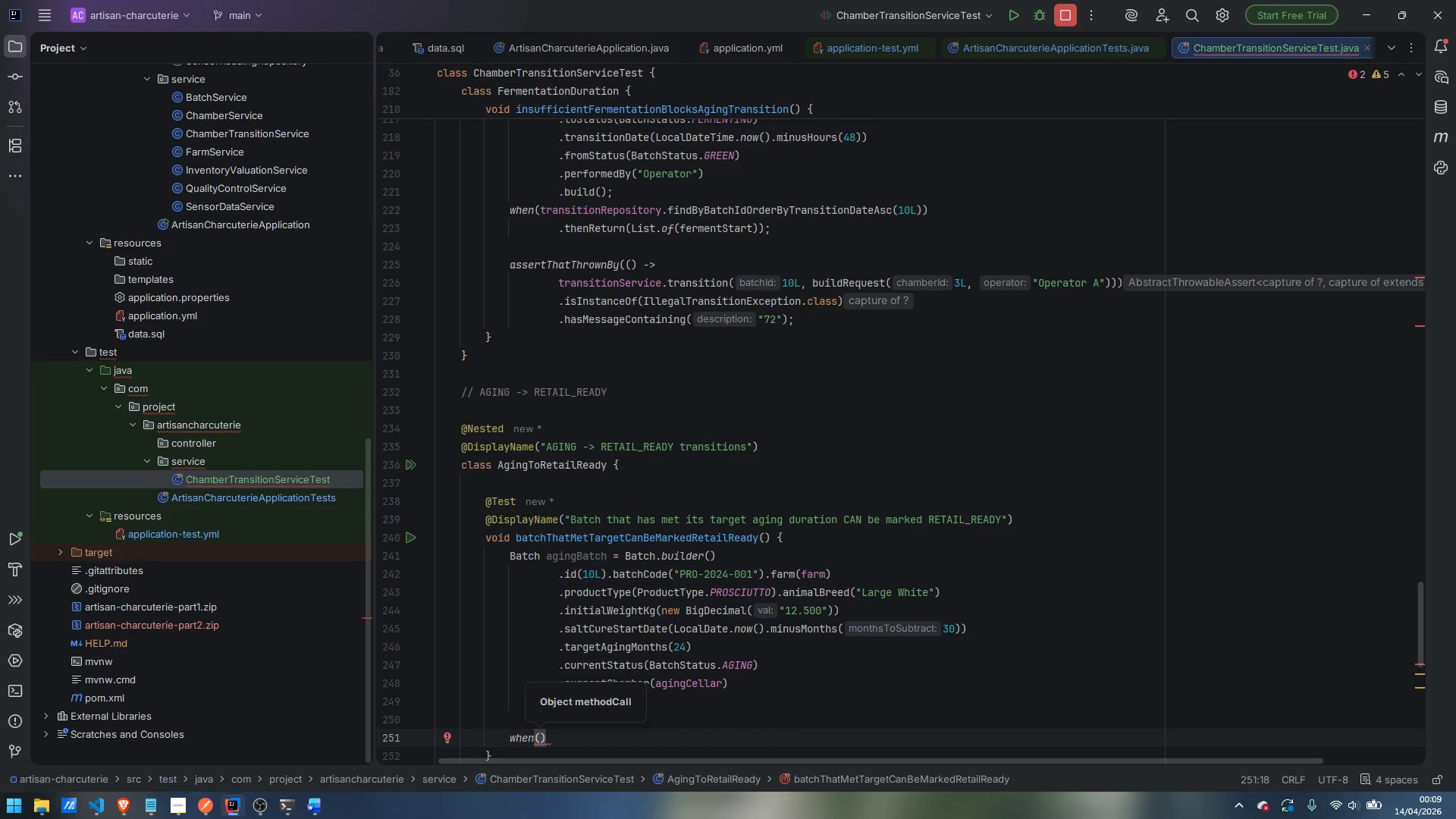 
type(batch)
 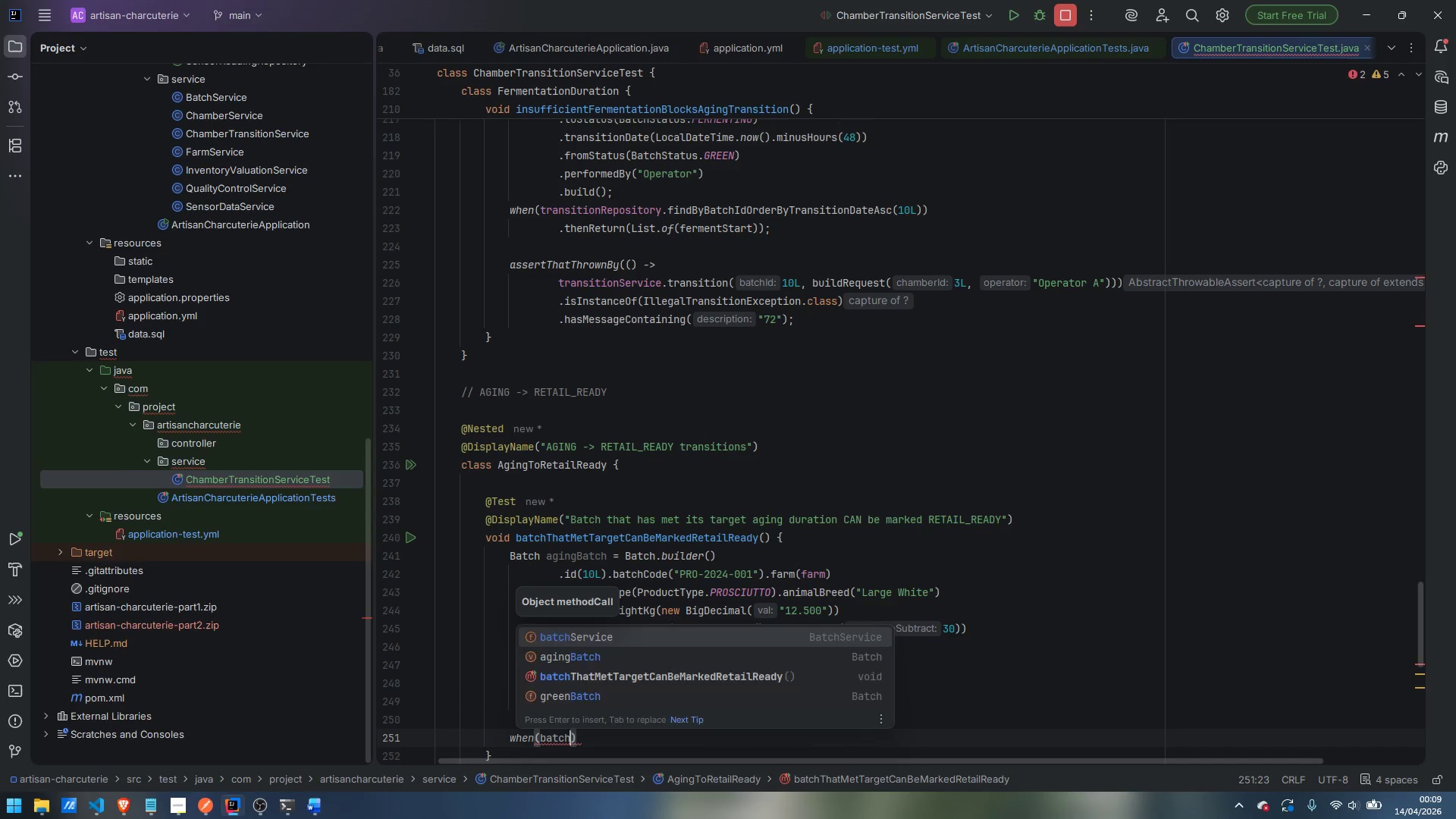 
key(Enter)
 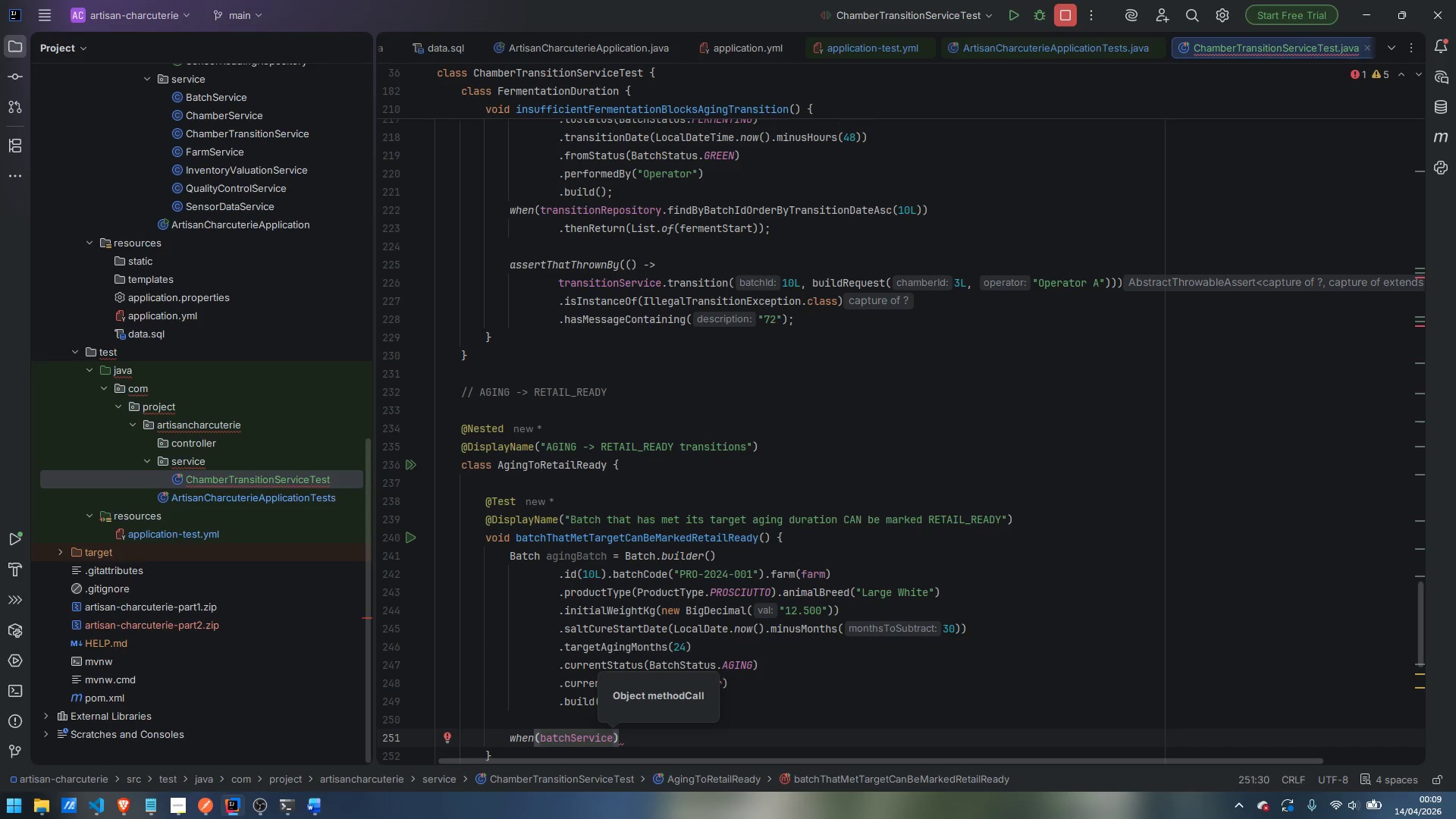 
type(.get)
 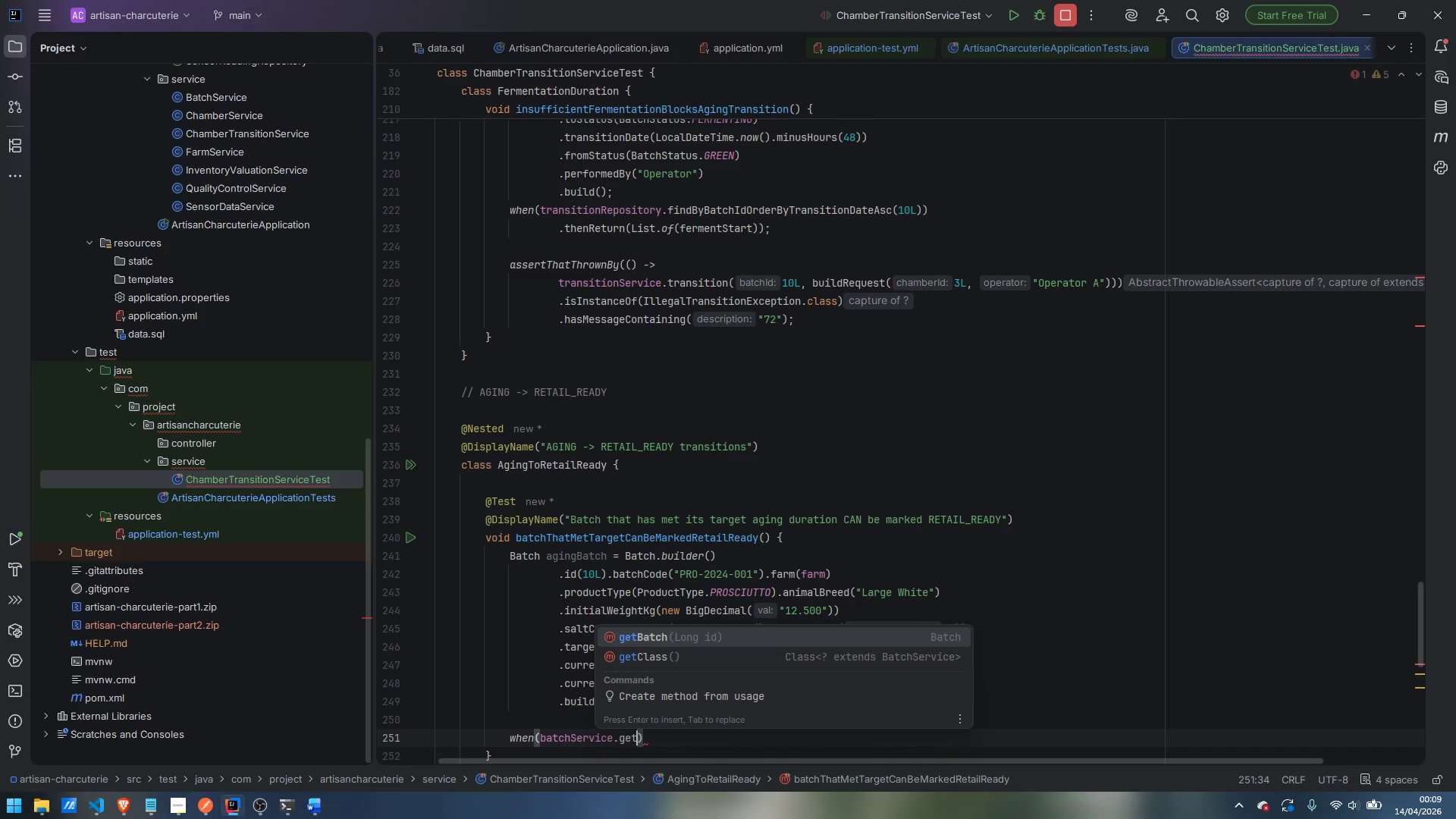 
wait(5.41)
 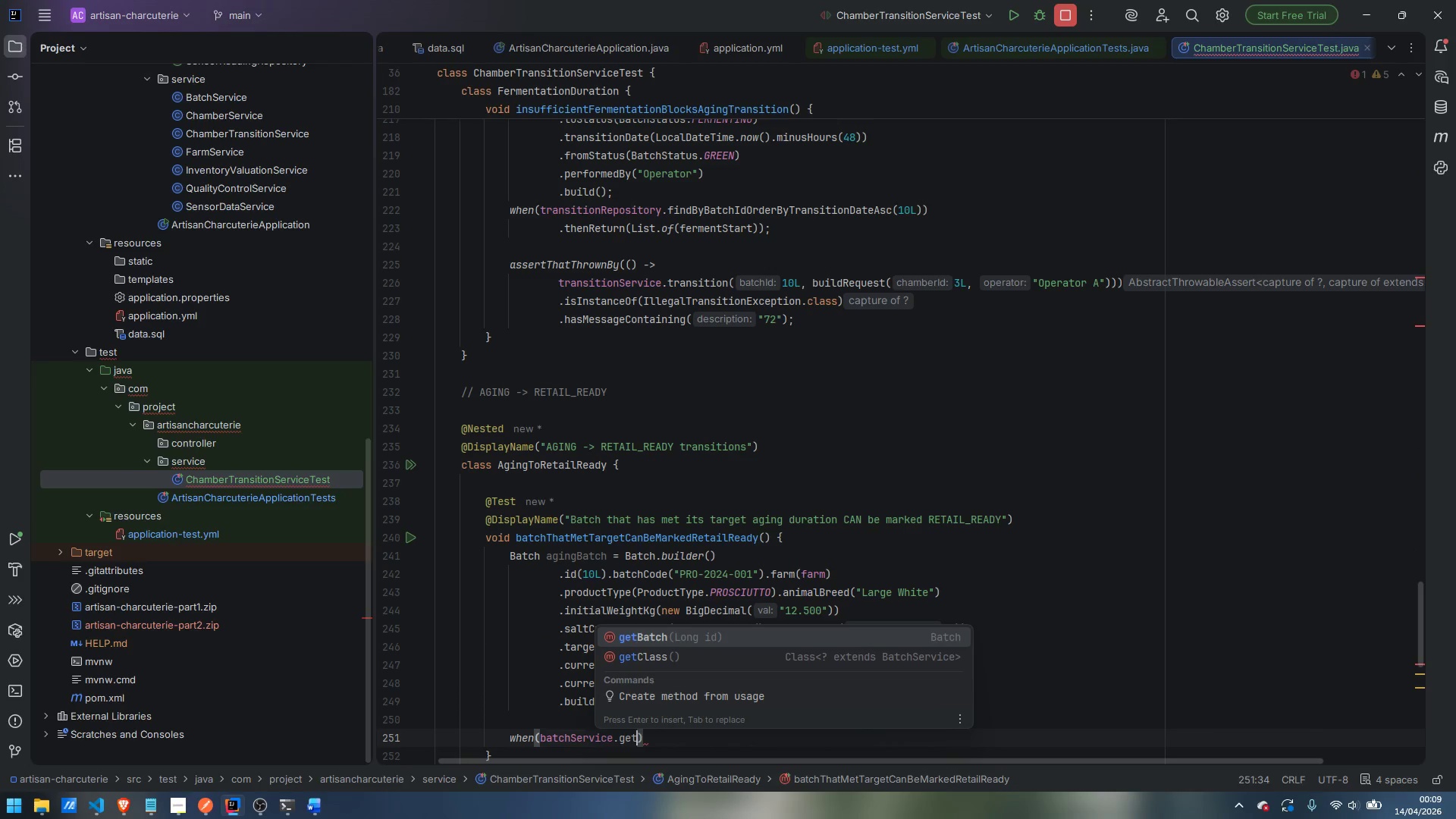 
key(Enter)
 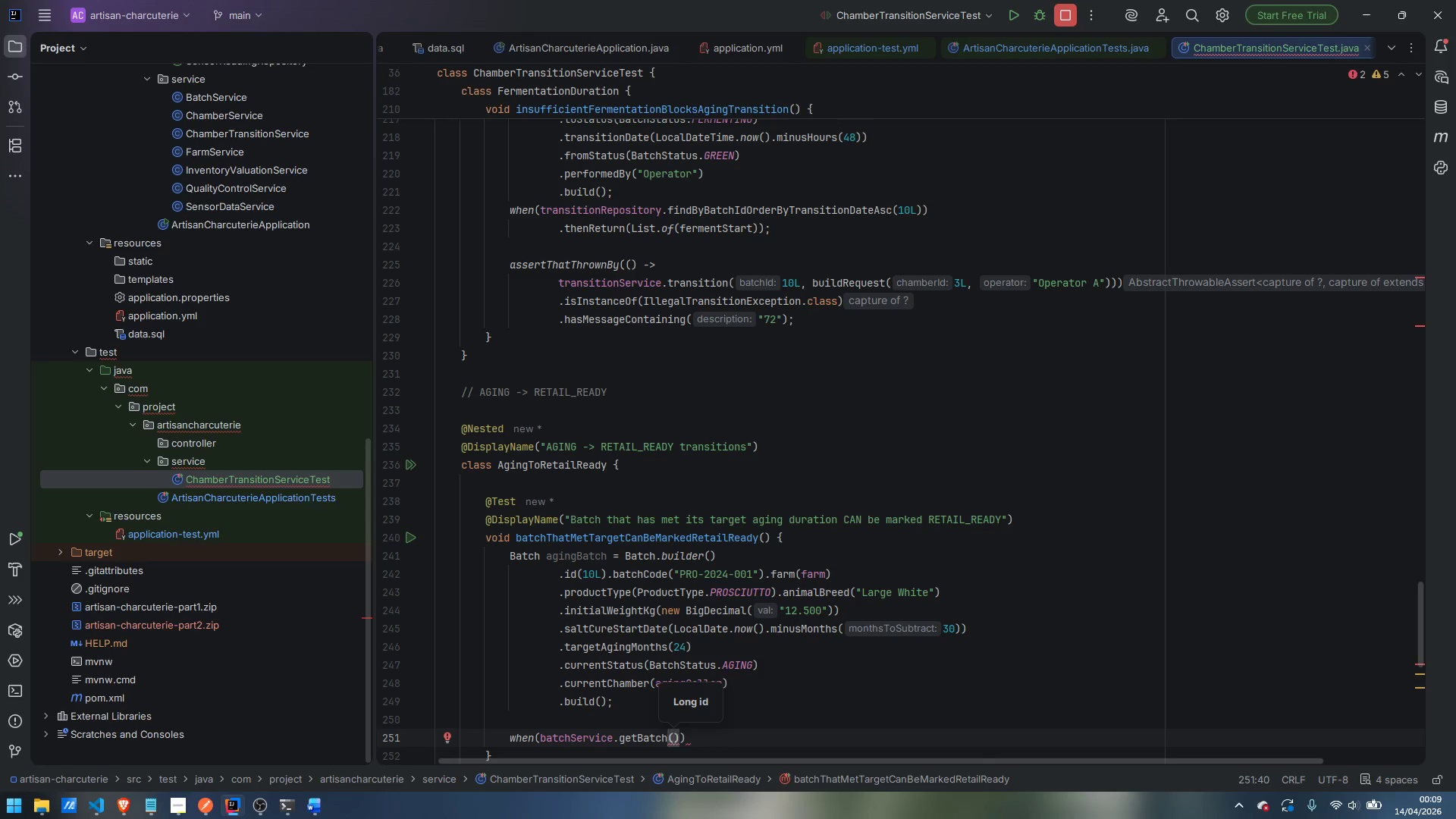 
type(10L)
 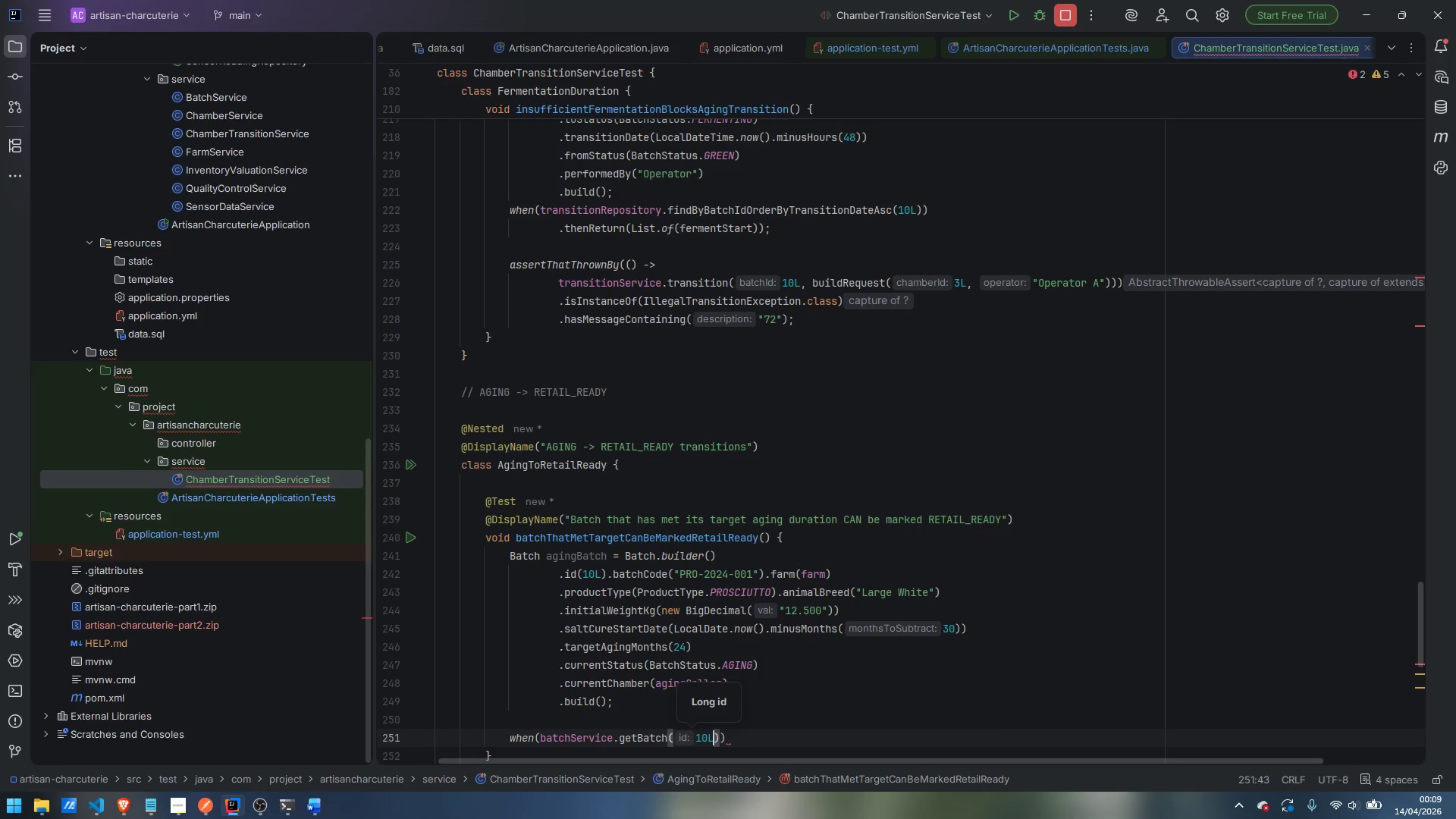 
key(ArrowRight)
 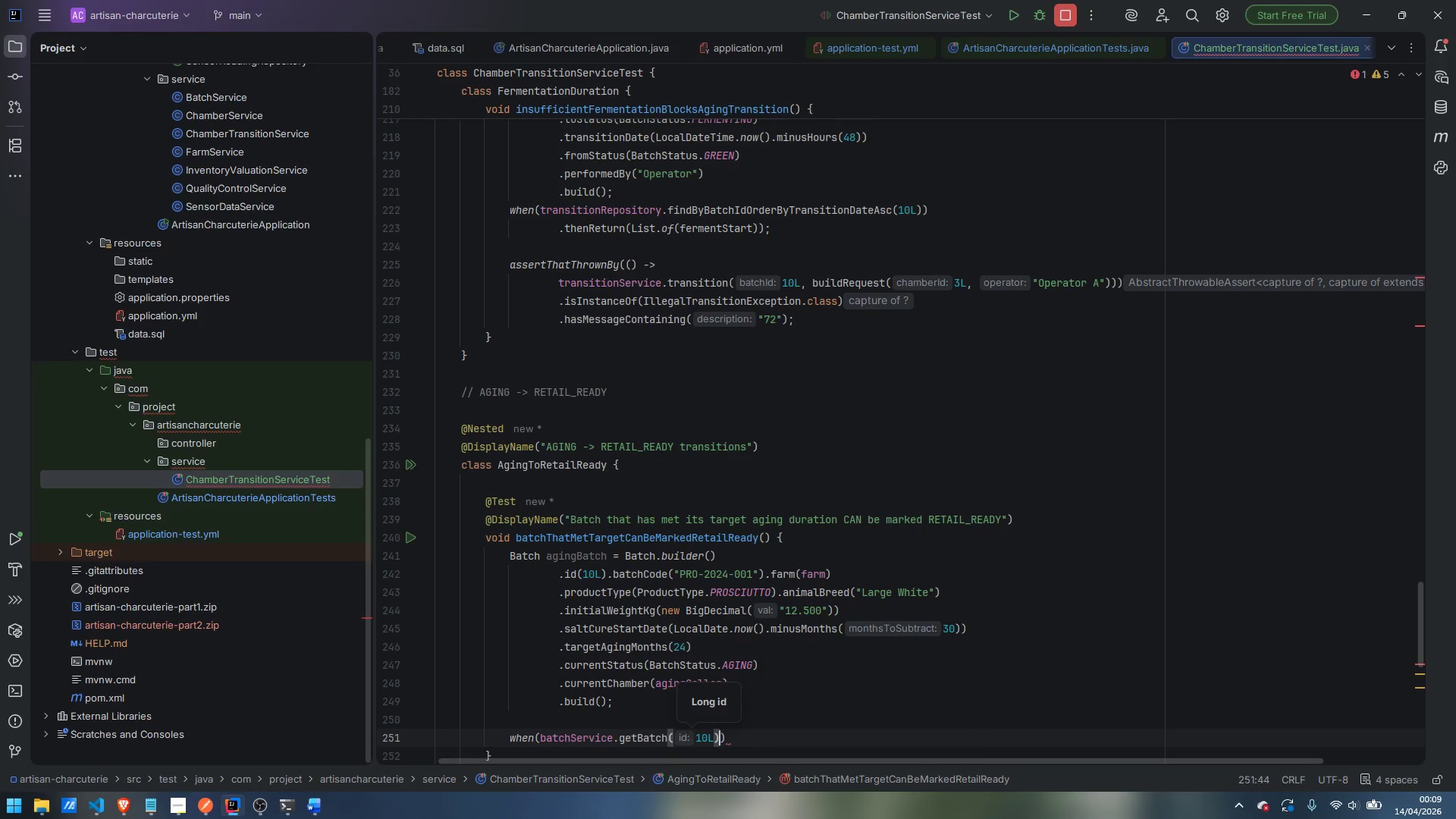 
key(ArrowRight)
 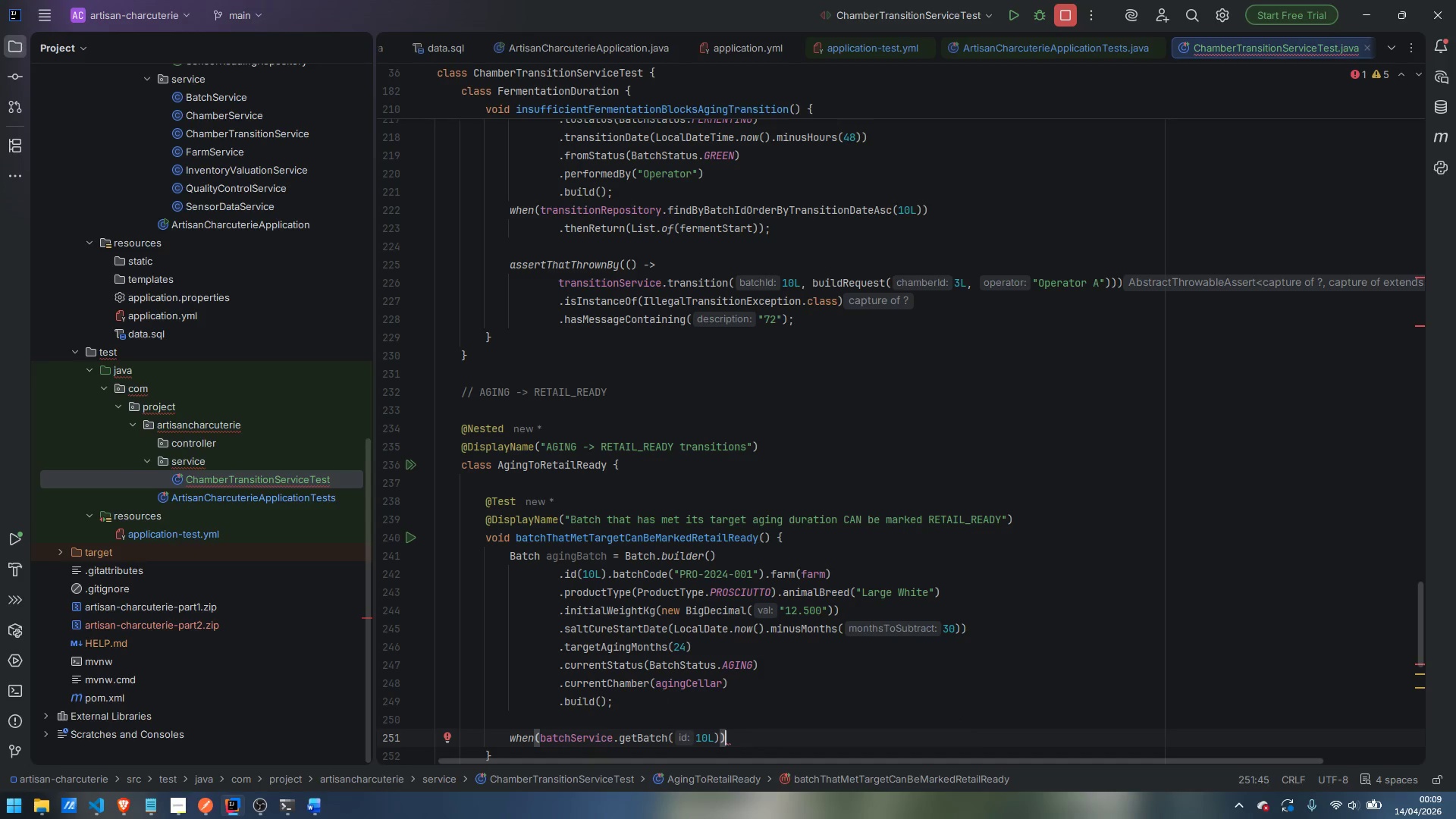 
type(.thenRe)
 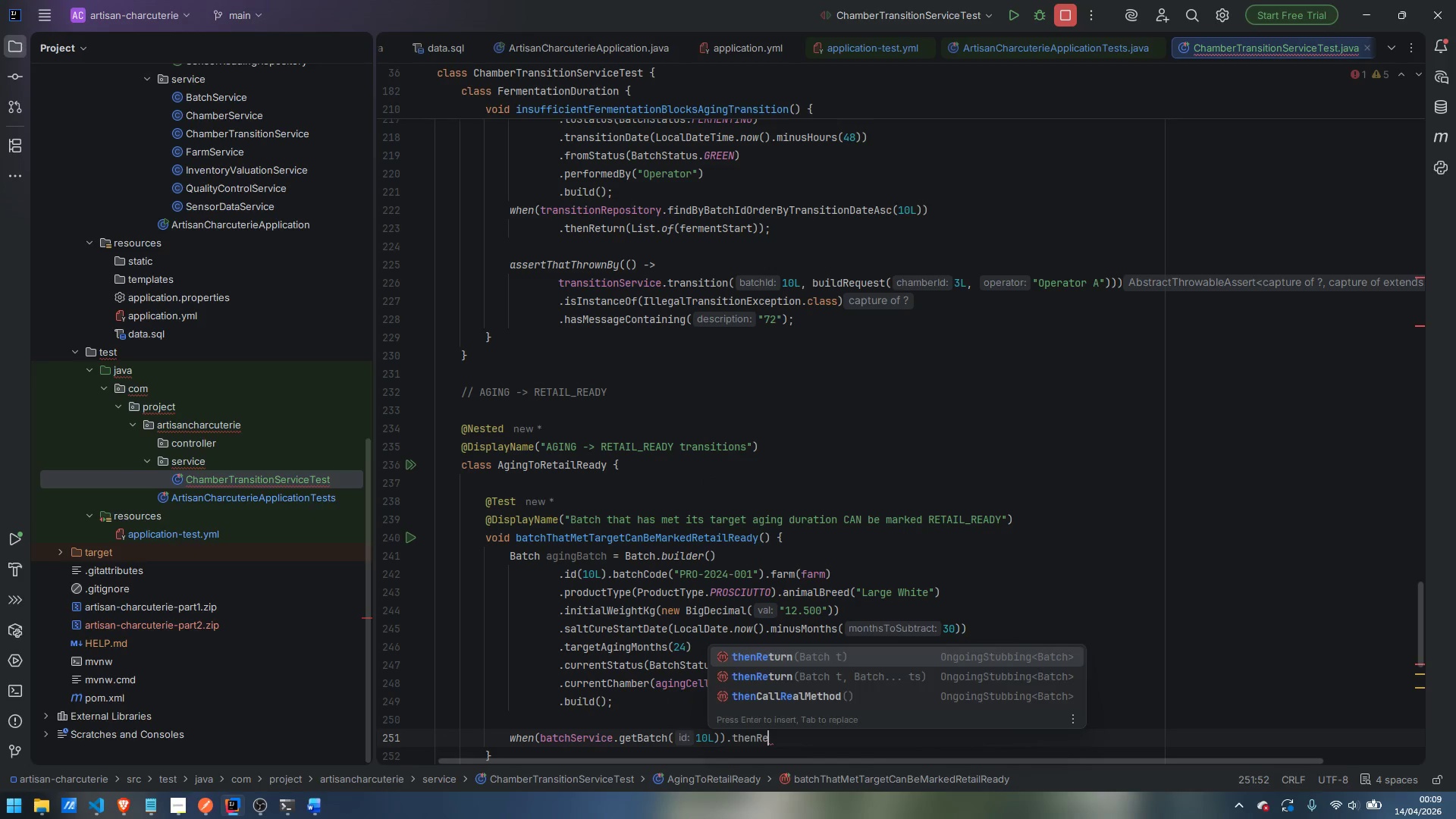 
key(Enter)
 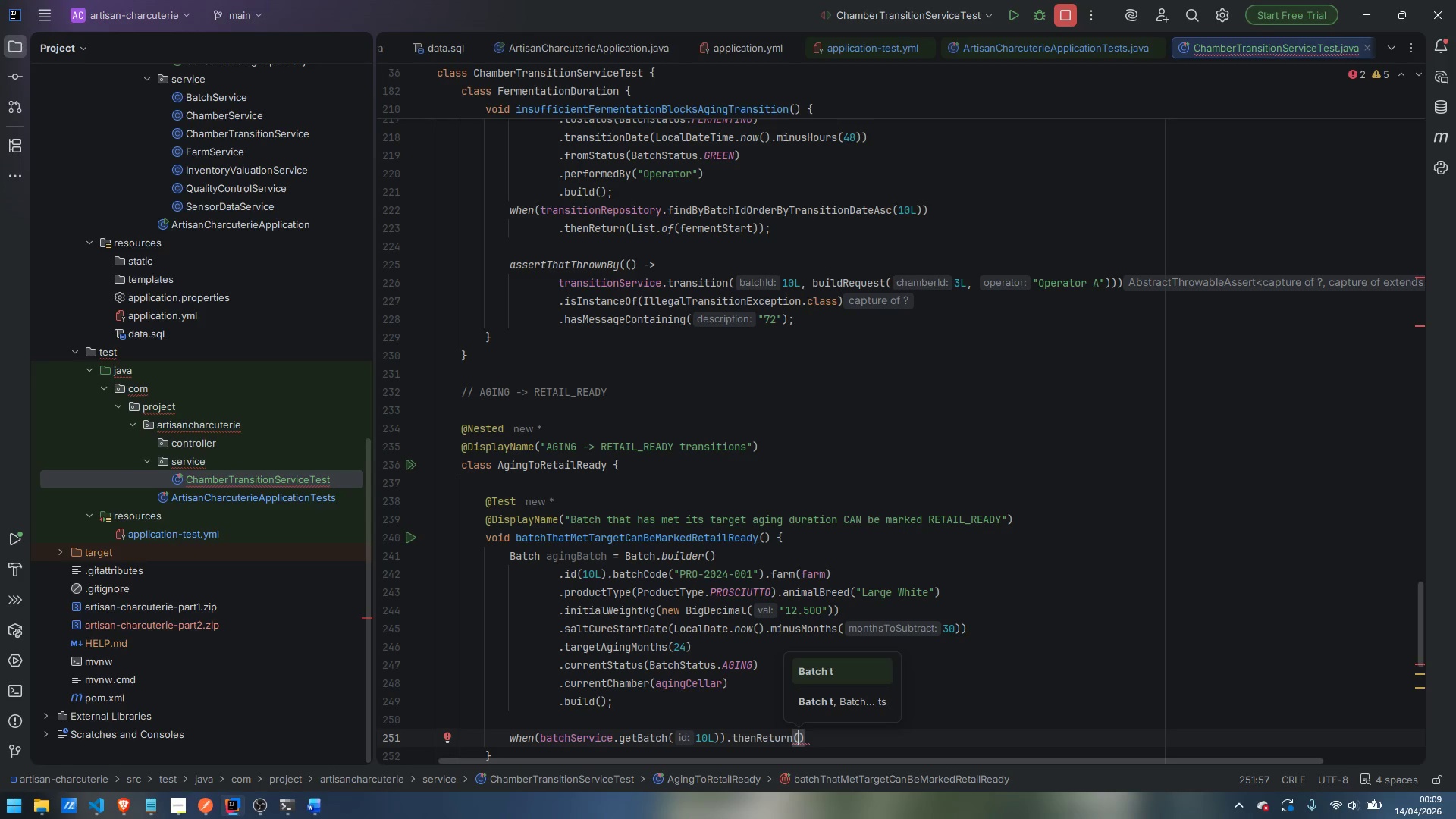 
wait(5.22)
 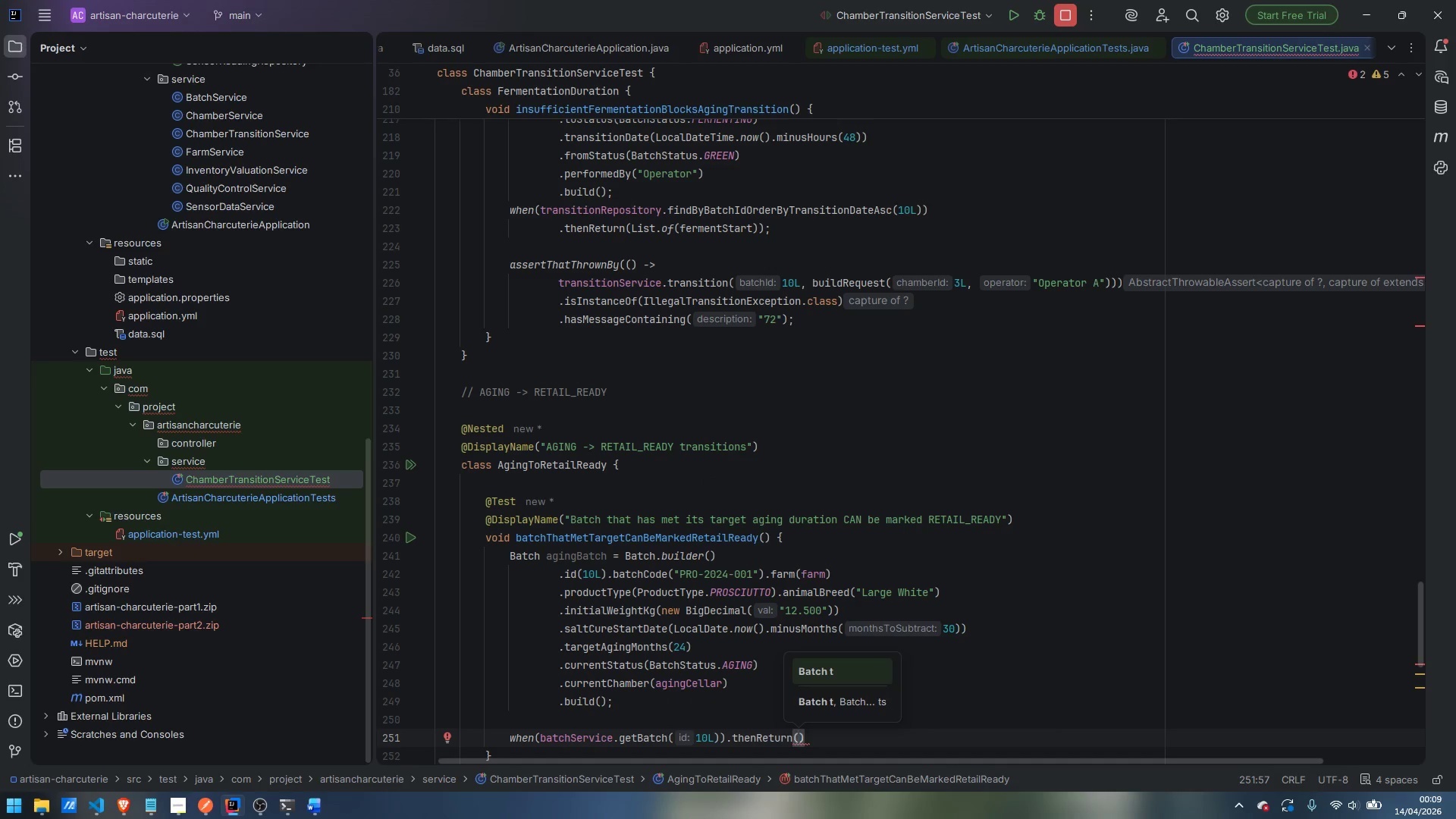 
type(aging)
 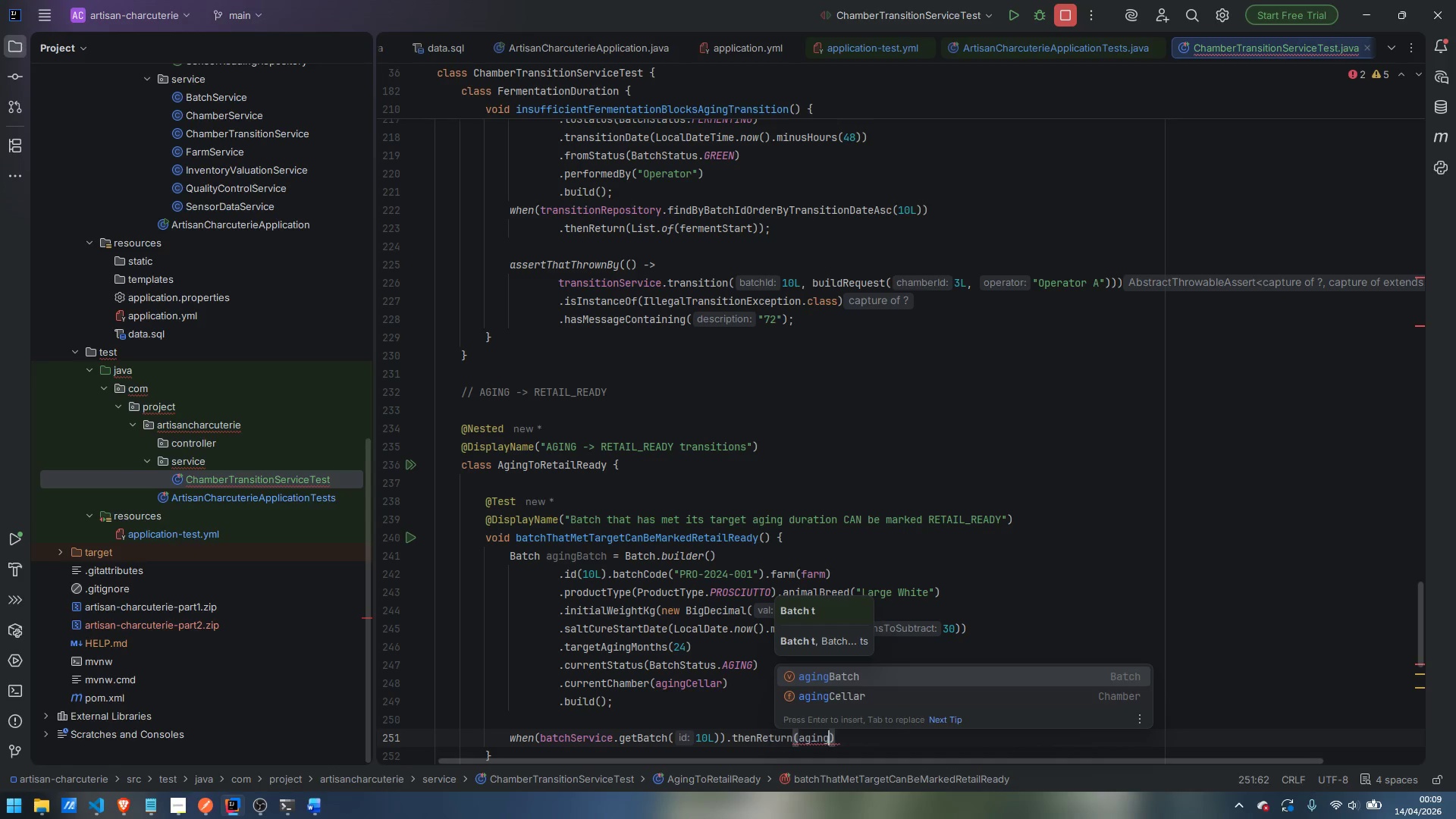 
key(Enter)
 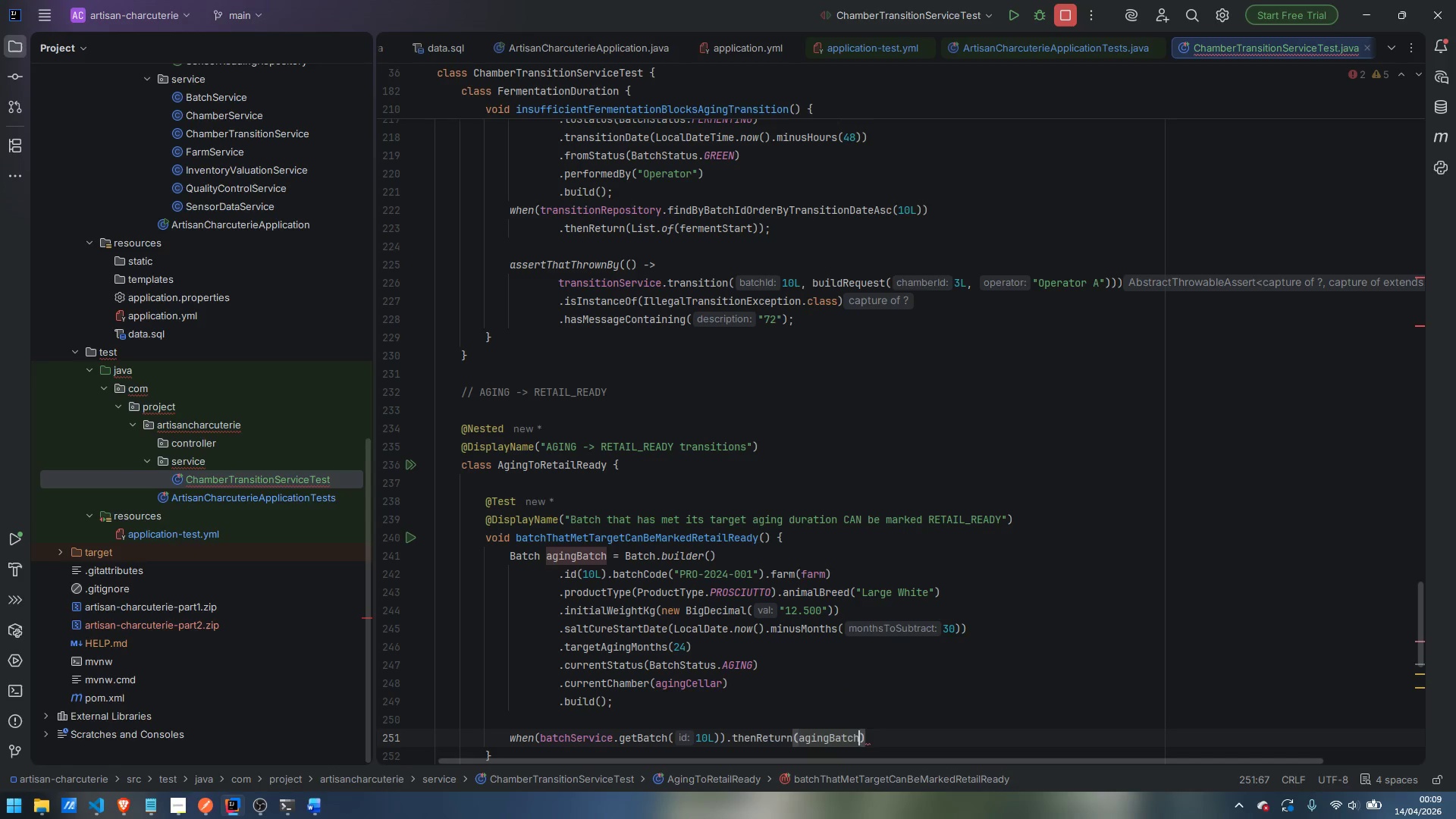 
key(ArrowRight)
 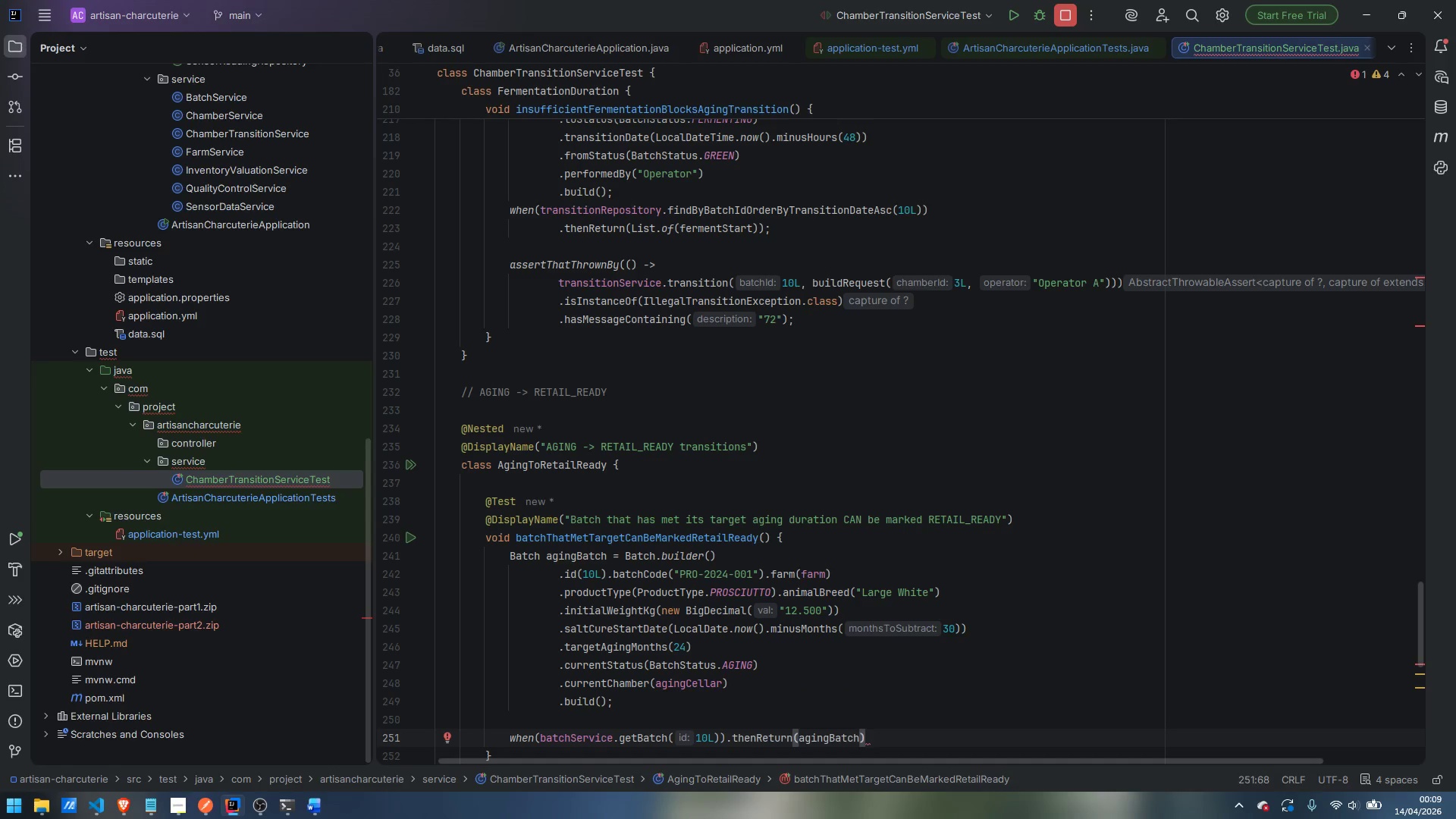 
key(Semicolon)
 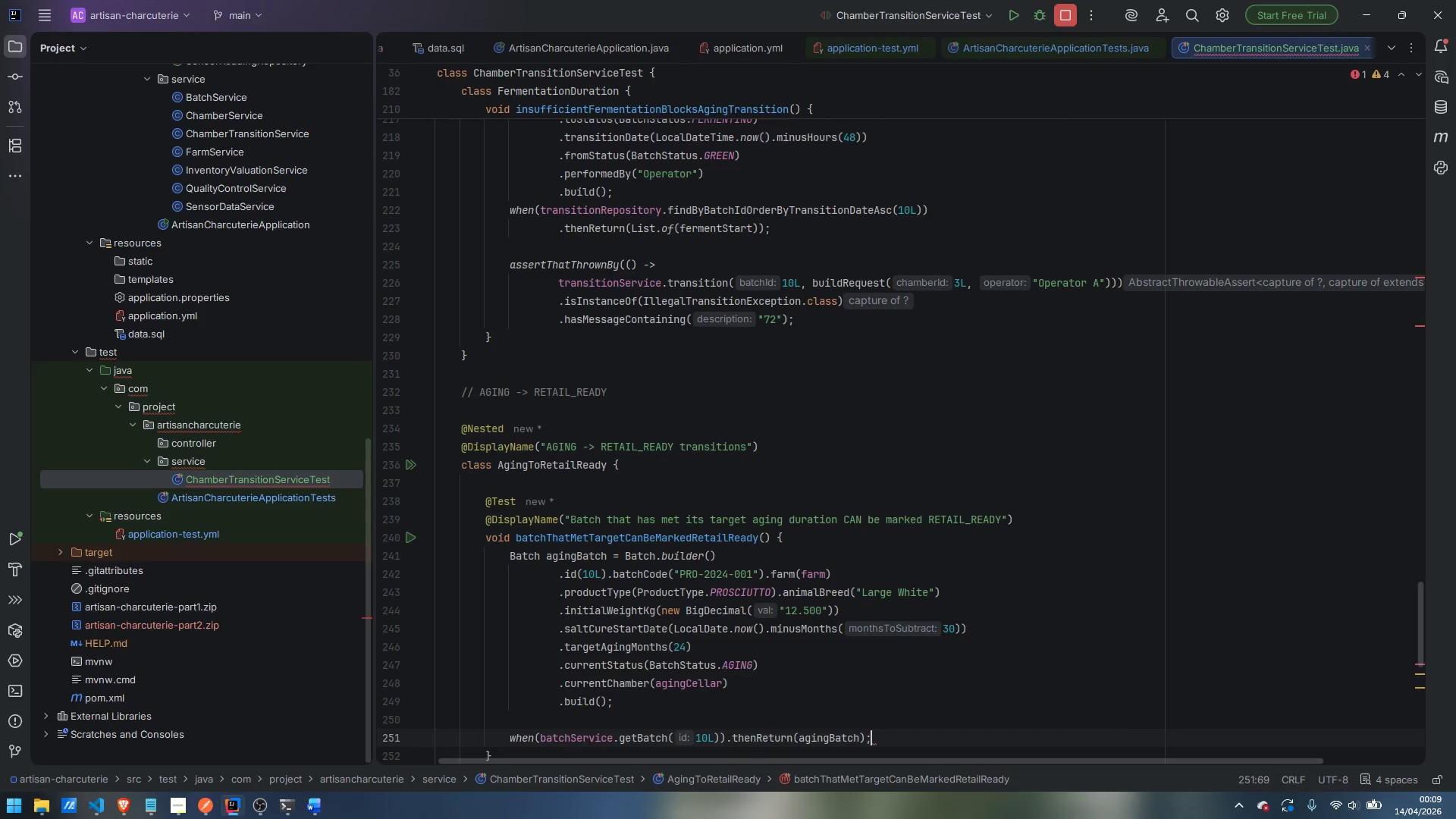 
key(Enter)
 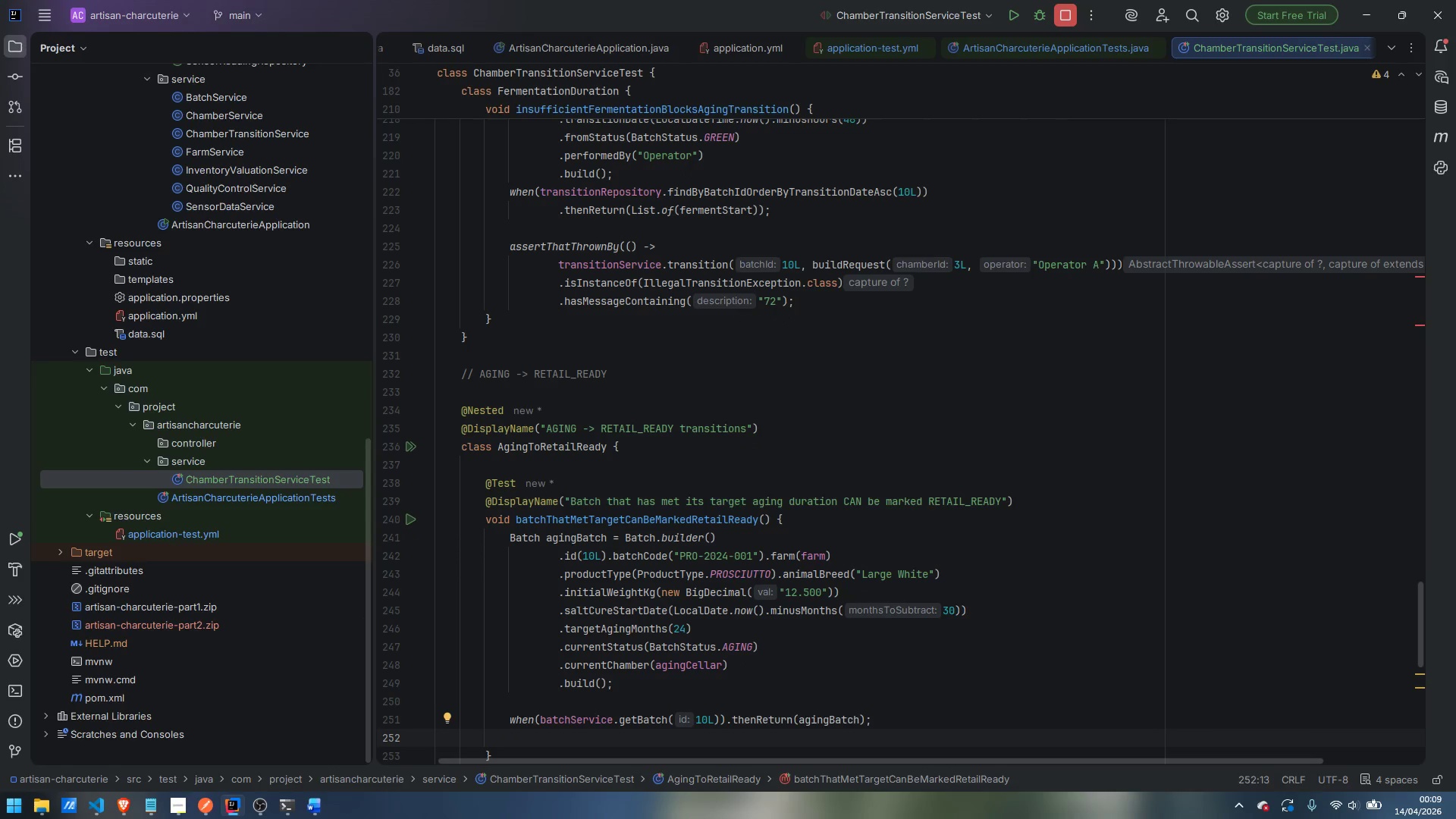 
type(when)
 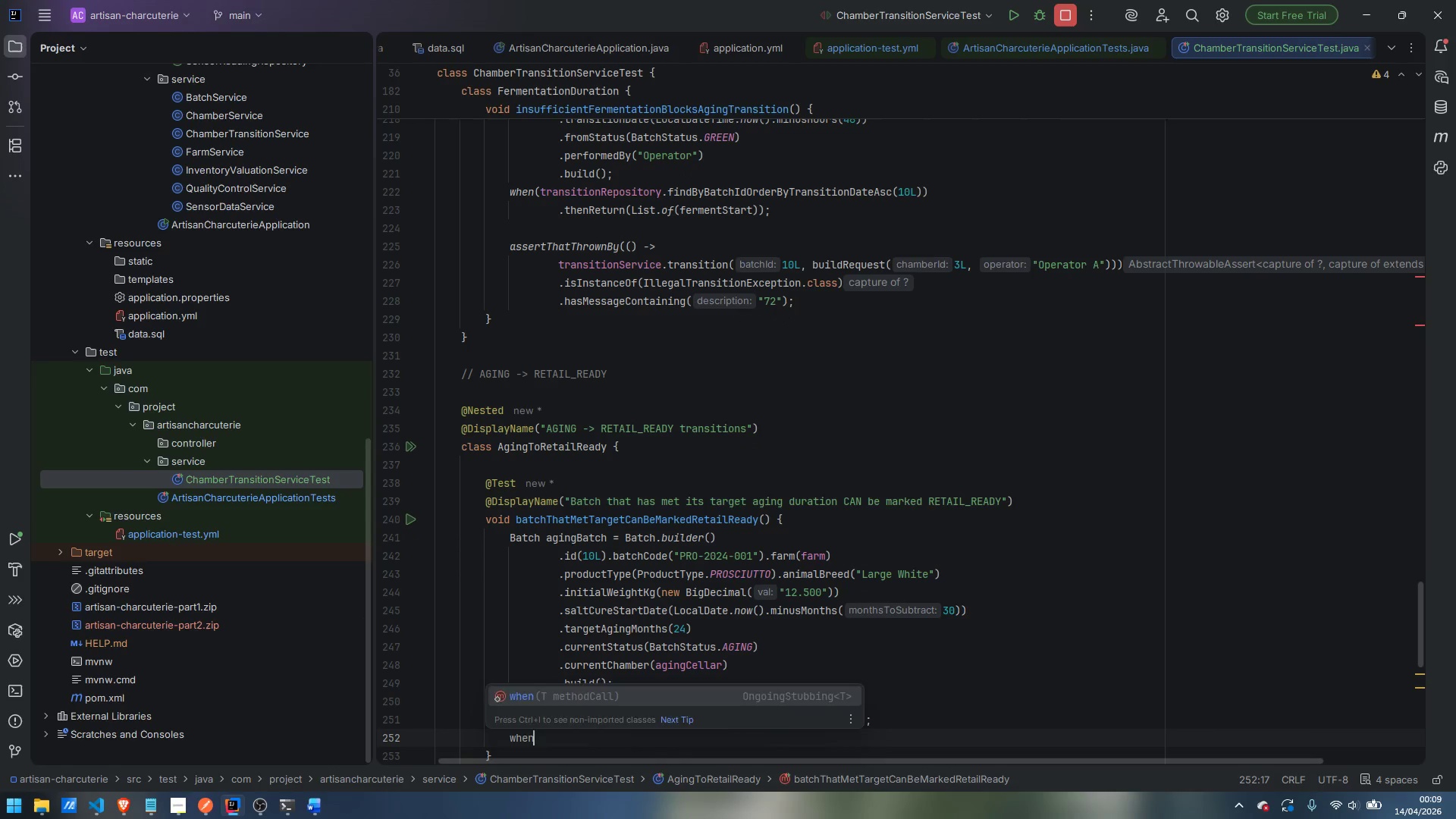 
key(Enter)
 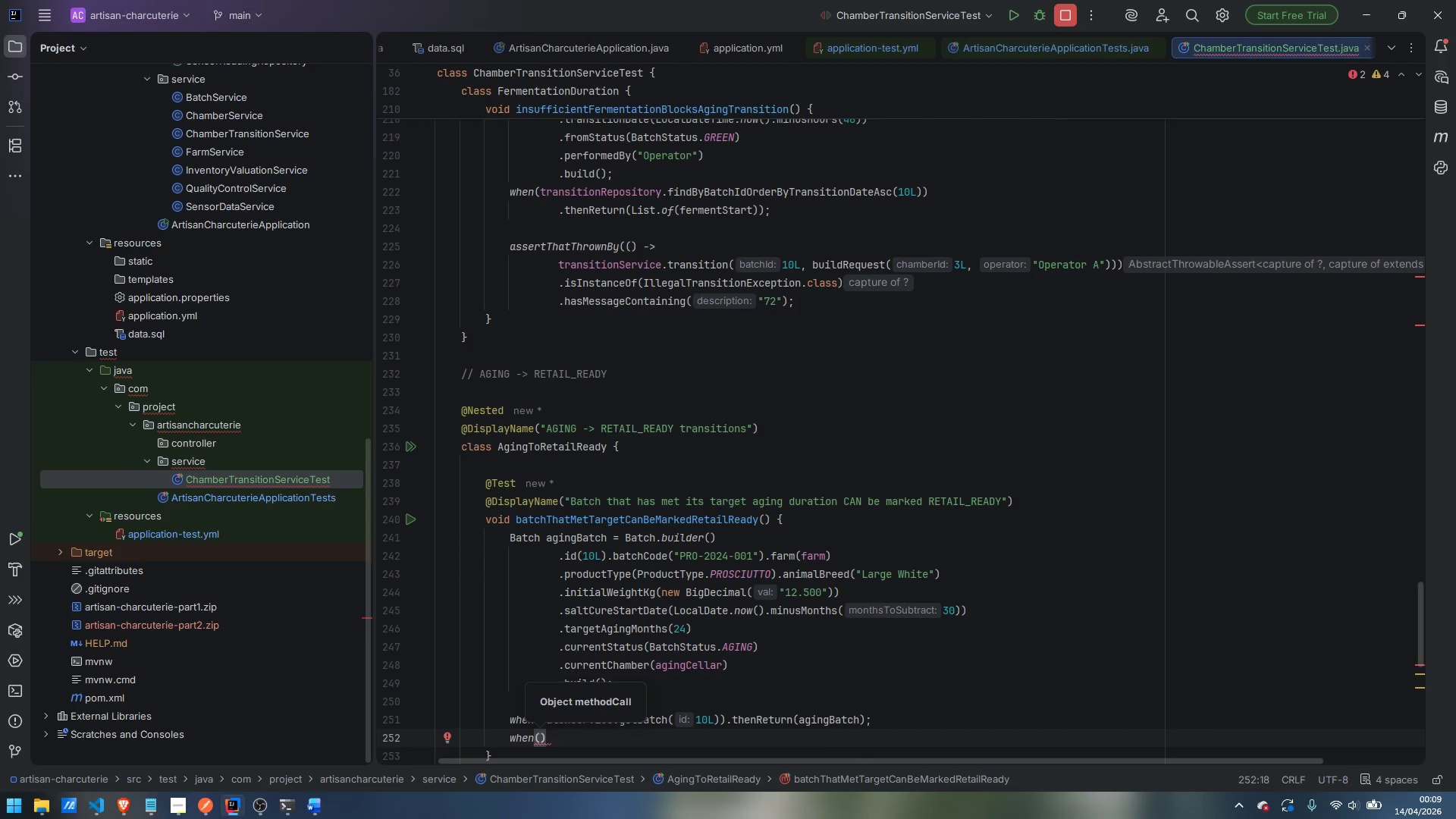 
type(trans)
 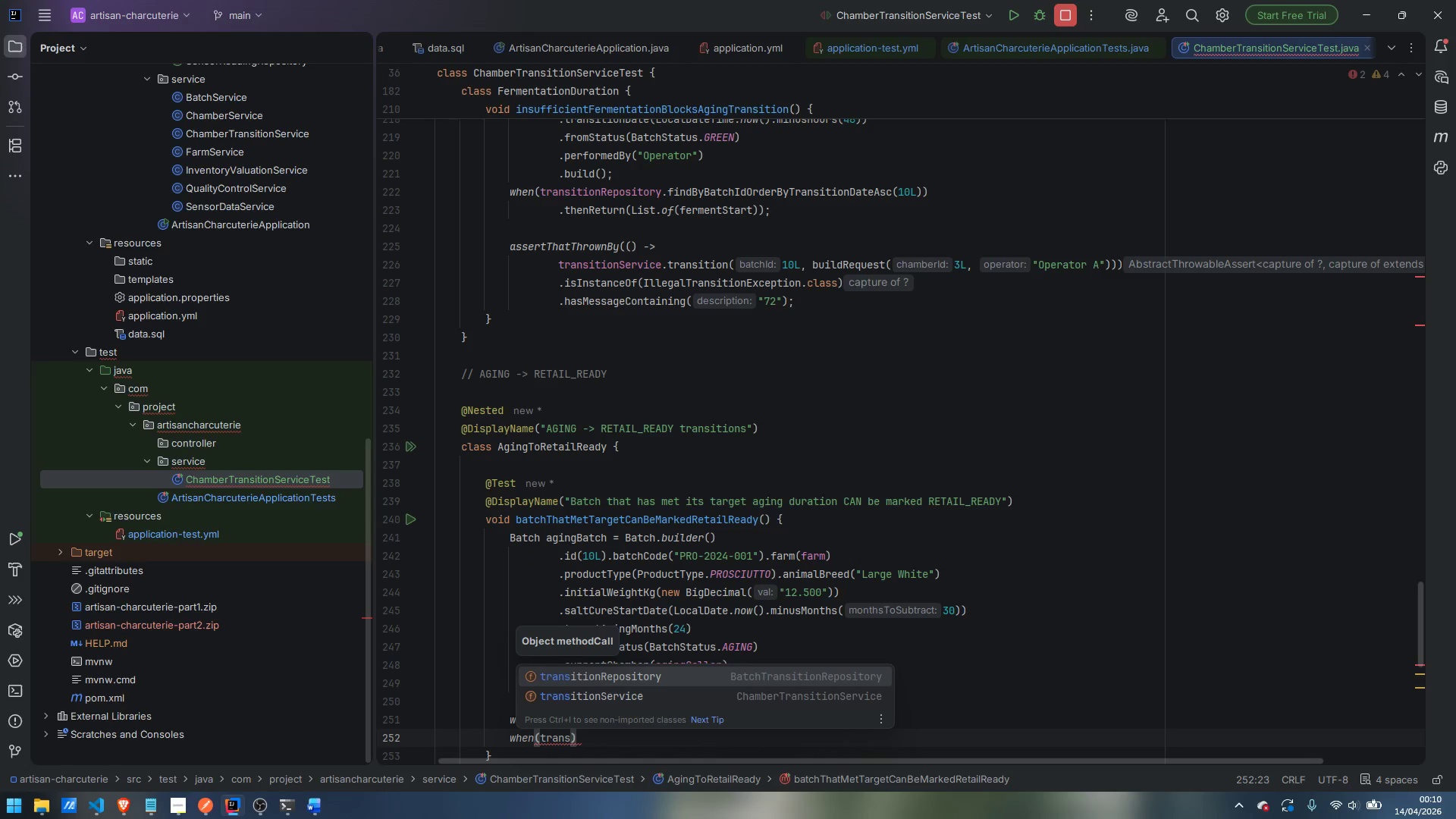 
key(Enter)
 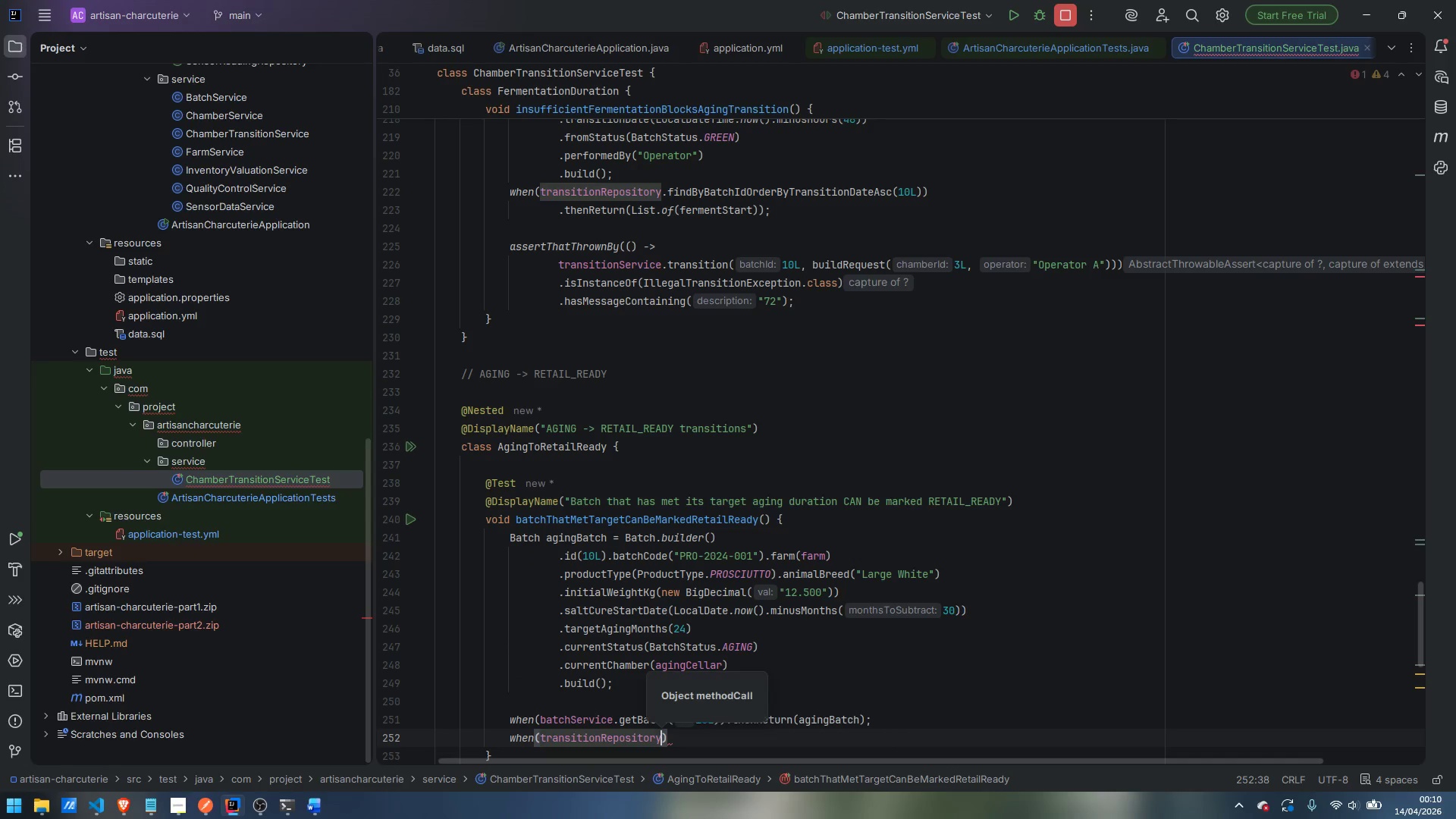 
type(.sa)
 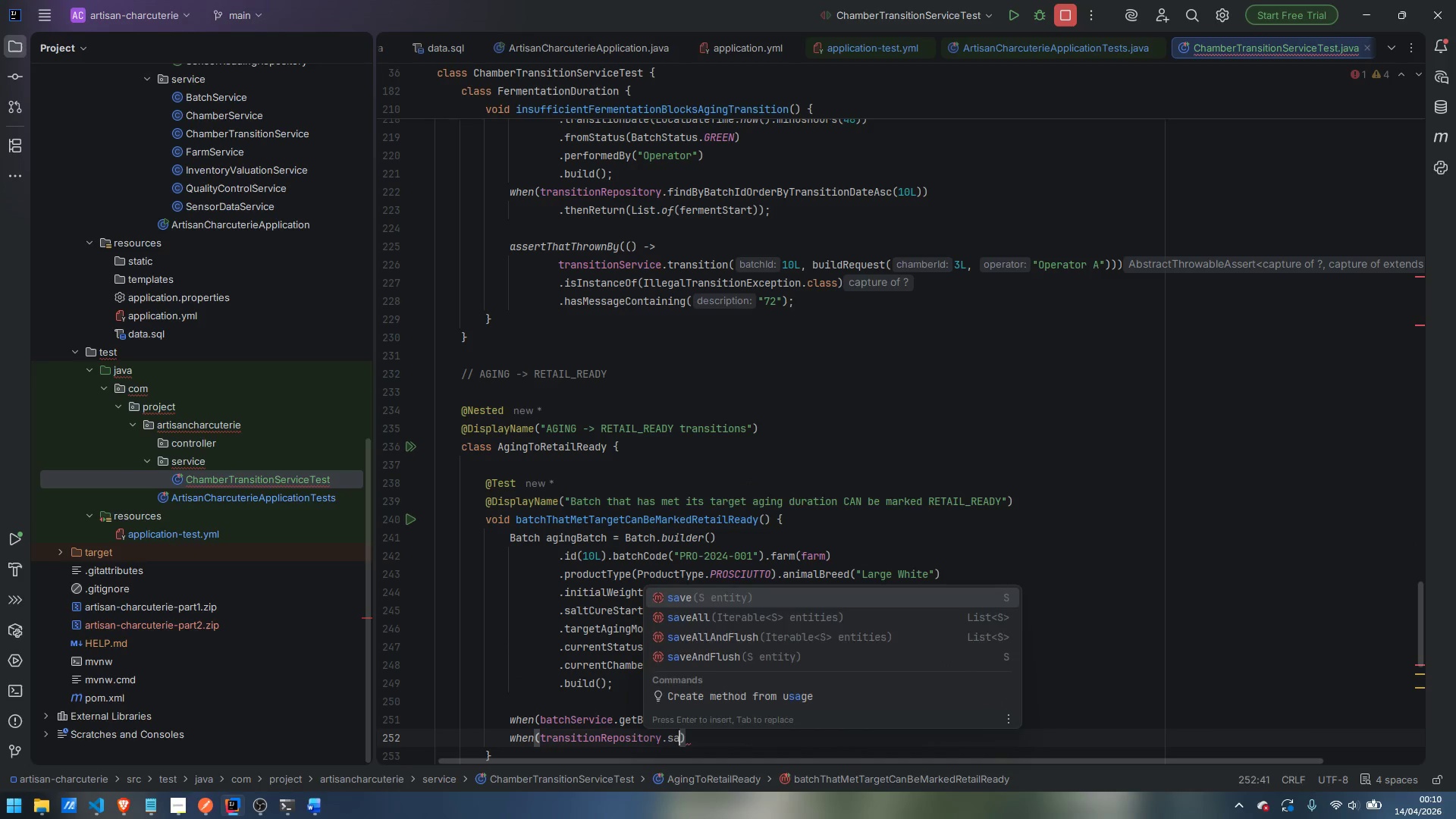 
key(Enter)
 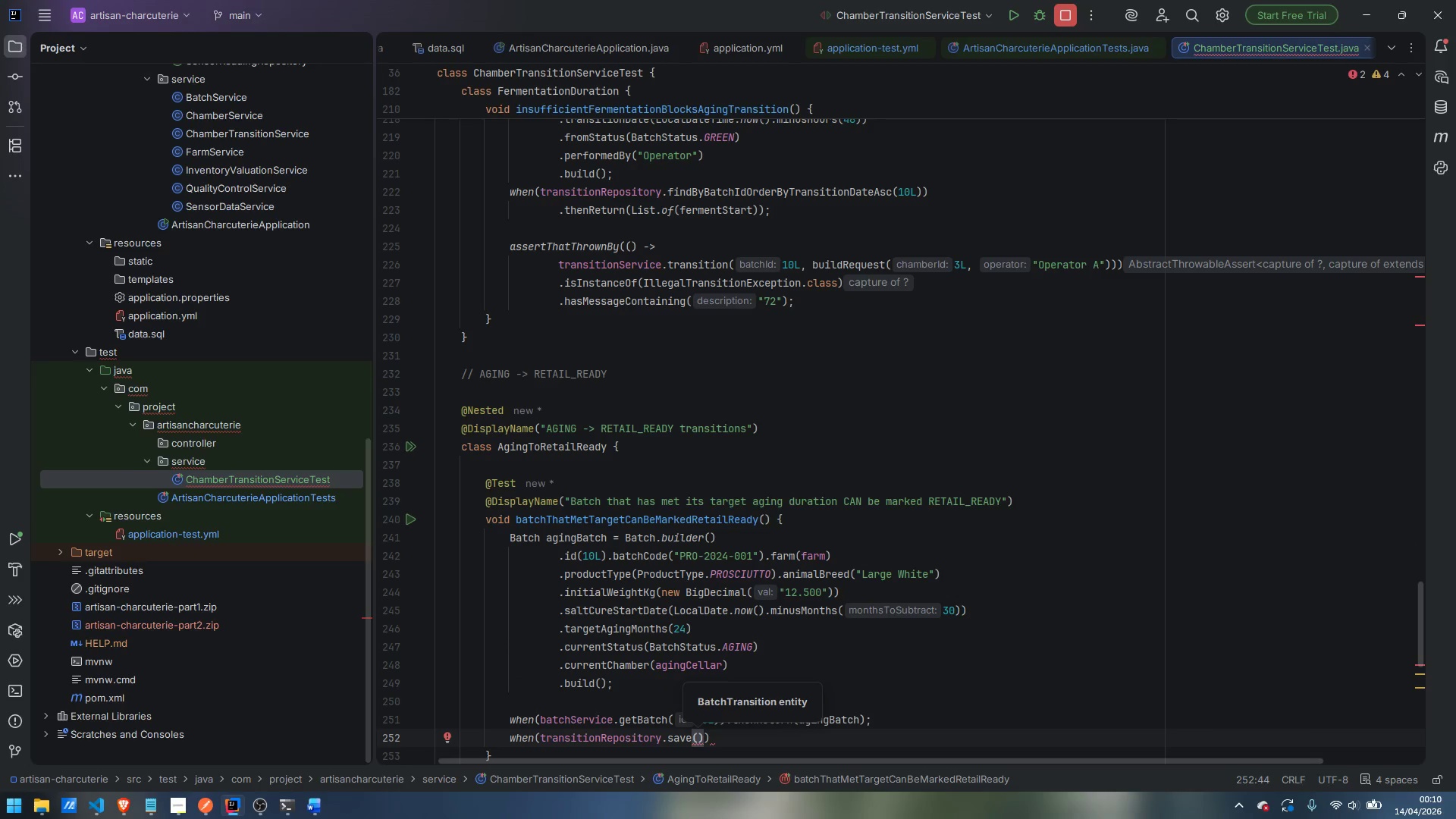 
type(any())
 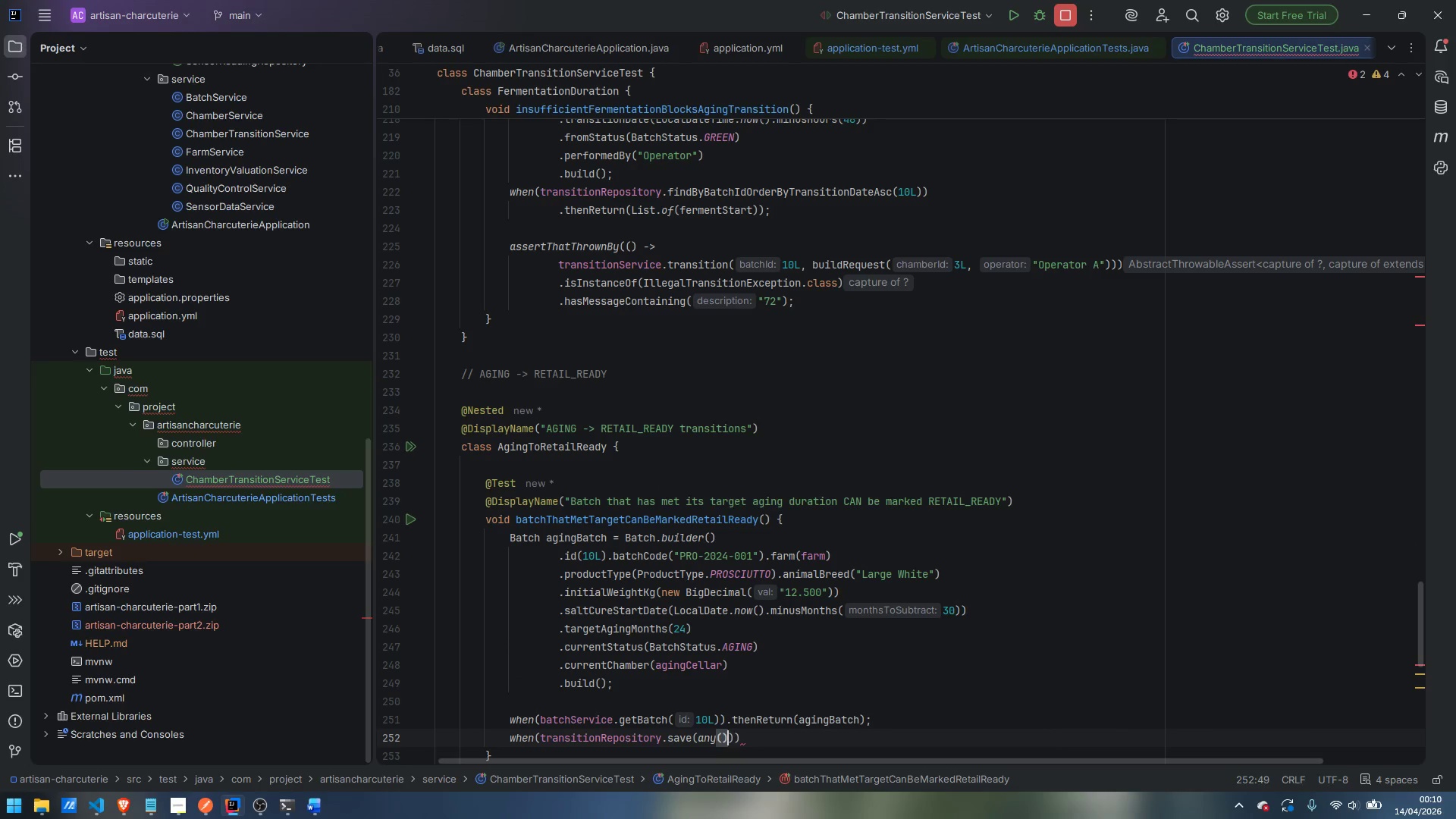 
 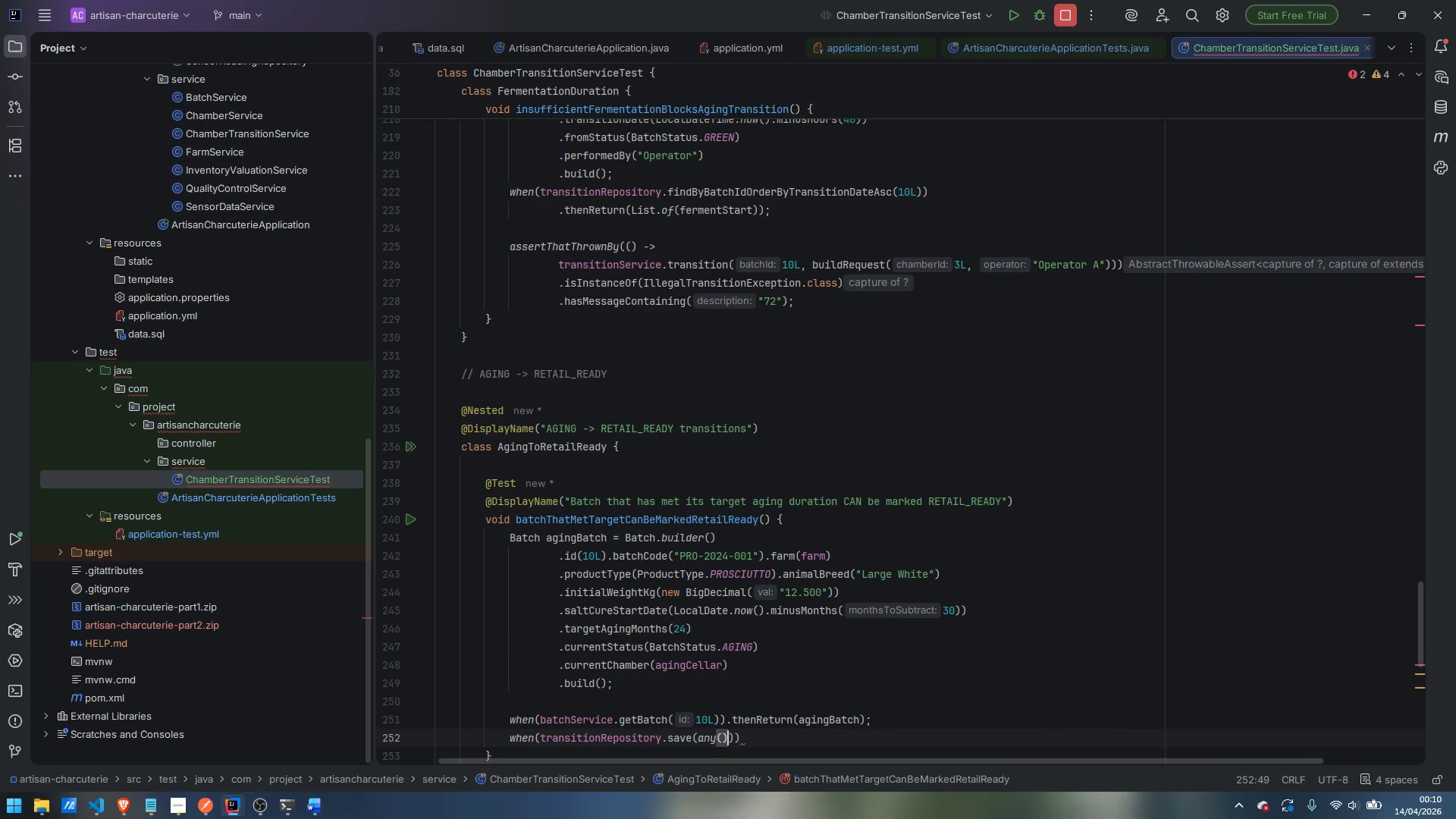 
key(ArrowRight)
 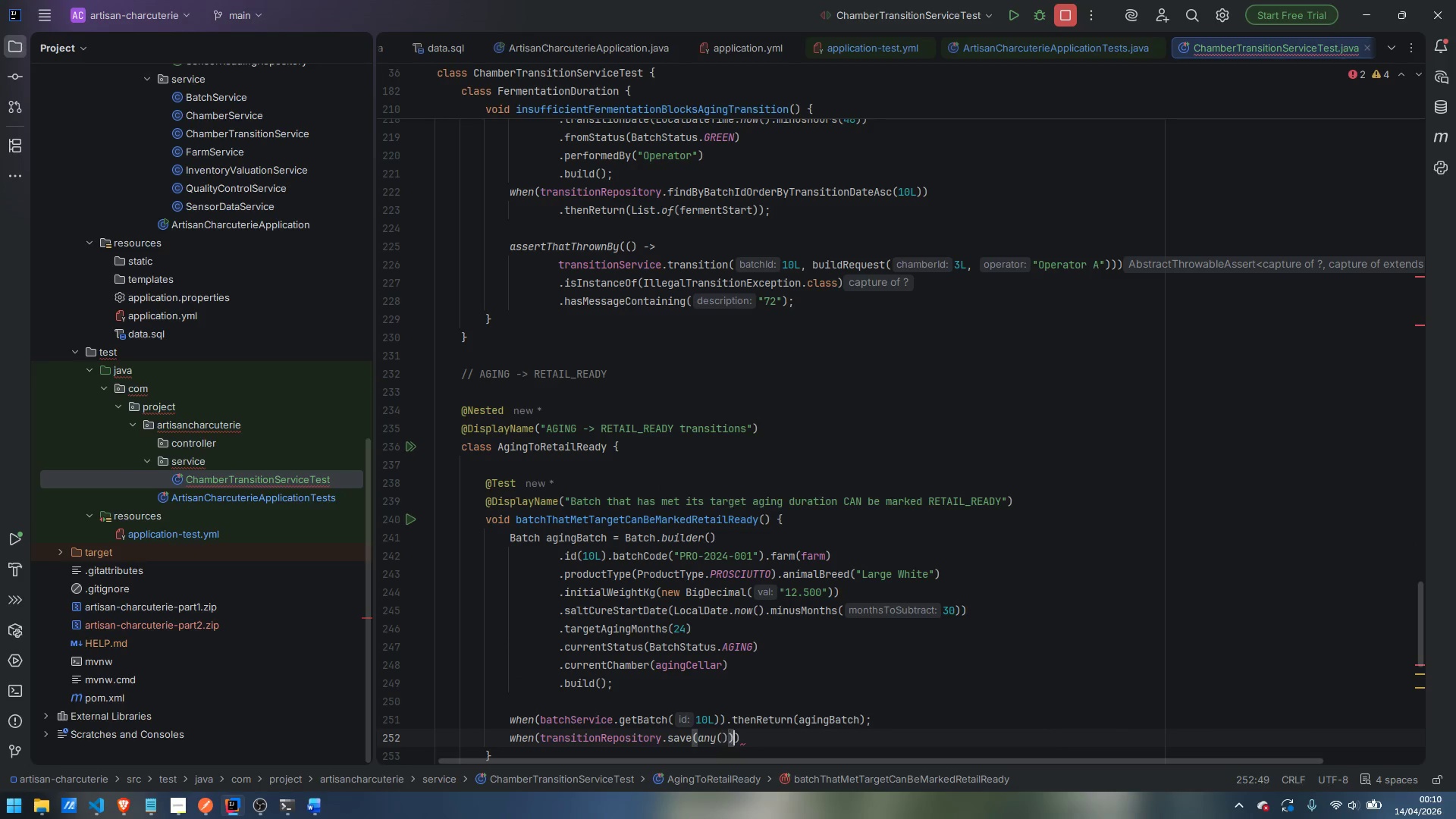 
key(ArrowRight)
 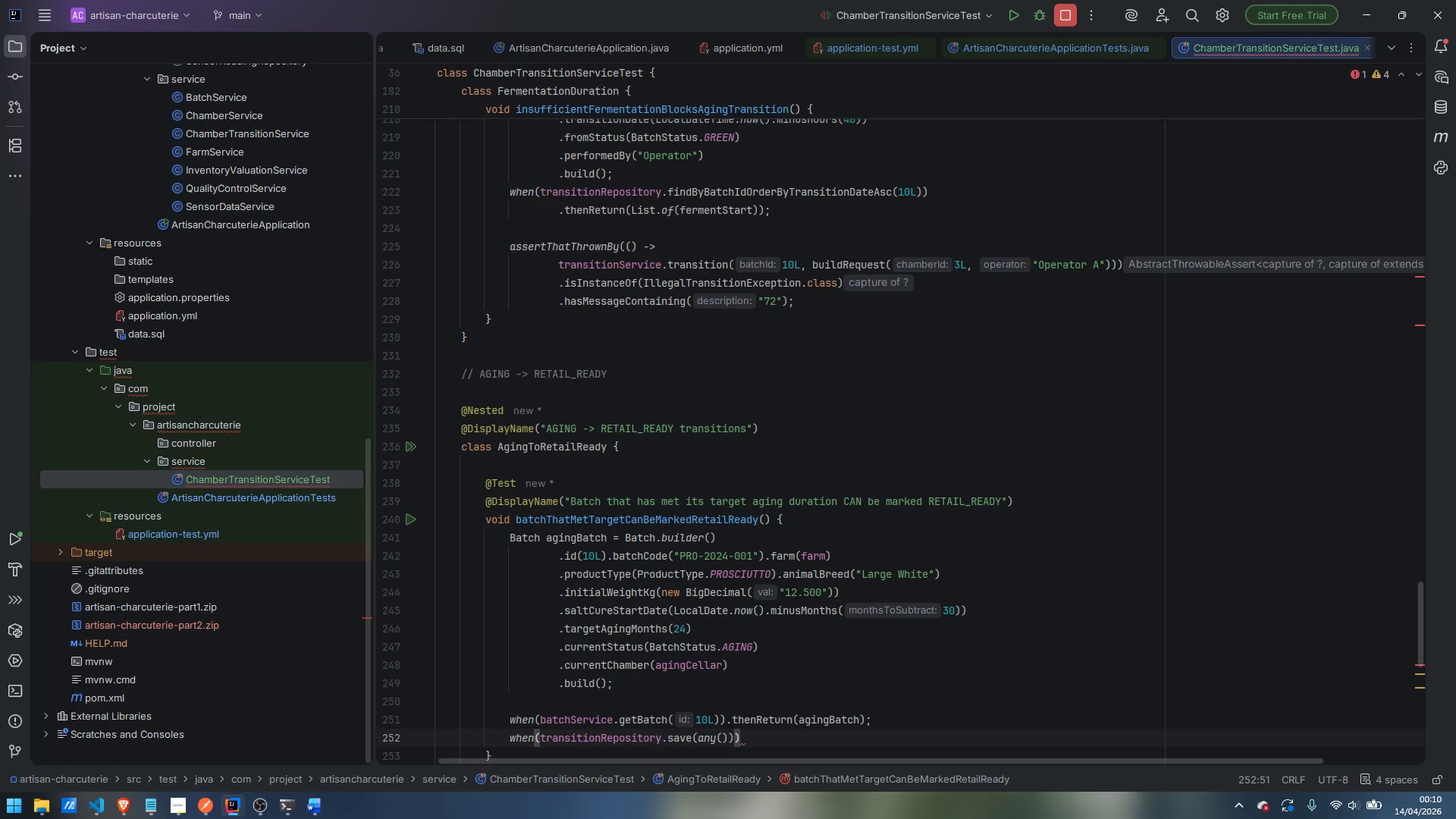 
type(.then)
 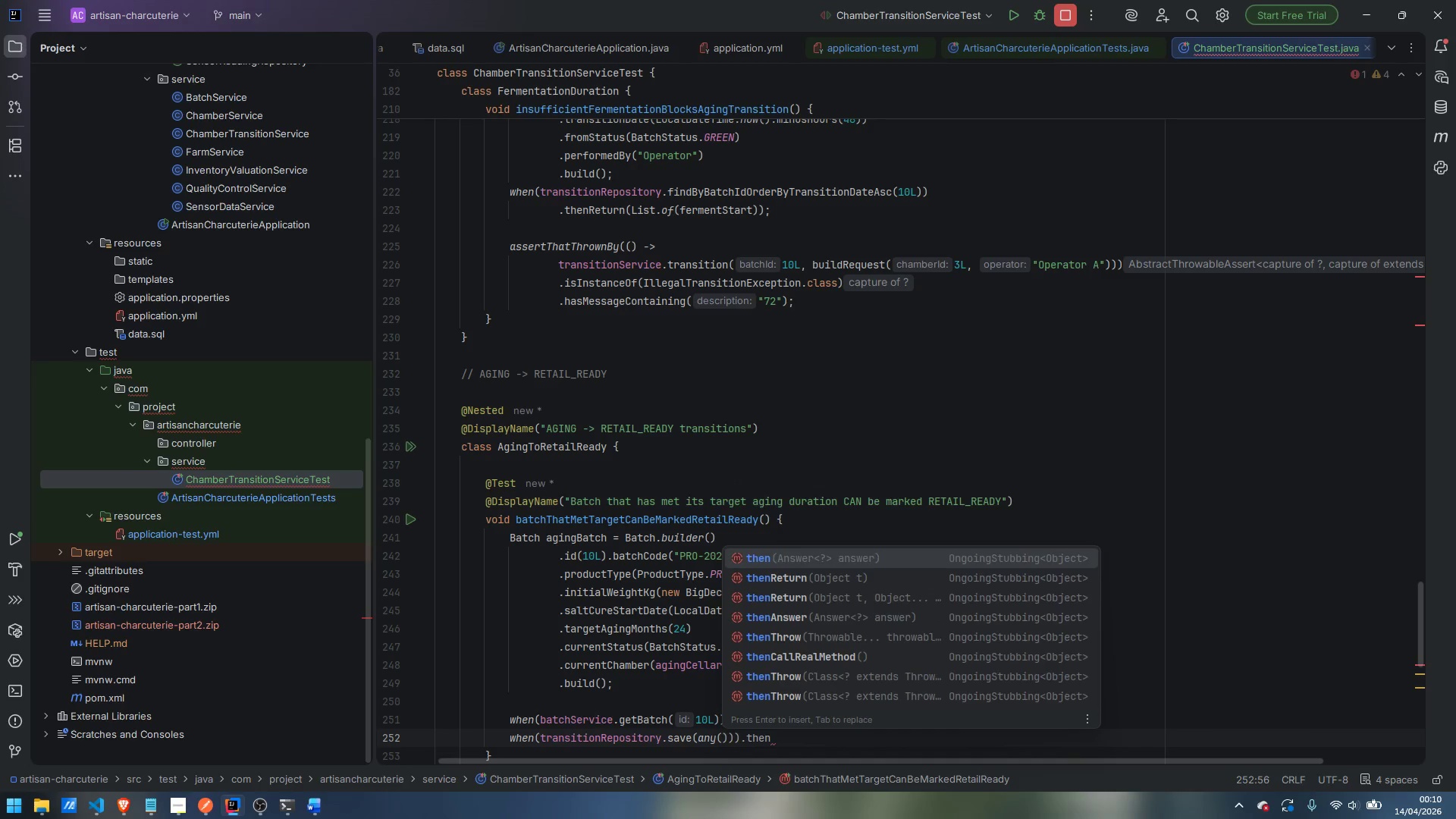 
key(ArrowDown)
 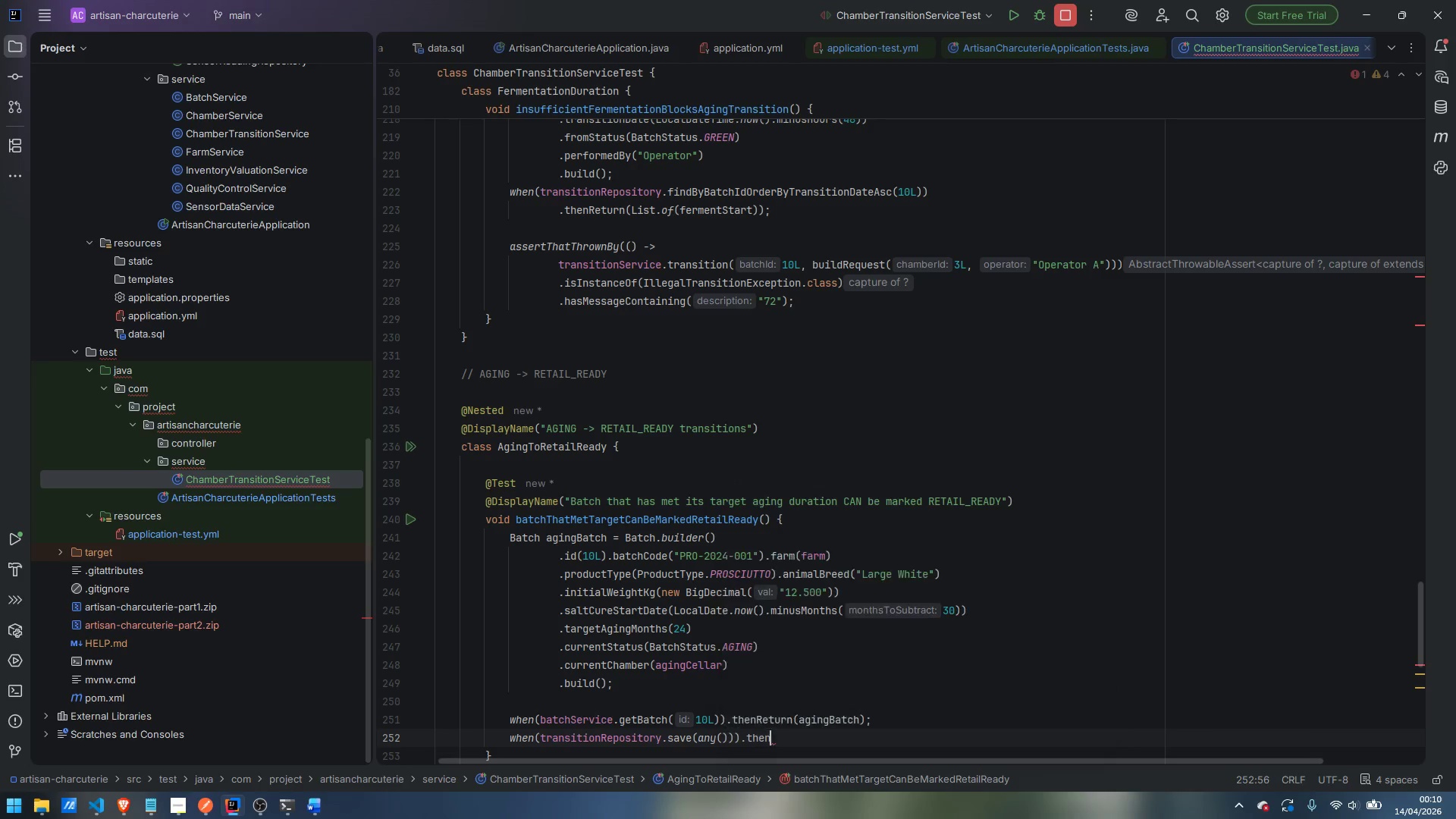 
key(Enter)
 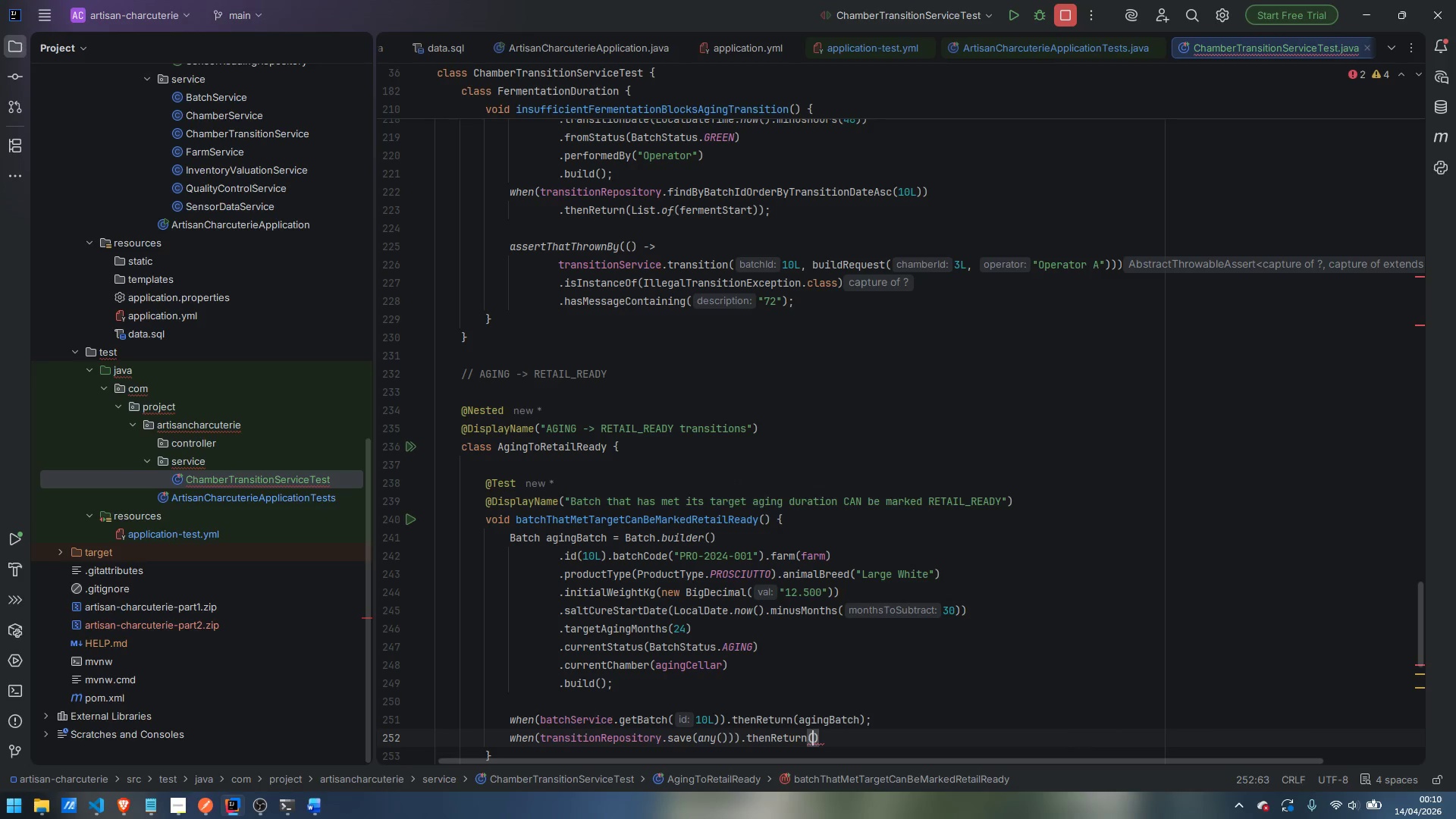 
key(Control+Backspace)
 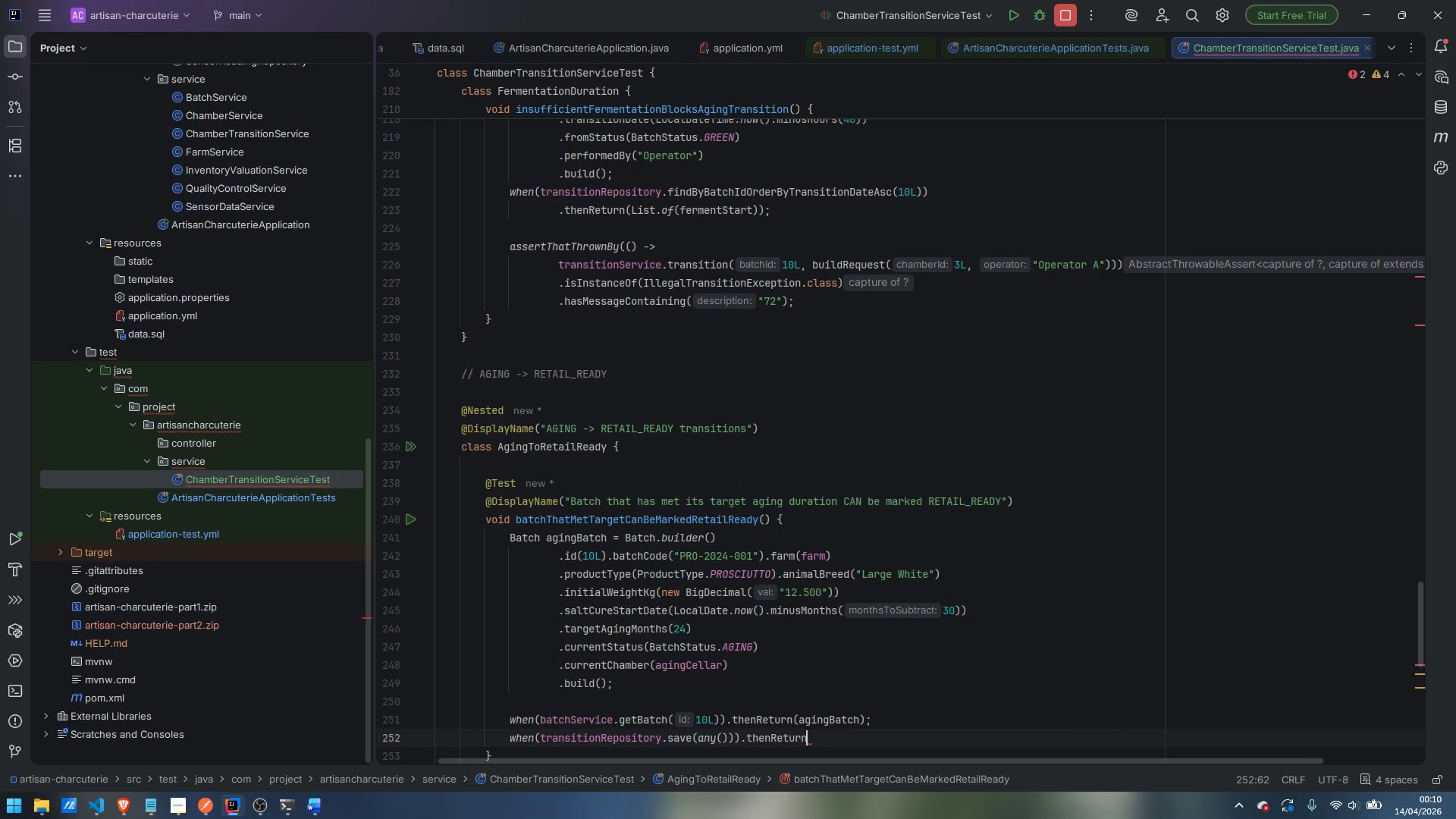 
key(Control+Backspace)
 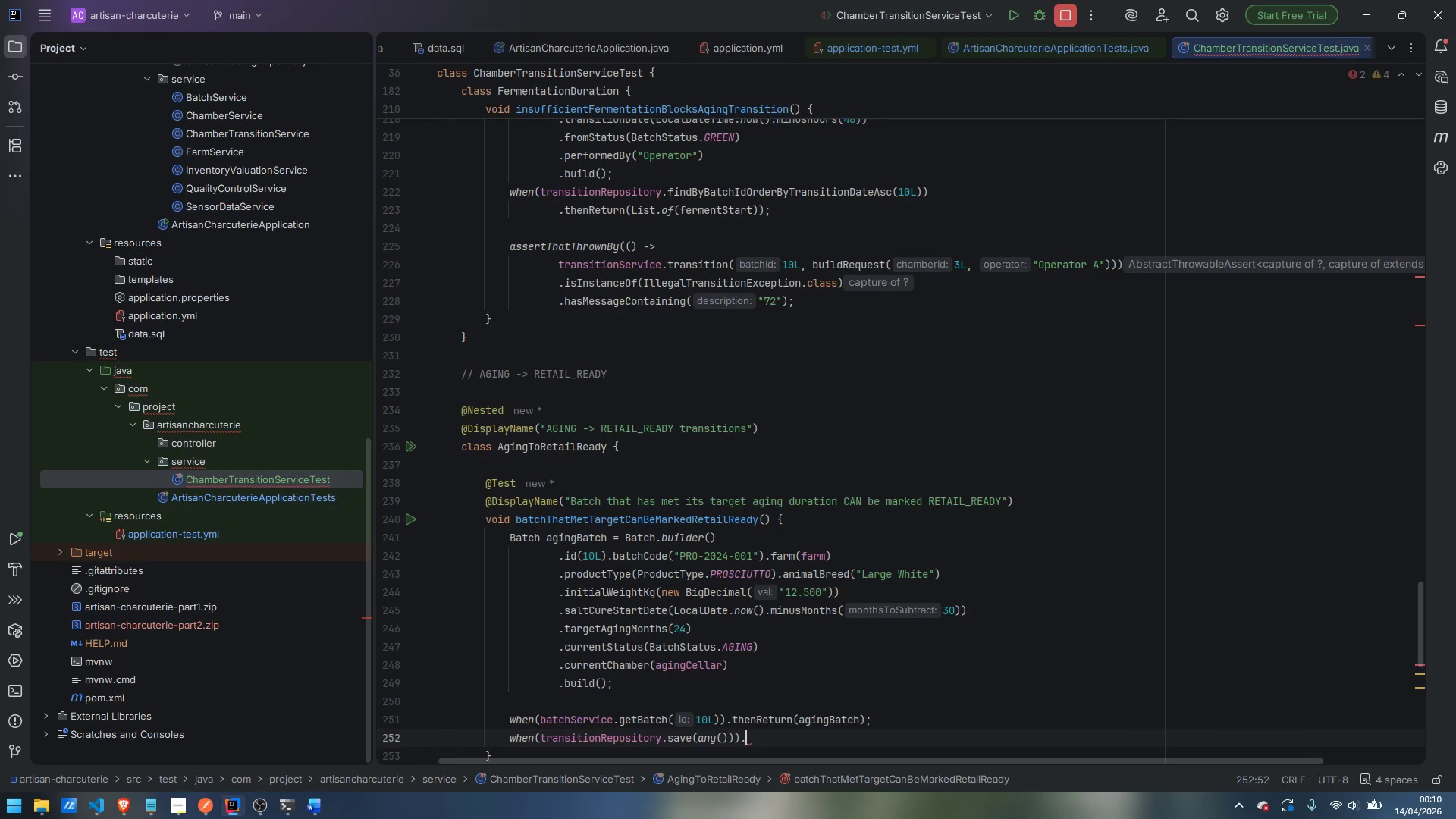 
type(then)
 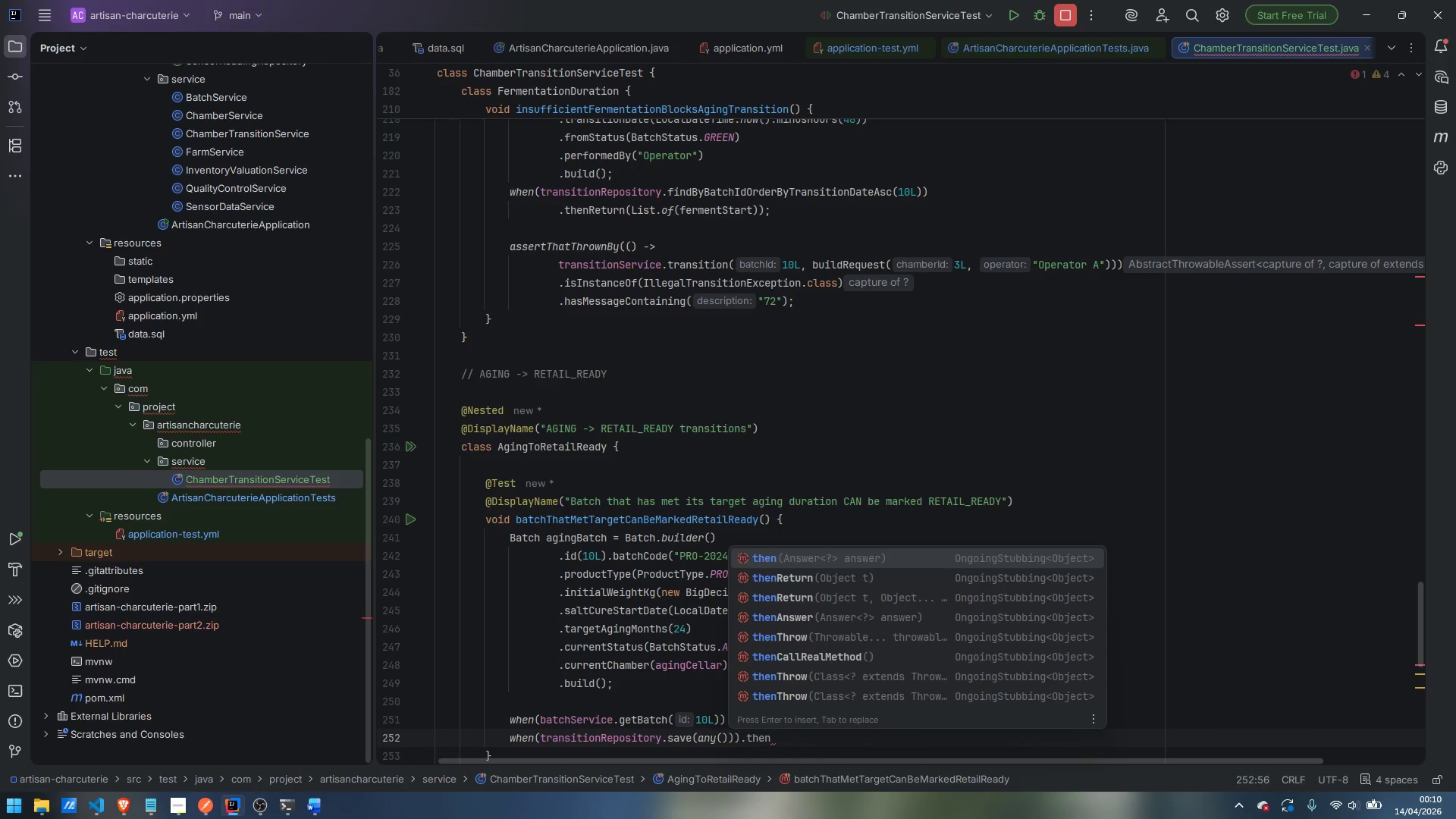 
key(ArrowDown)
 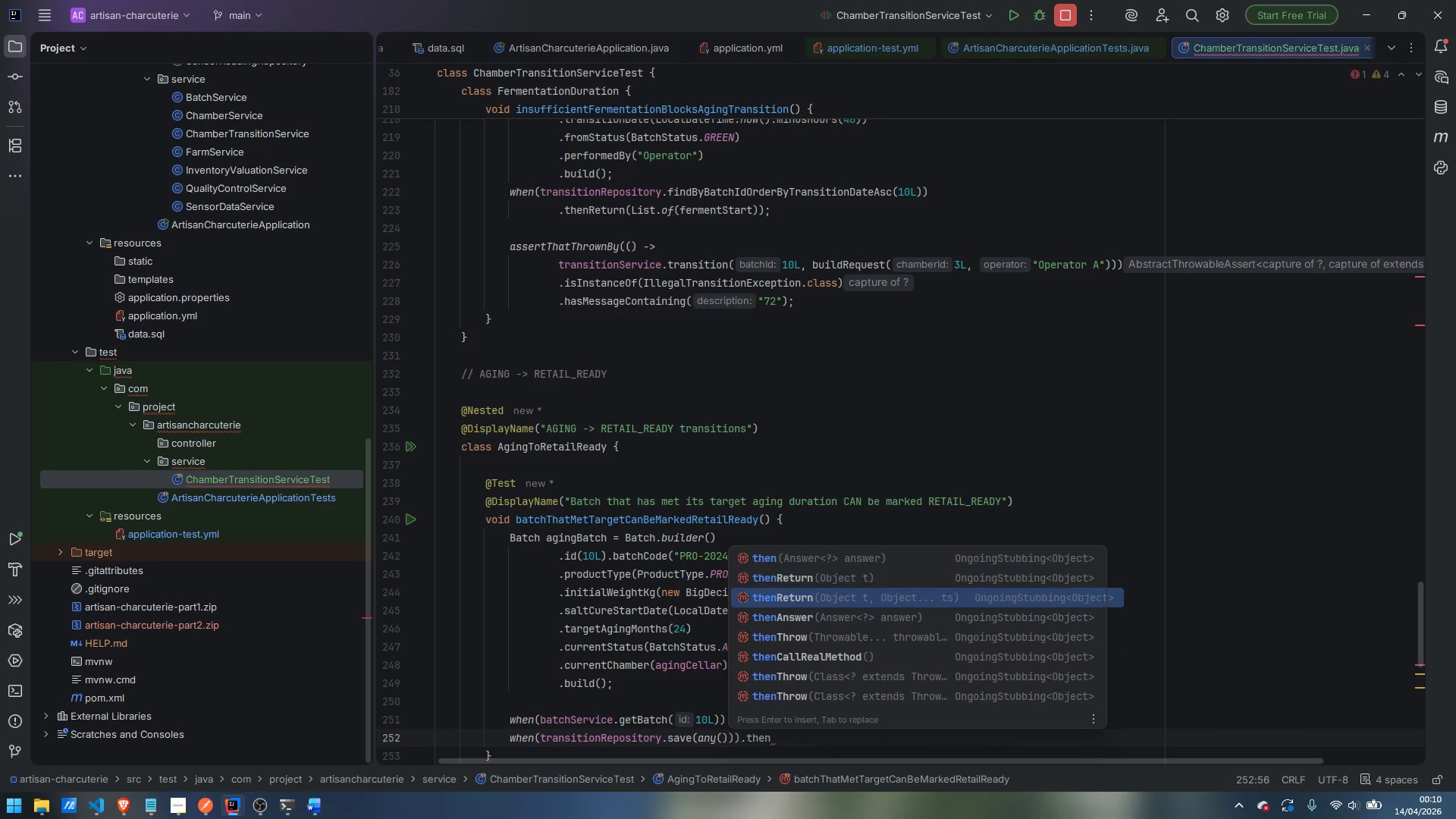 
key(ArrowDown)
 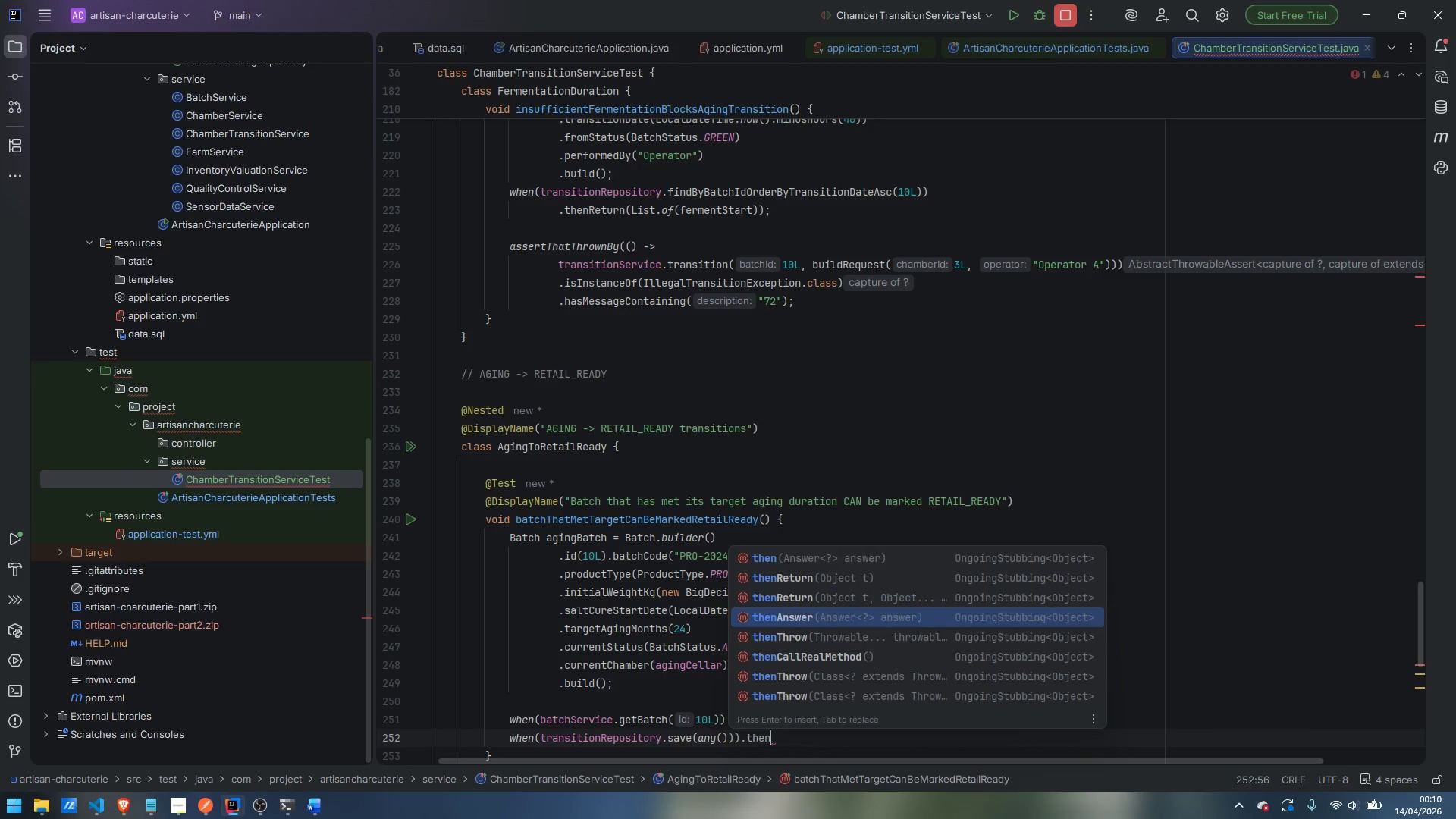 
key(ArrowDown)
 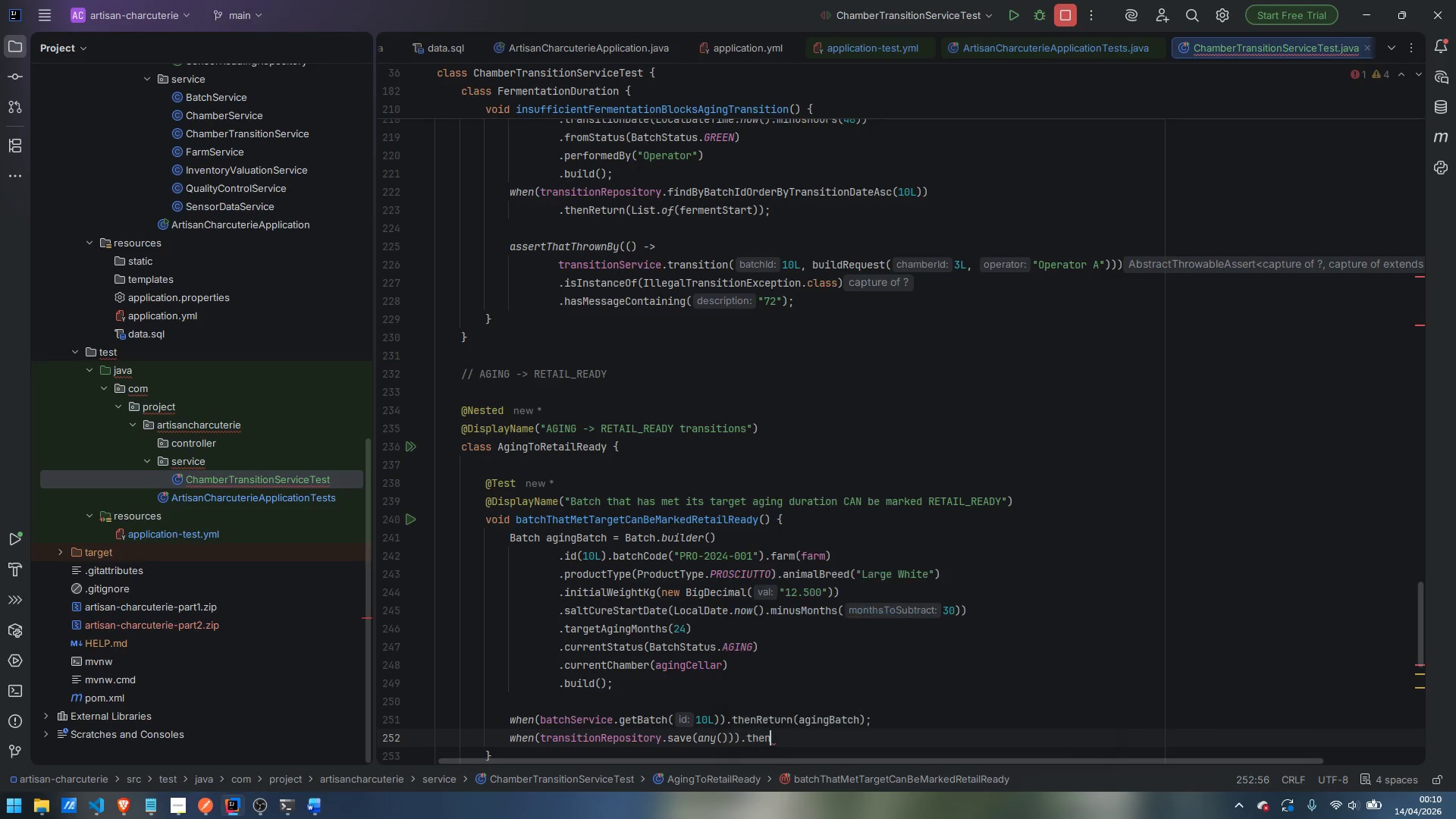 
key(Enter)
 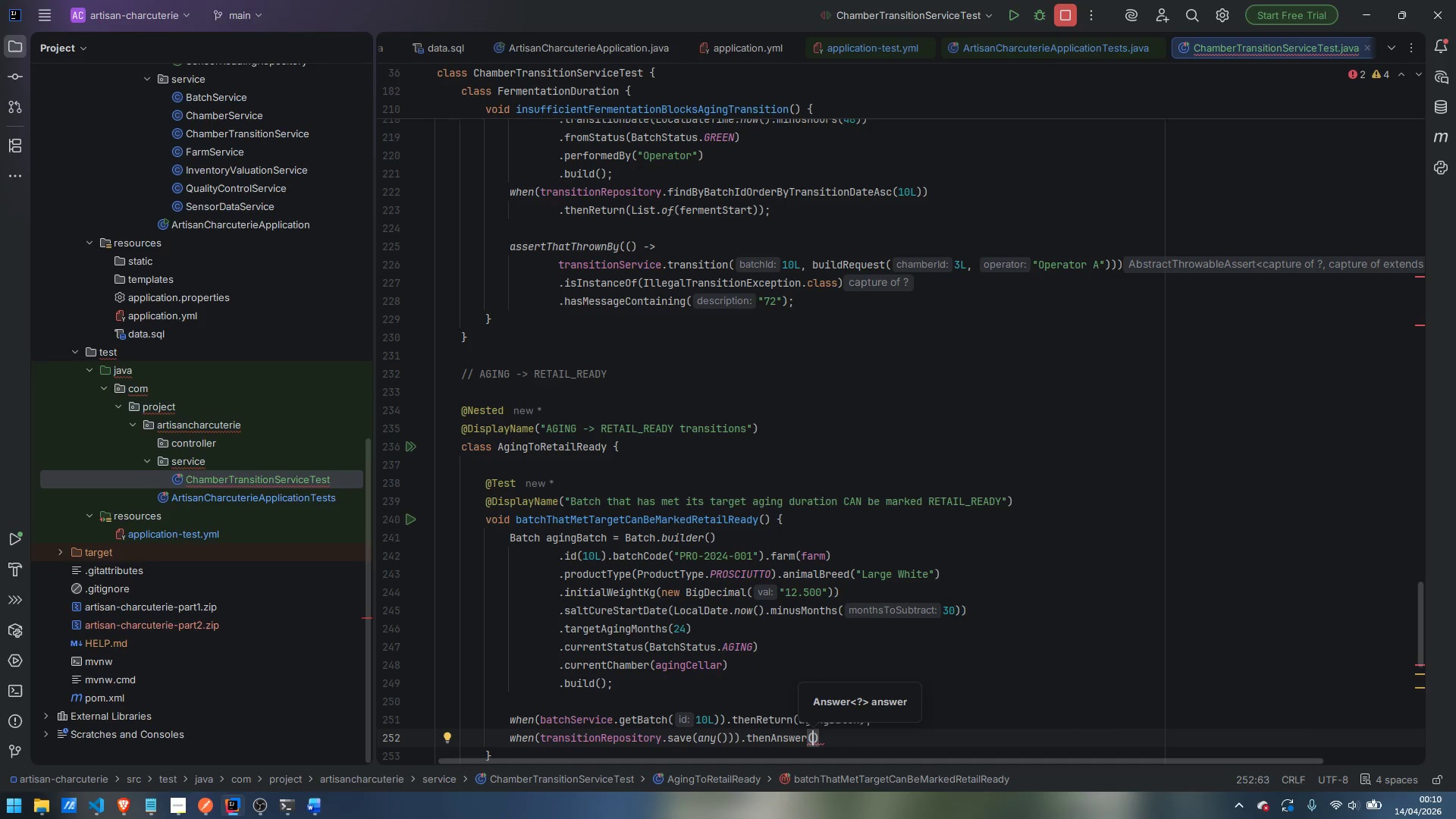 
type(inv -> inv.getArgument)
 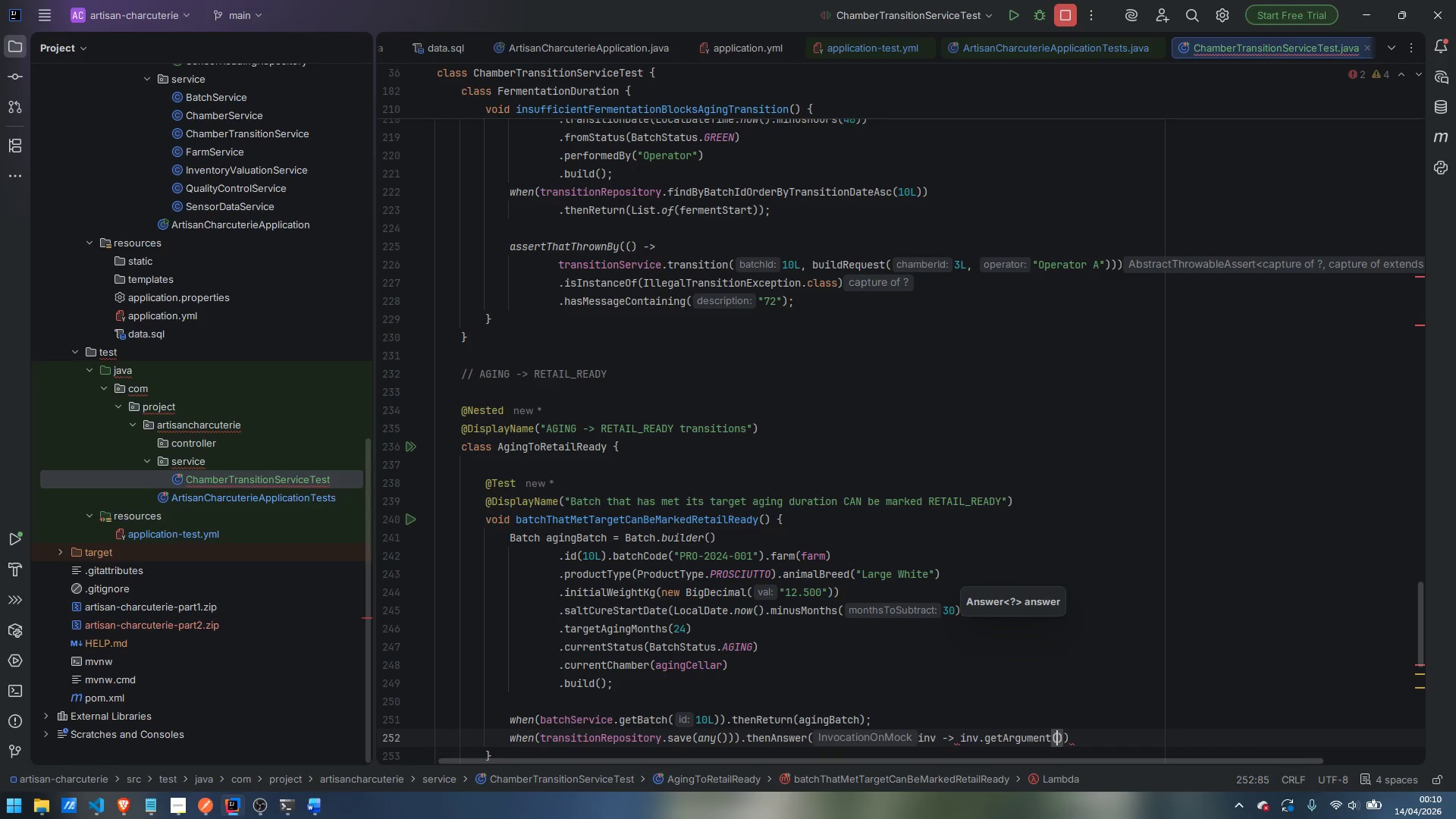 
 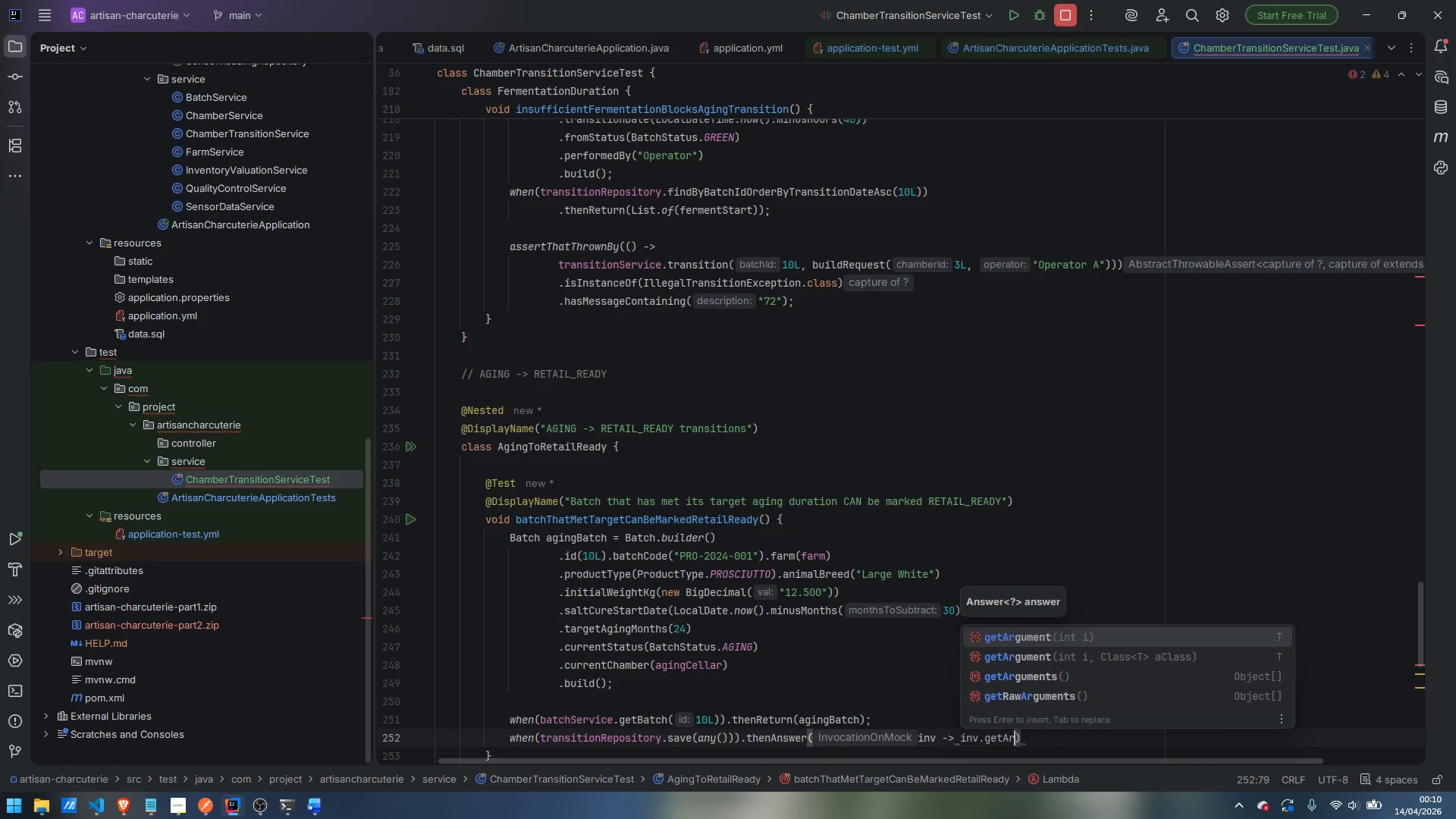 
key(Enter)
 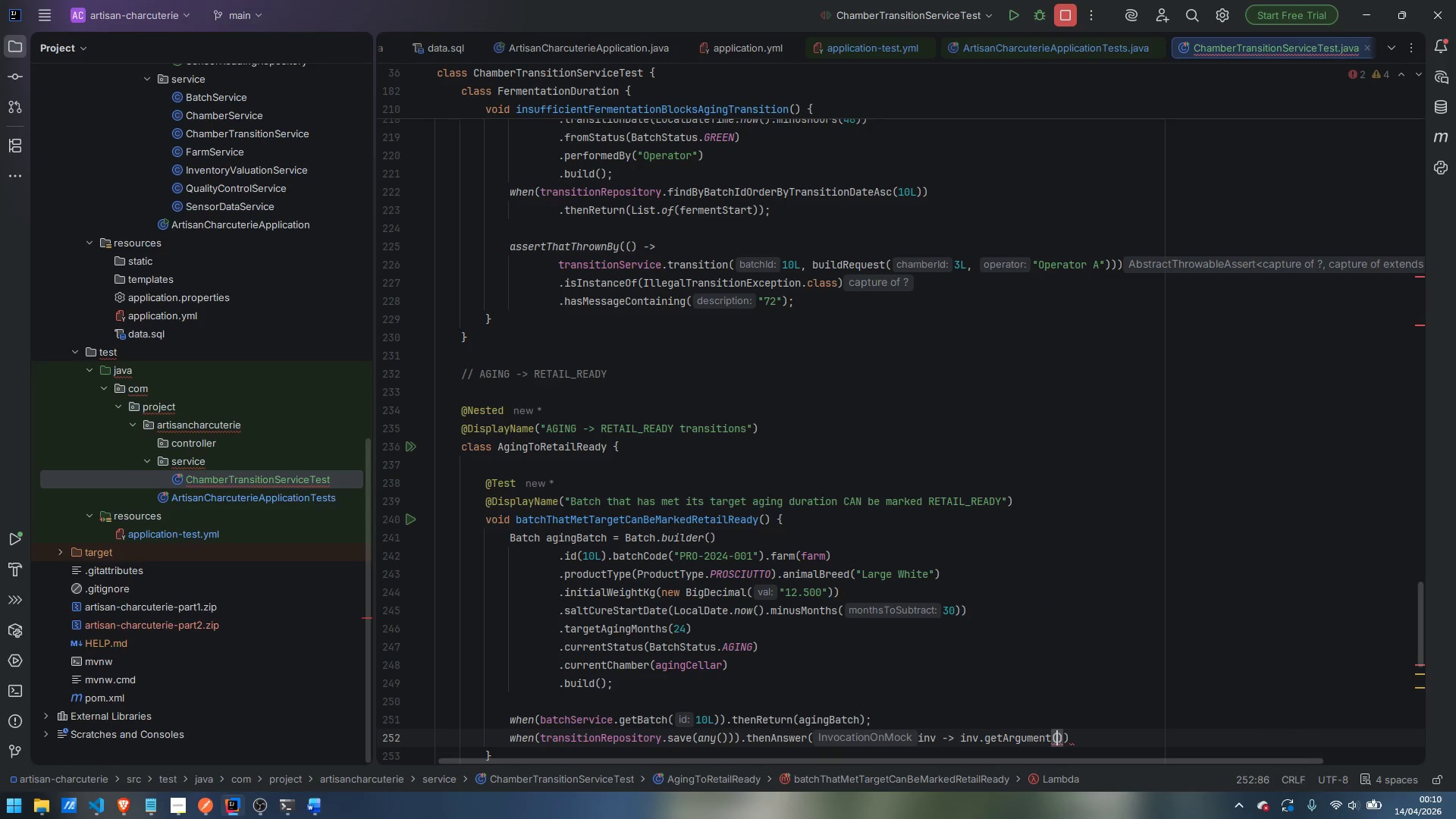 
key(0)
 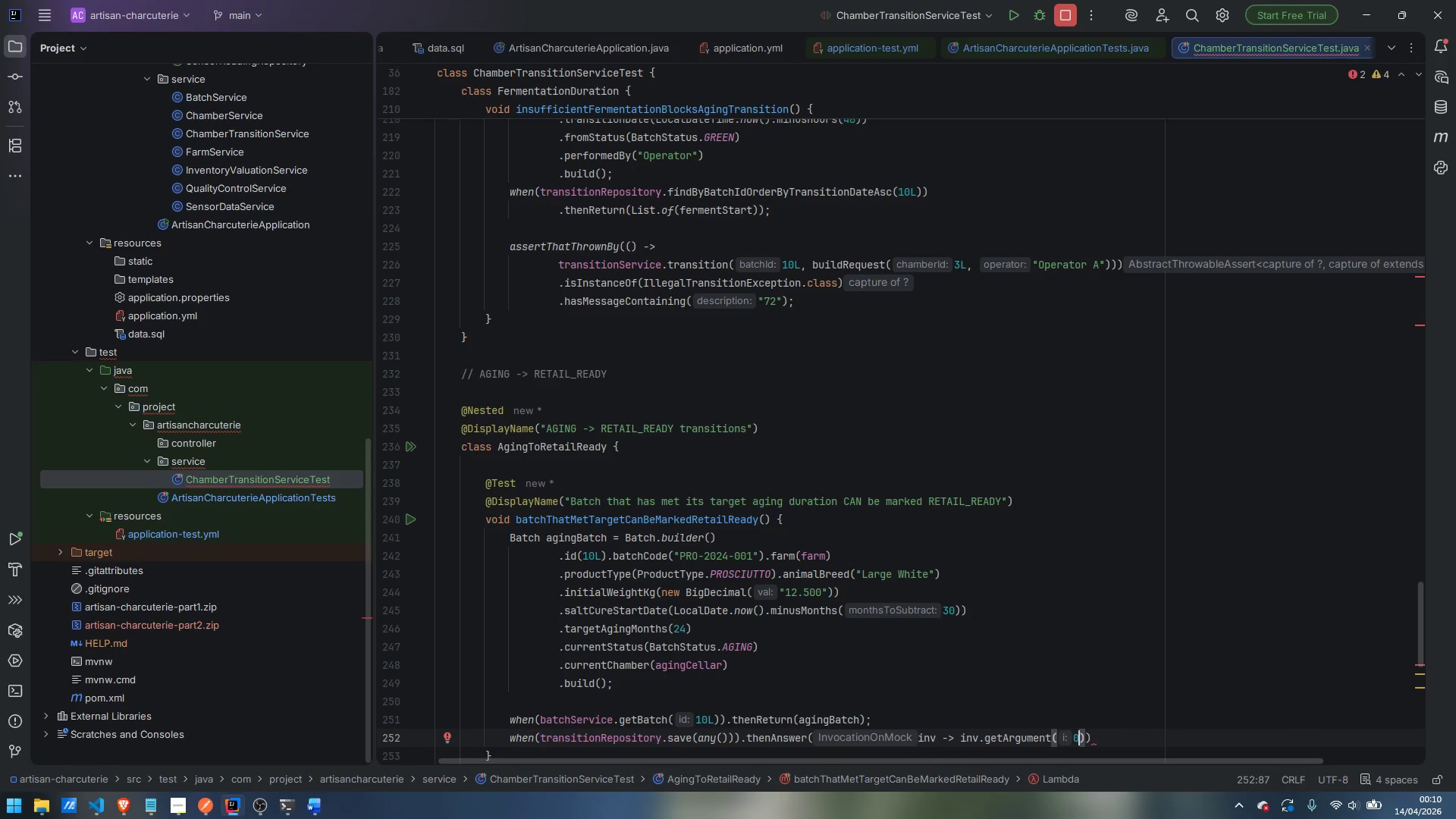 
key(ArrowRight)
 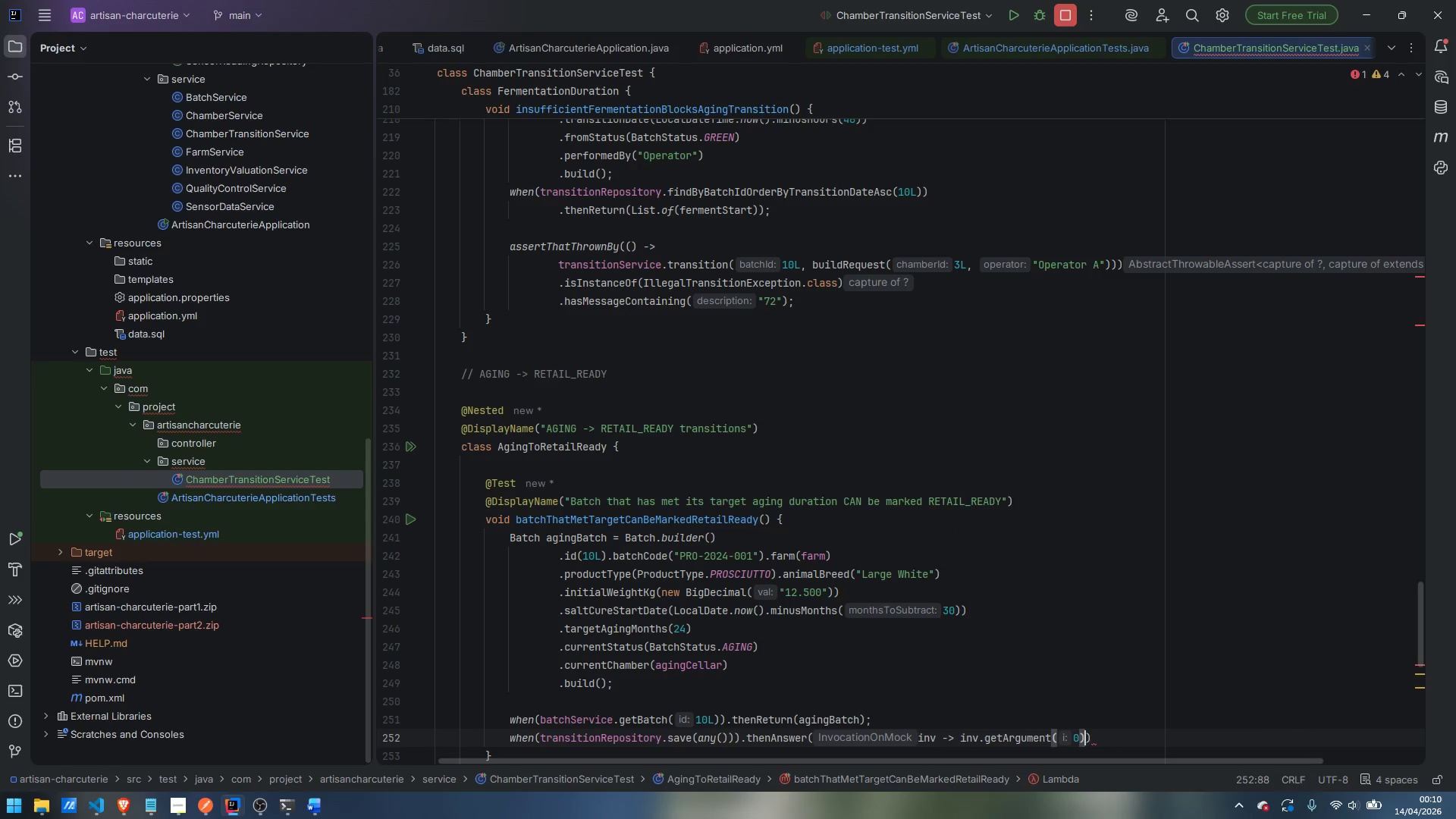 
key(ArrowRight)
 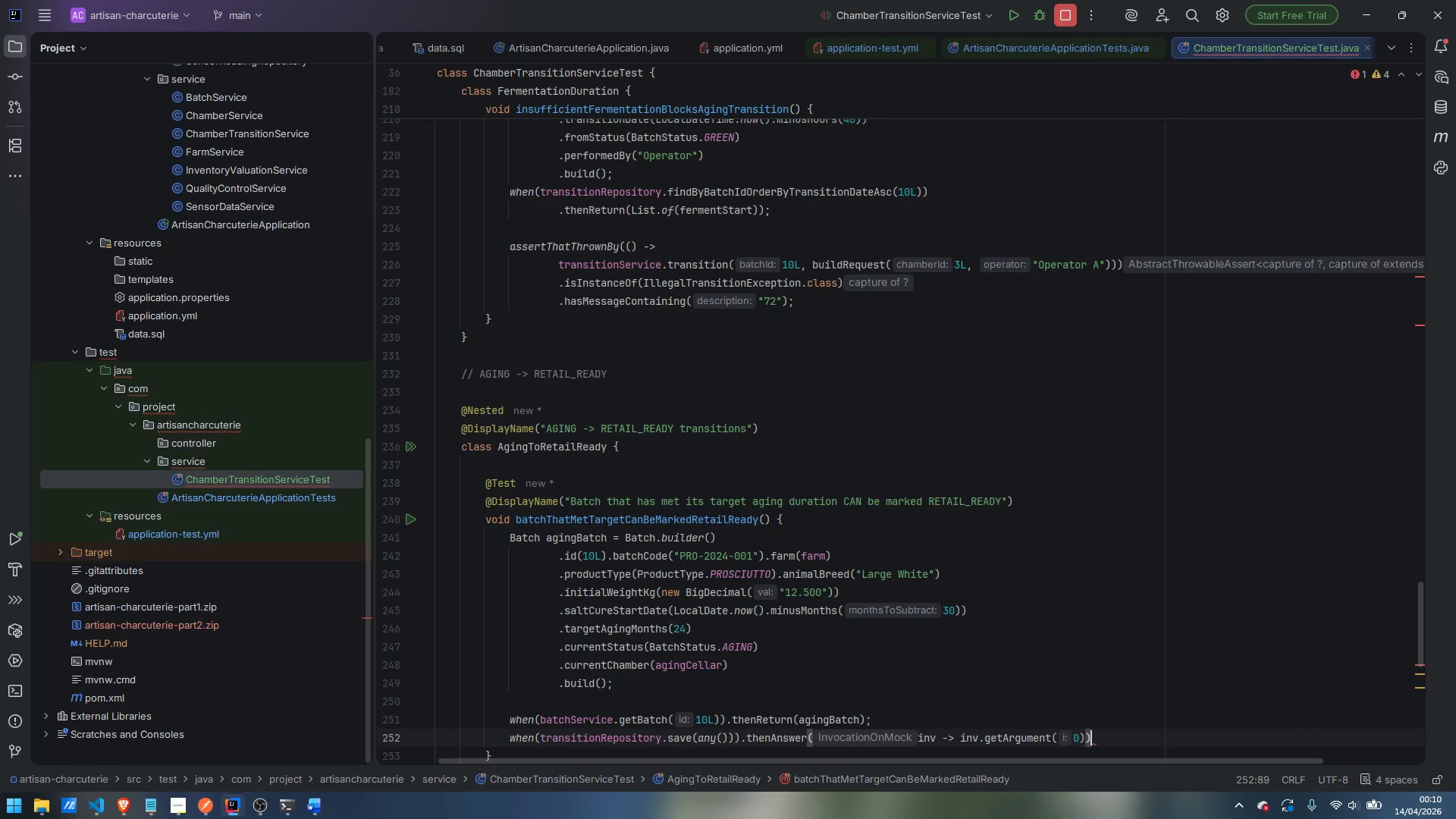 
key(Semicolon)
 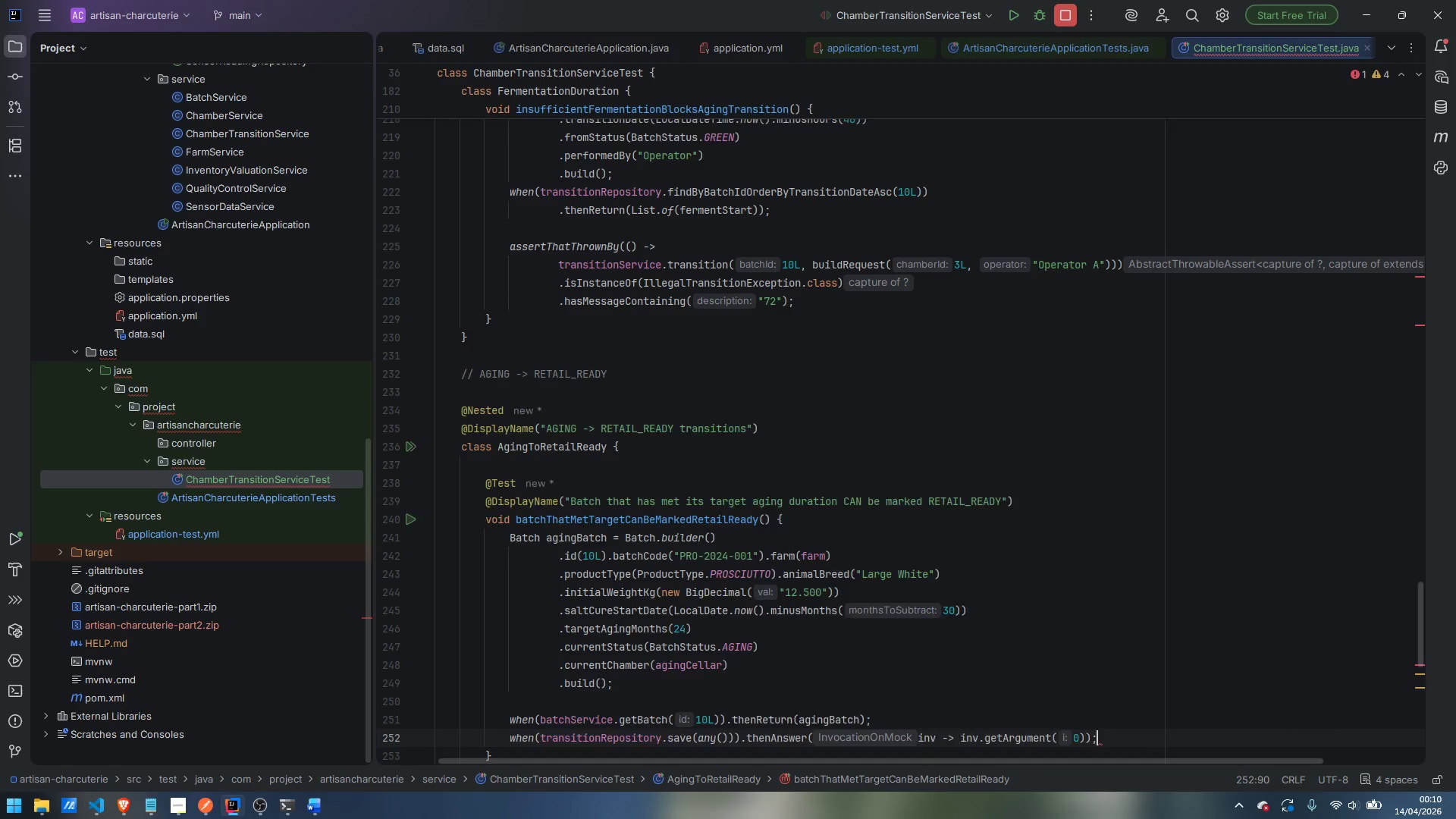 
key(Enter)
 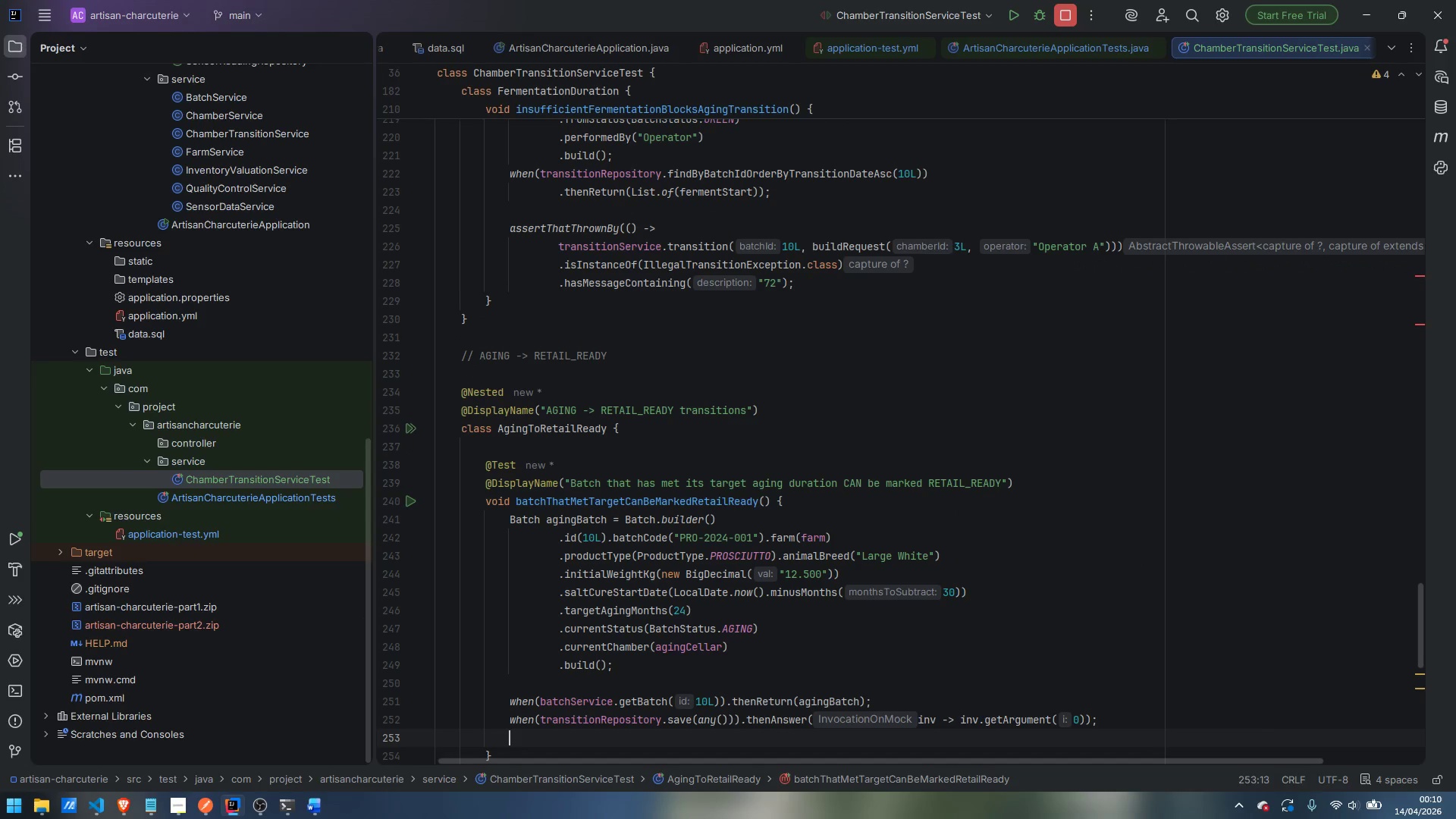 
type(when)
 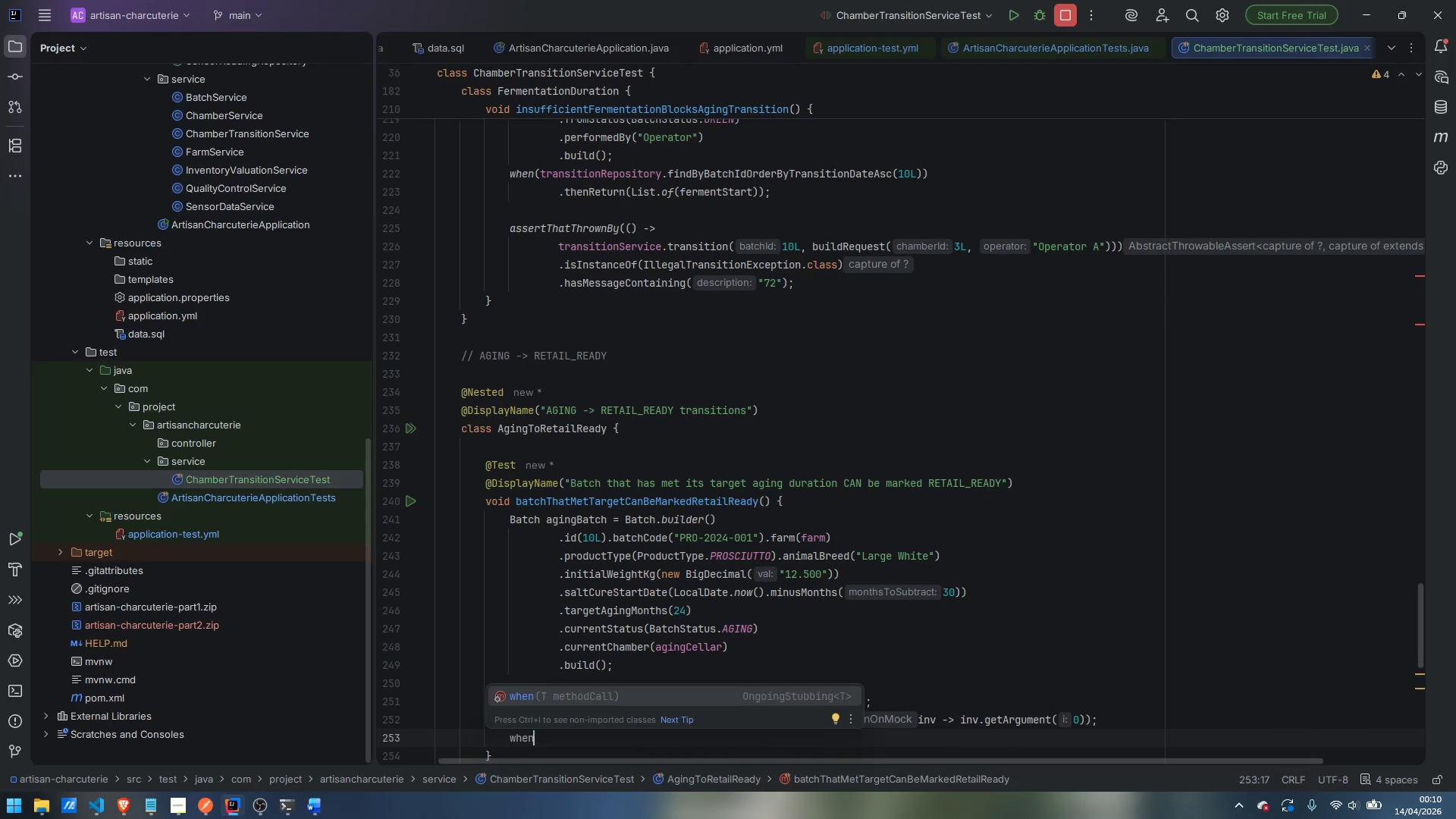 
key(Enter)
 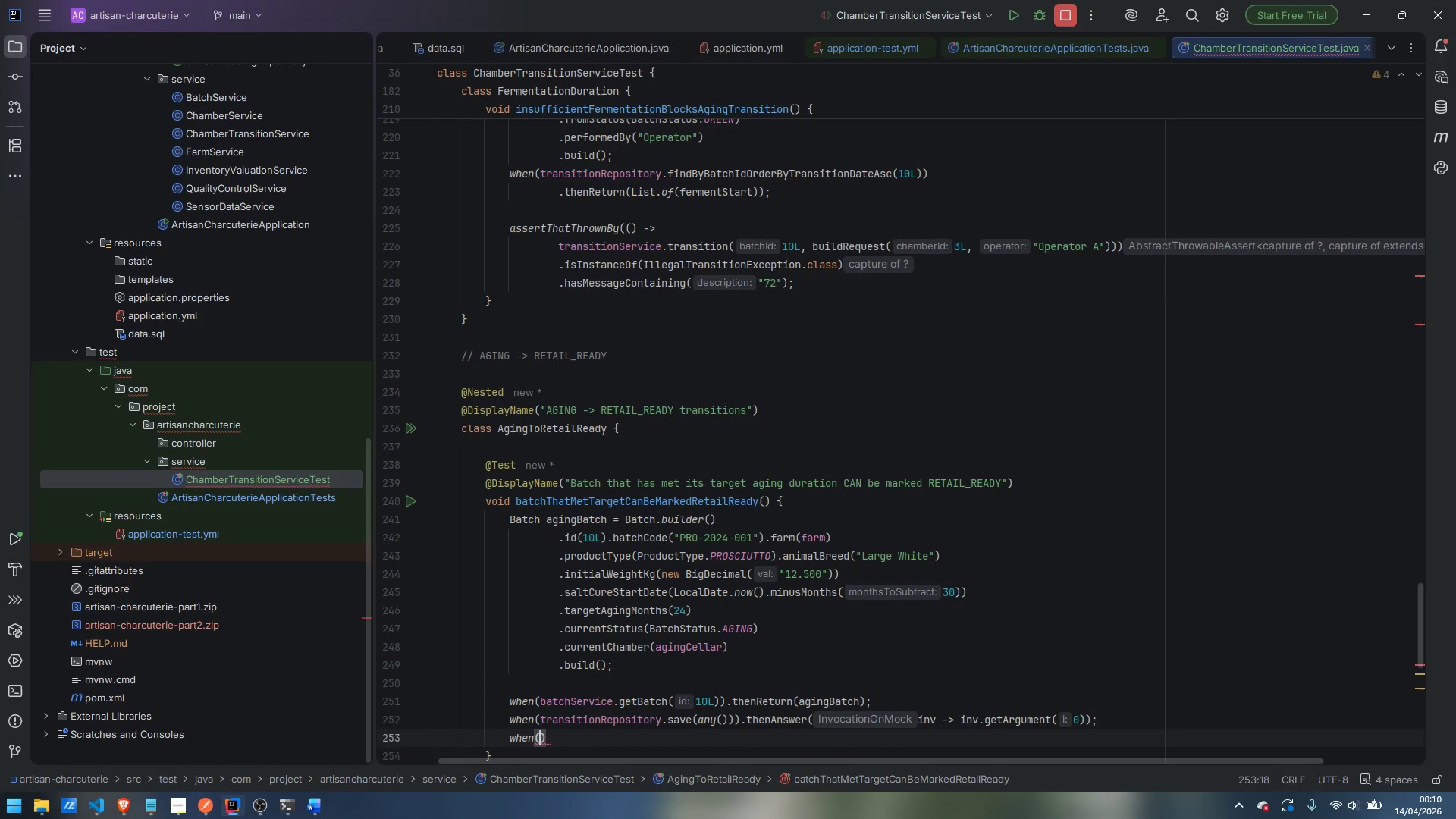 
type(batchSer)
 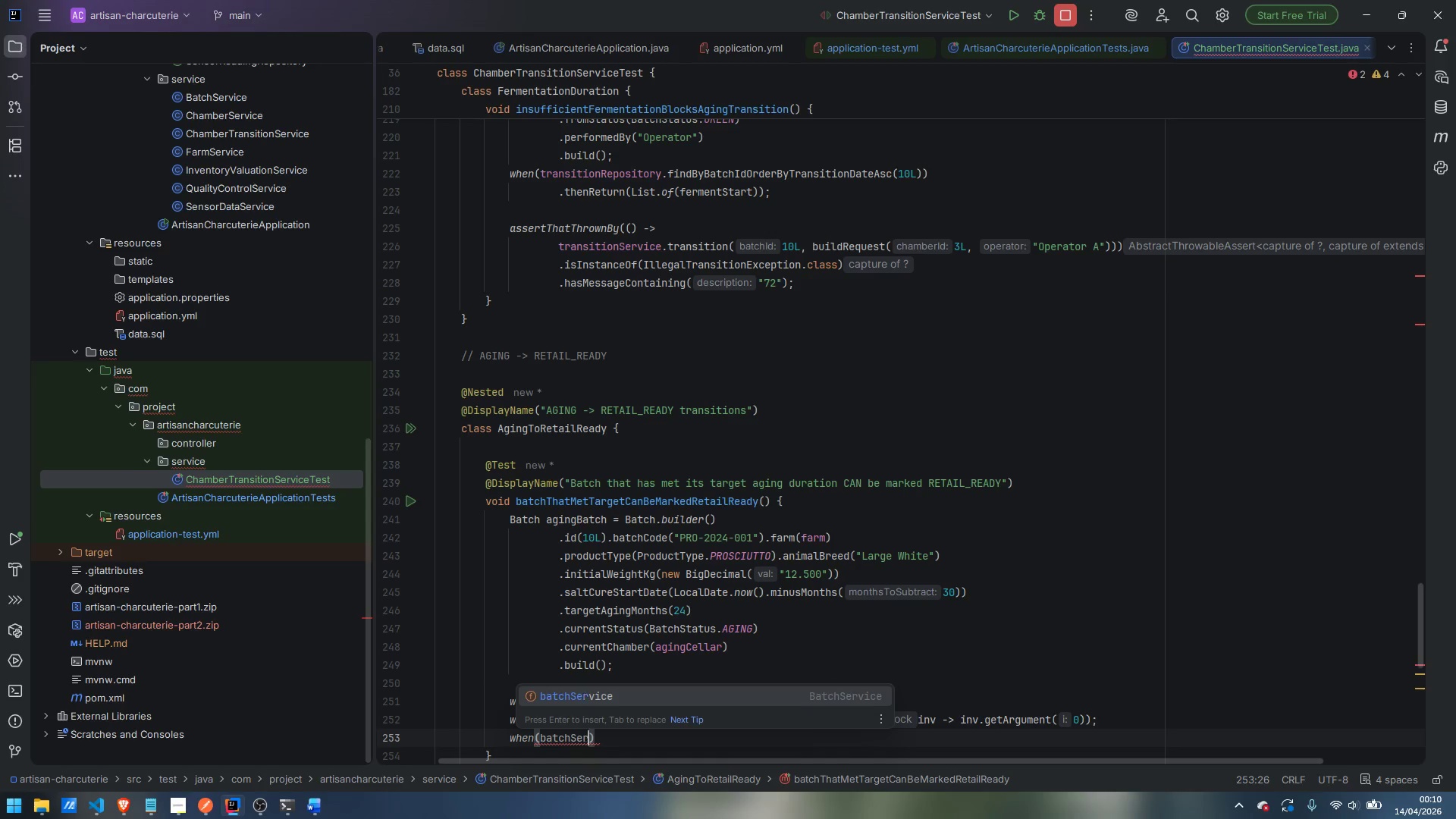 
key(Enter)
 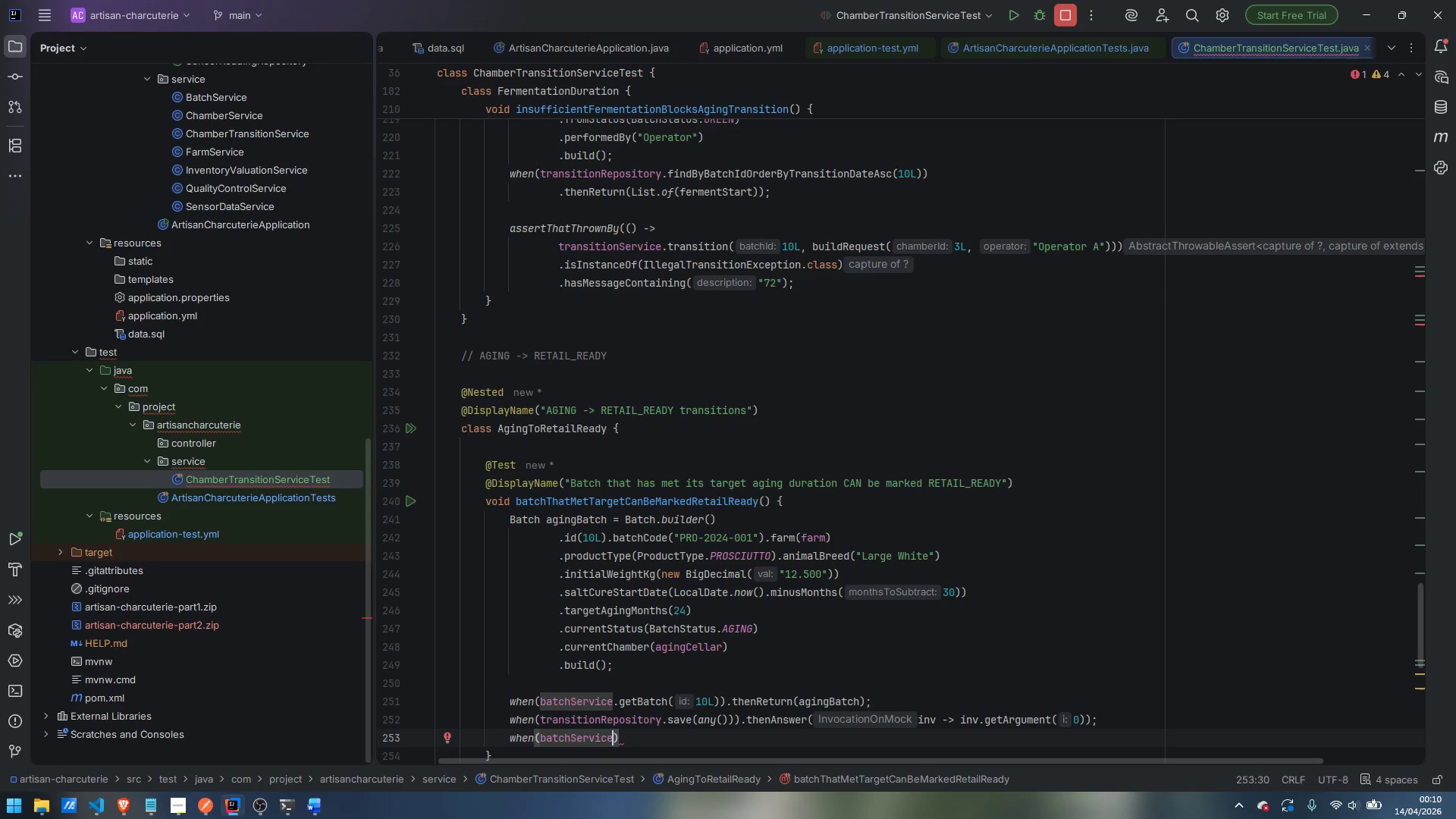 
type(.save)
 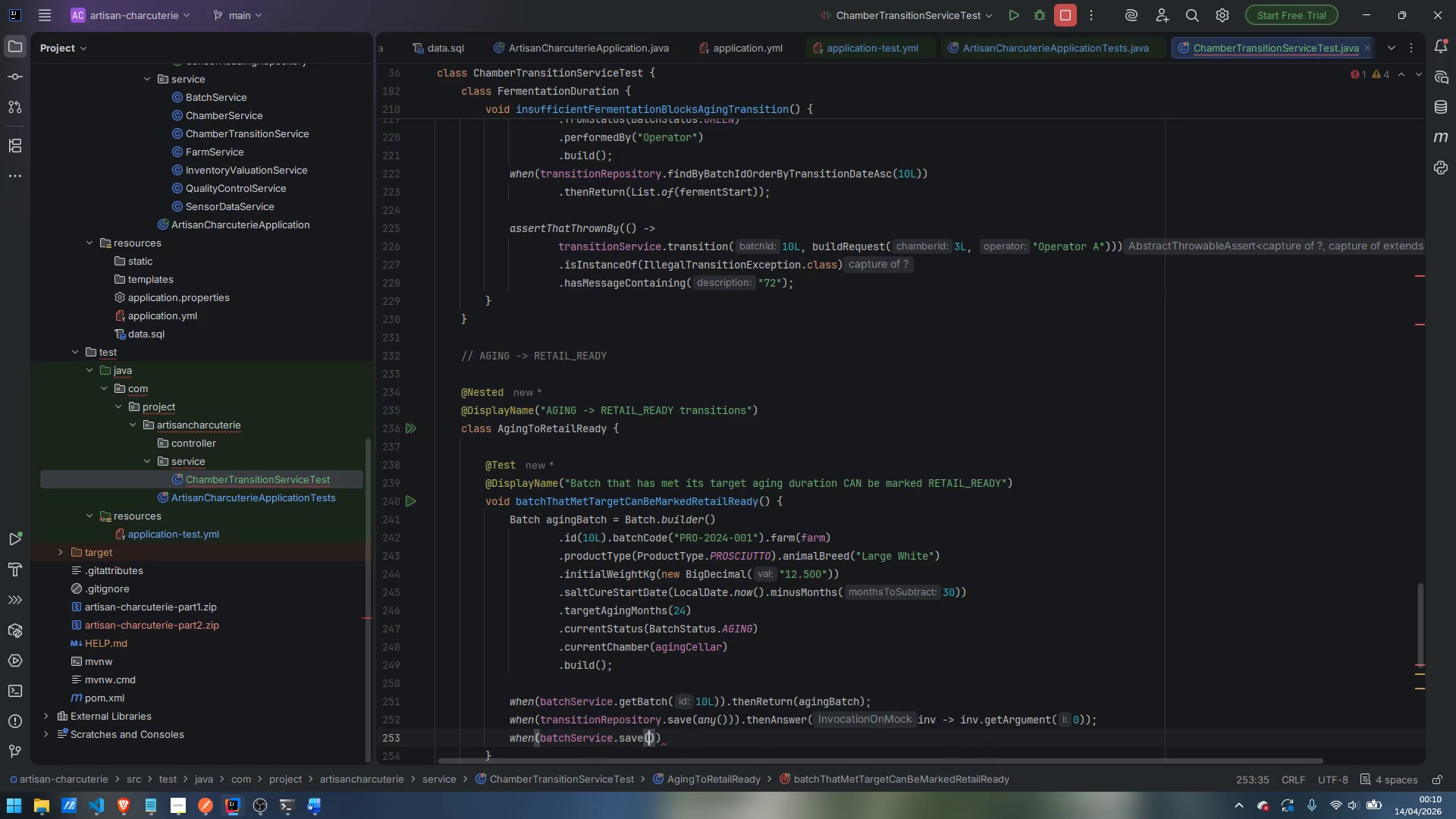 
key(Enter)
 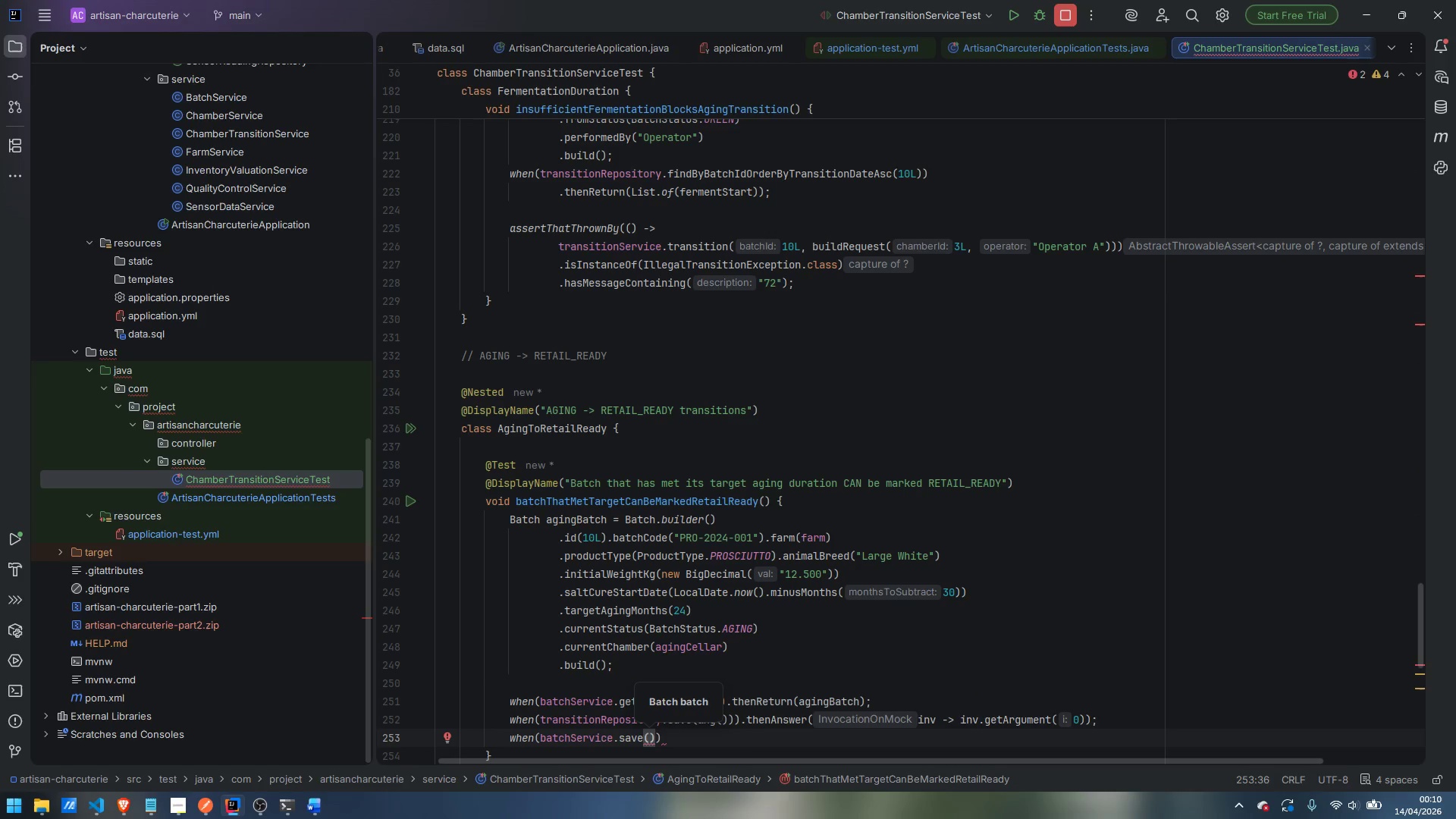 
type(any)
 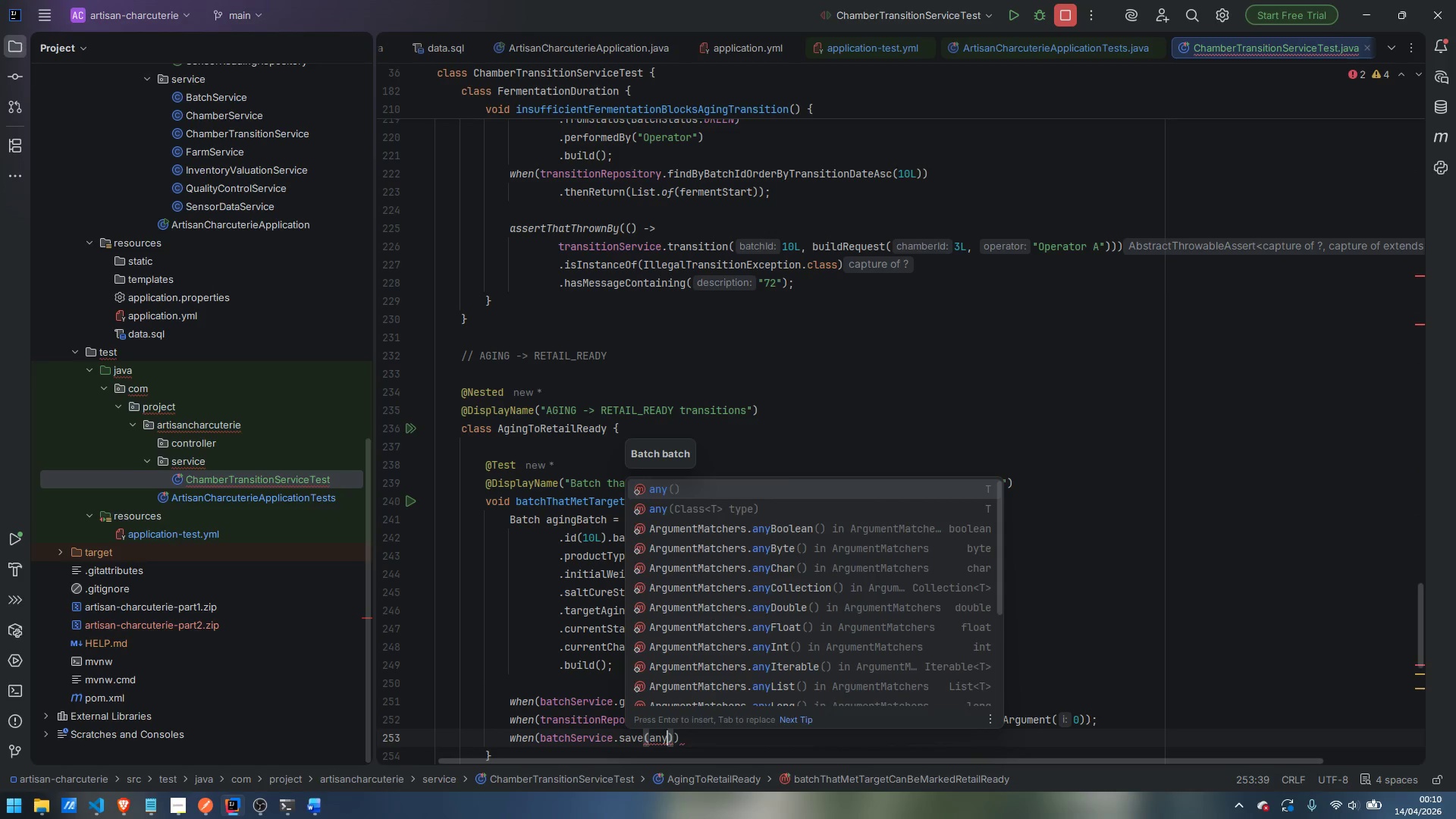 
key(Enter)
 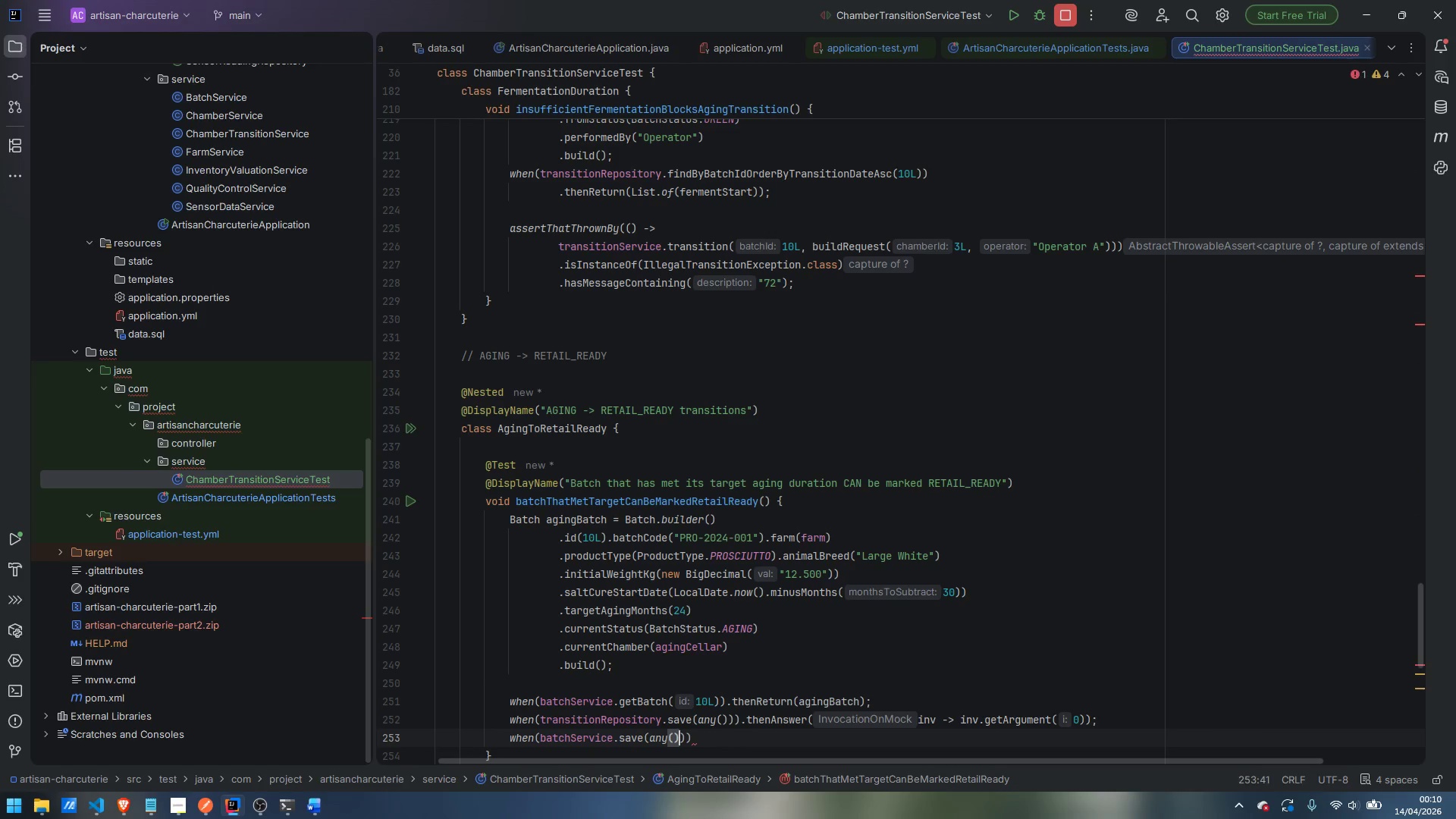 
key(ArrowRight)
 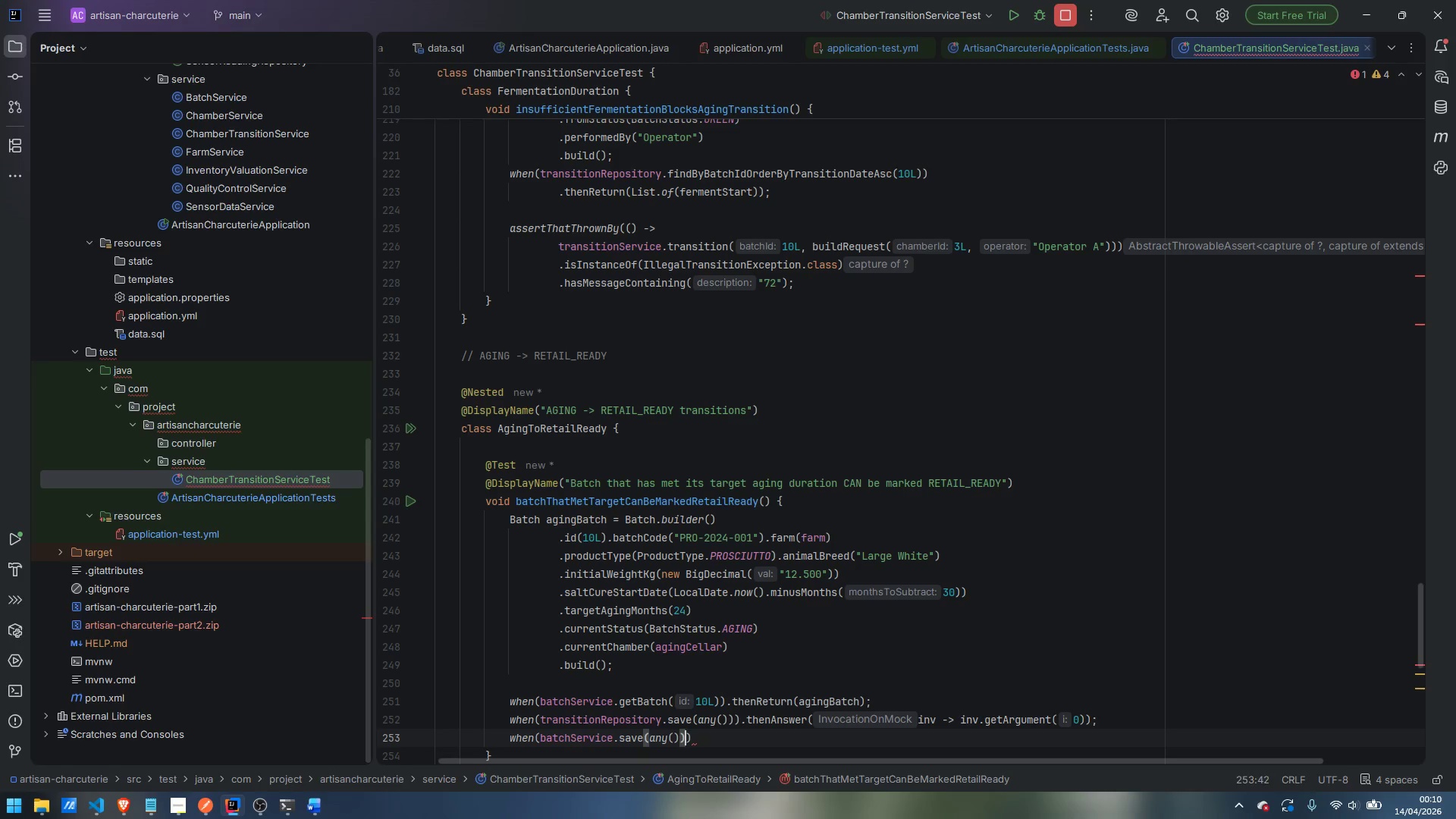 
key(ArrowRight)
 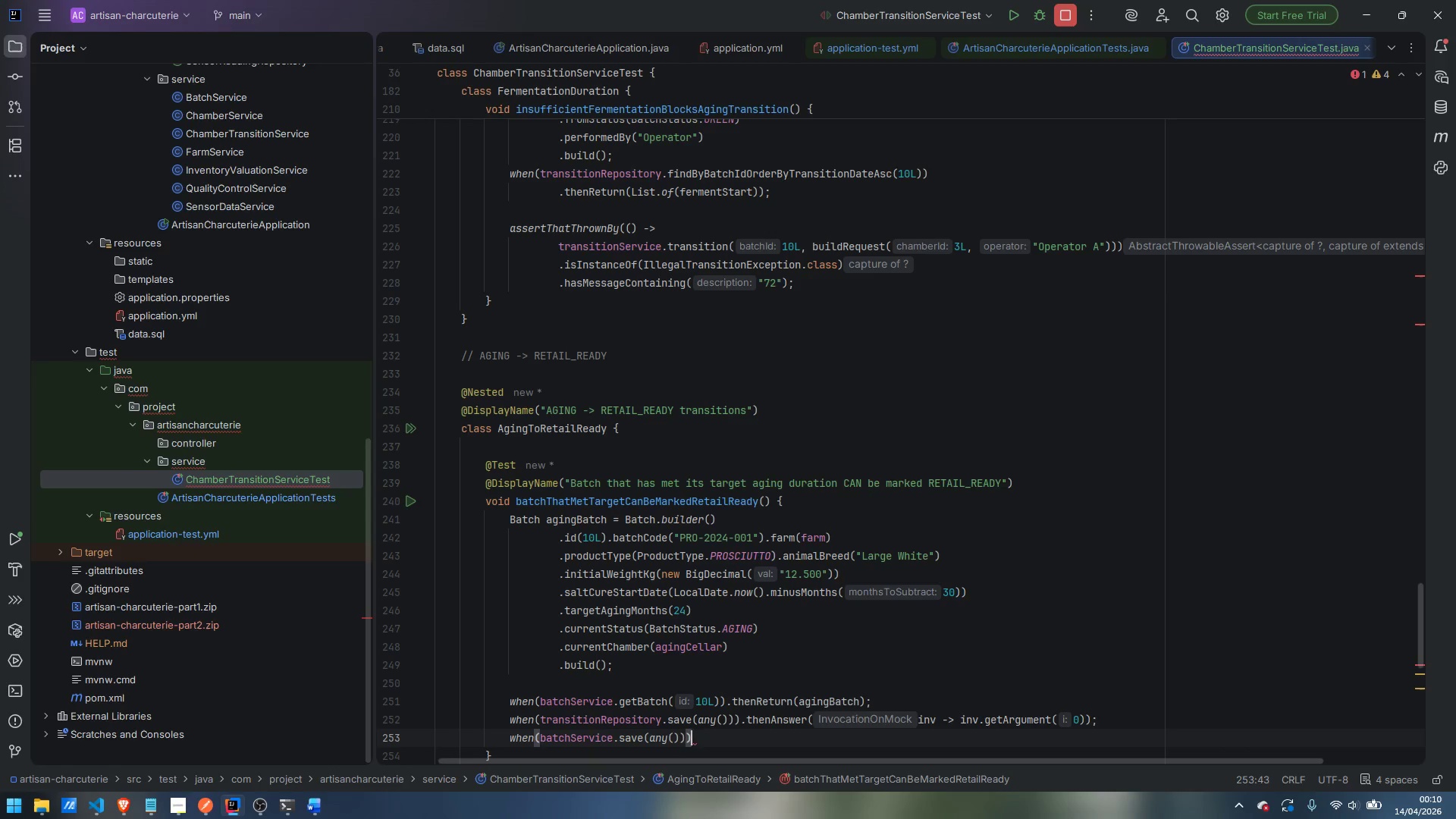 
type(.then)
 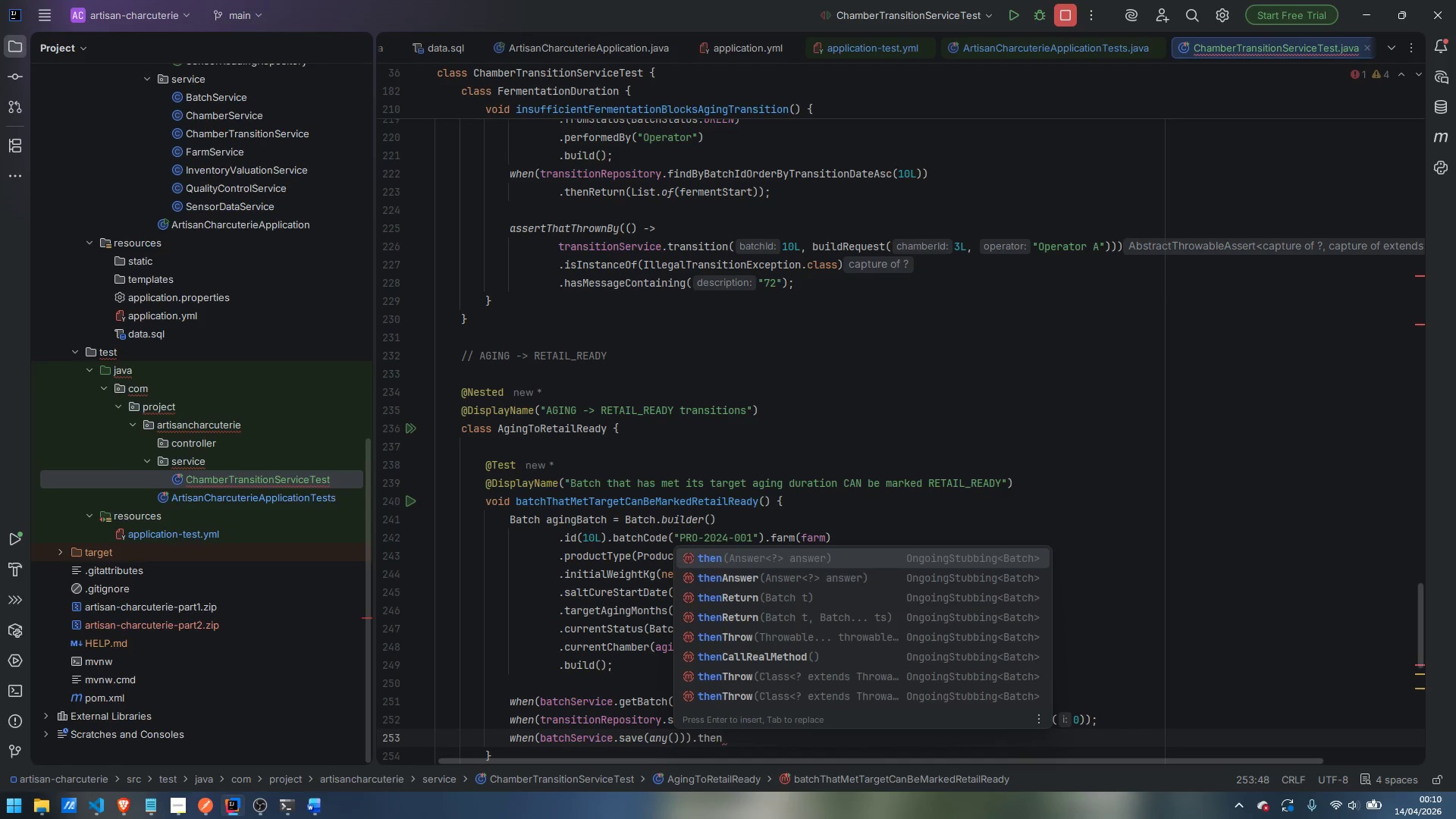 
key(ArrowDown)
 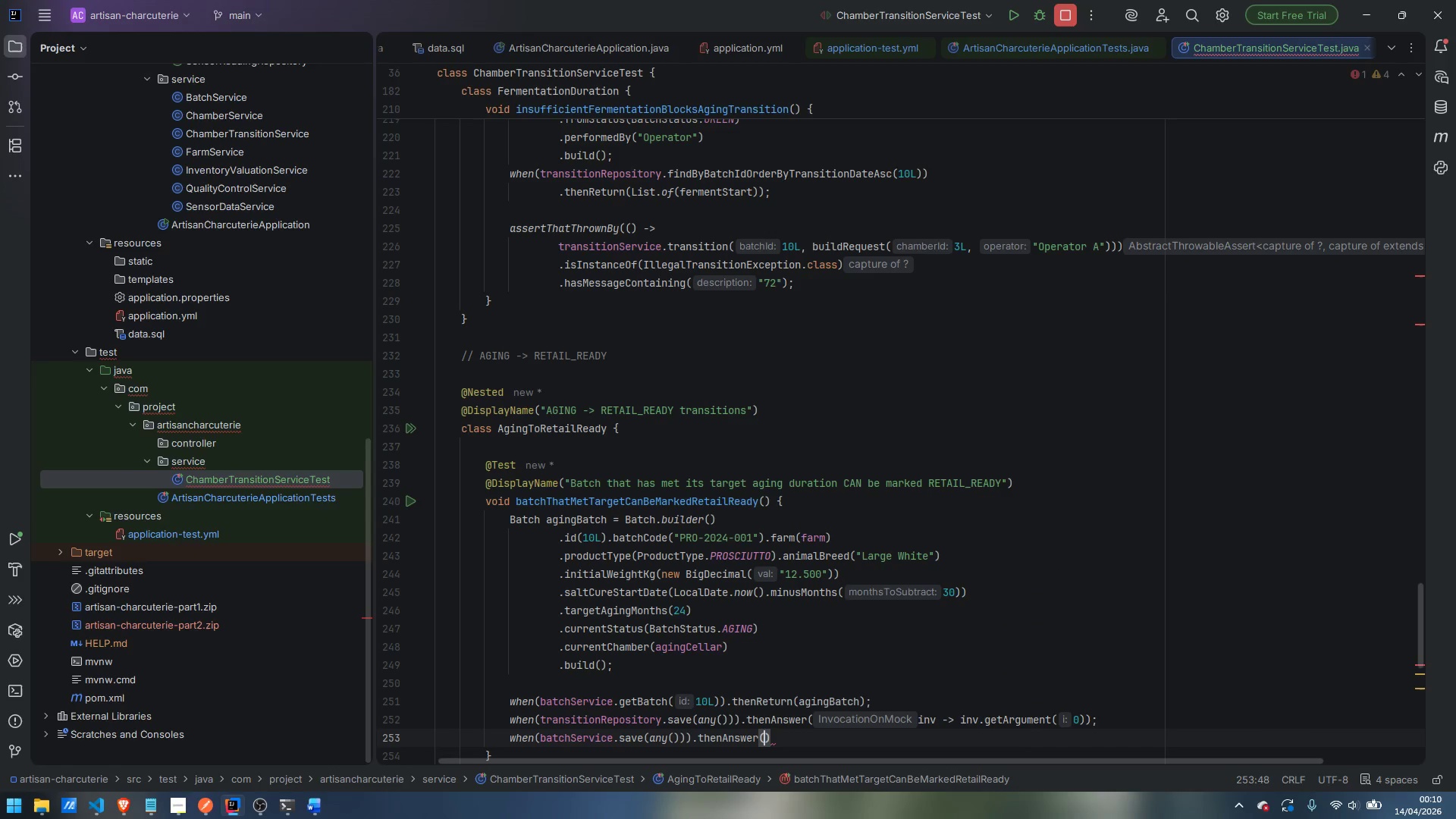 
key(Enter)
 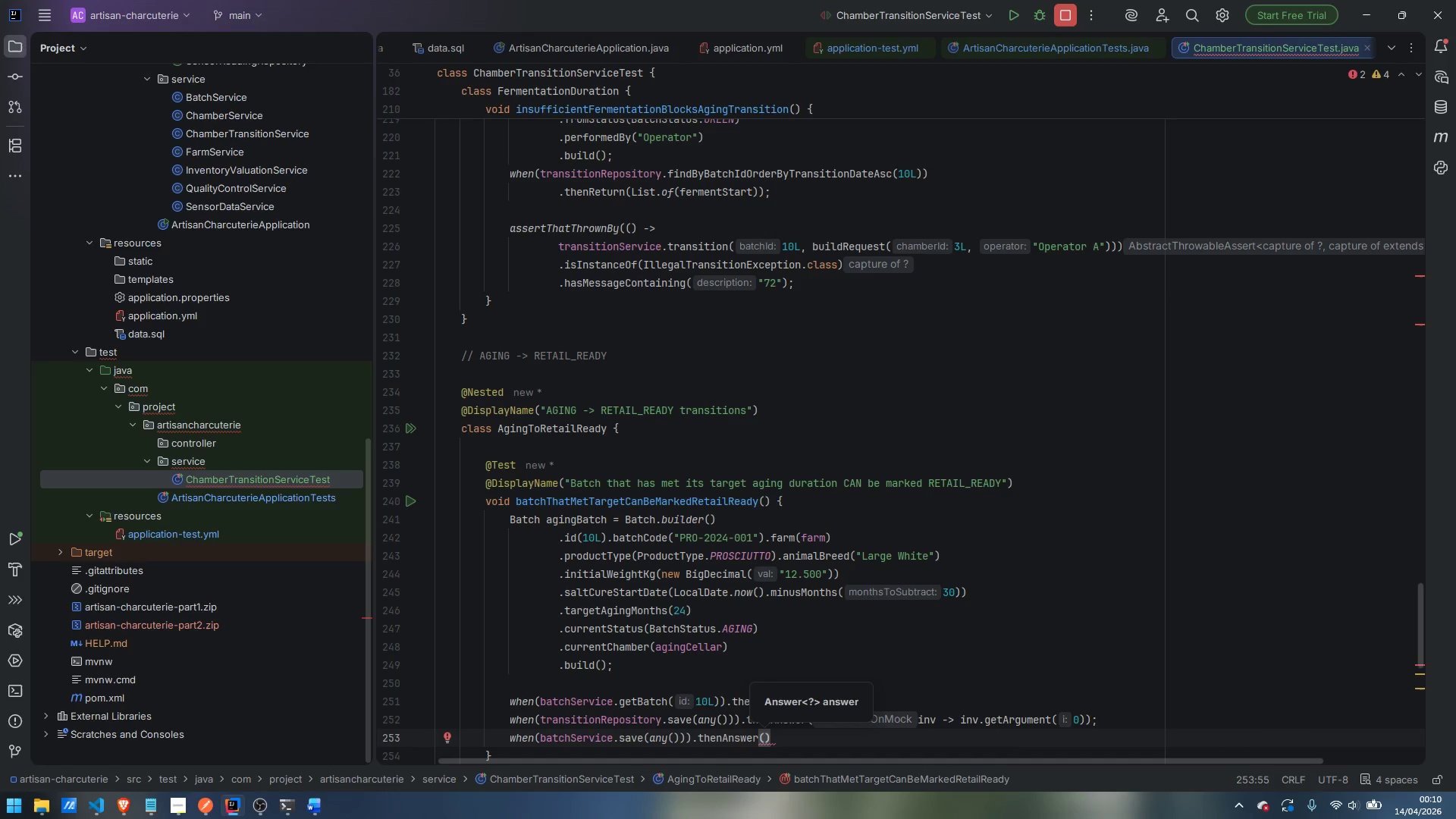 
type(inv -> inv.getA)
 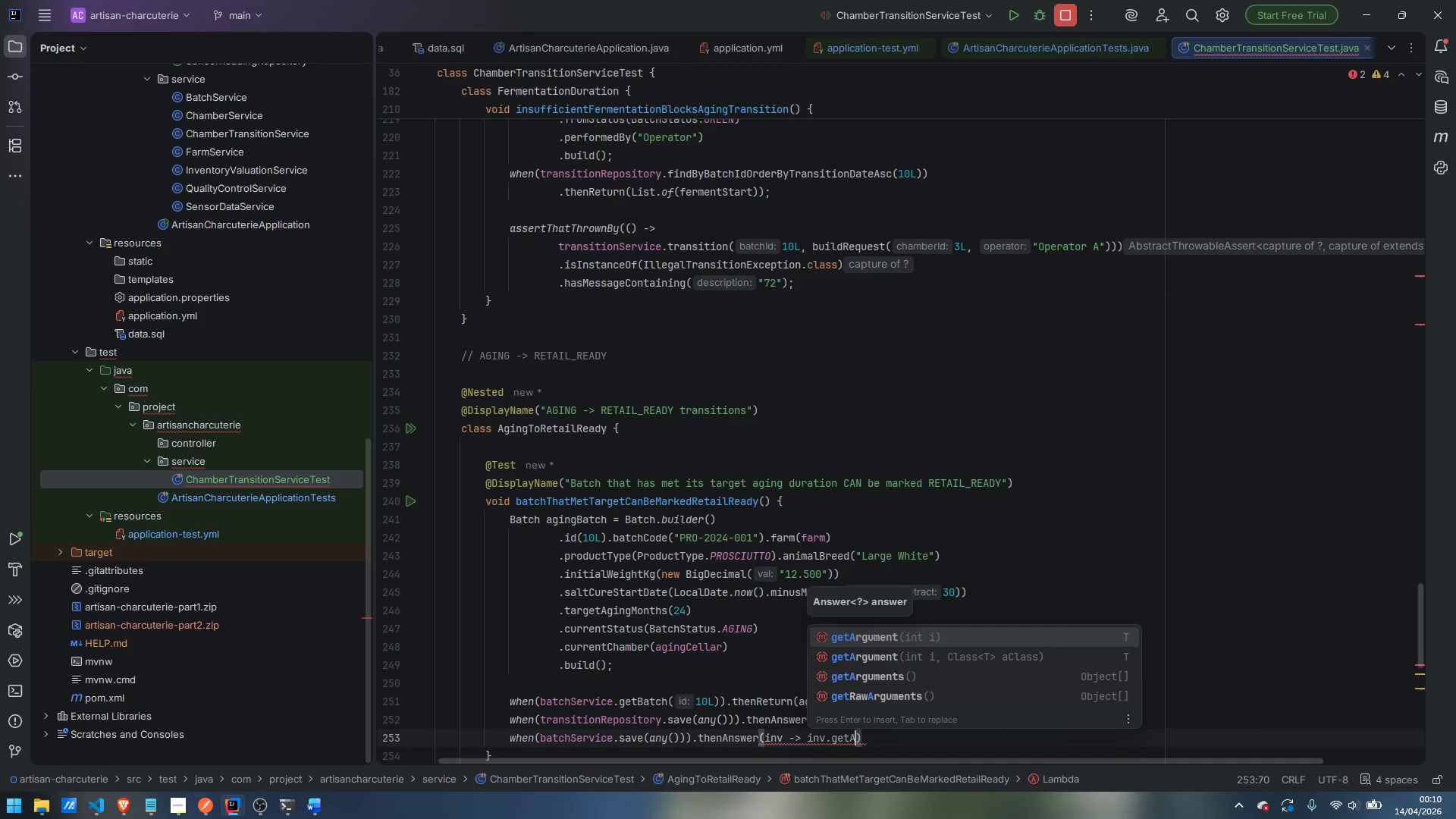 
key(Enter)
 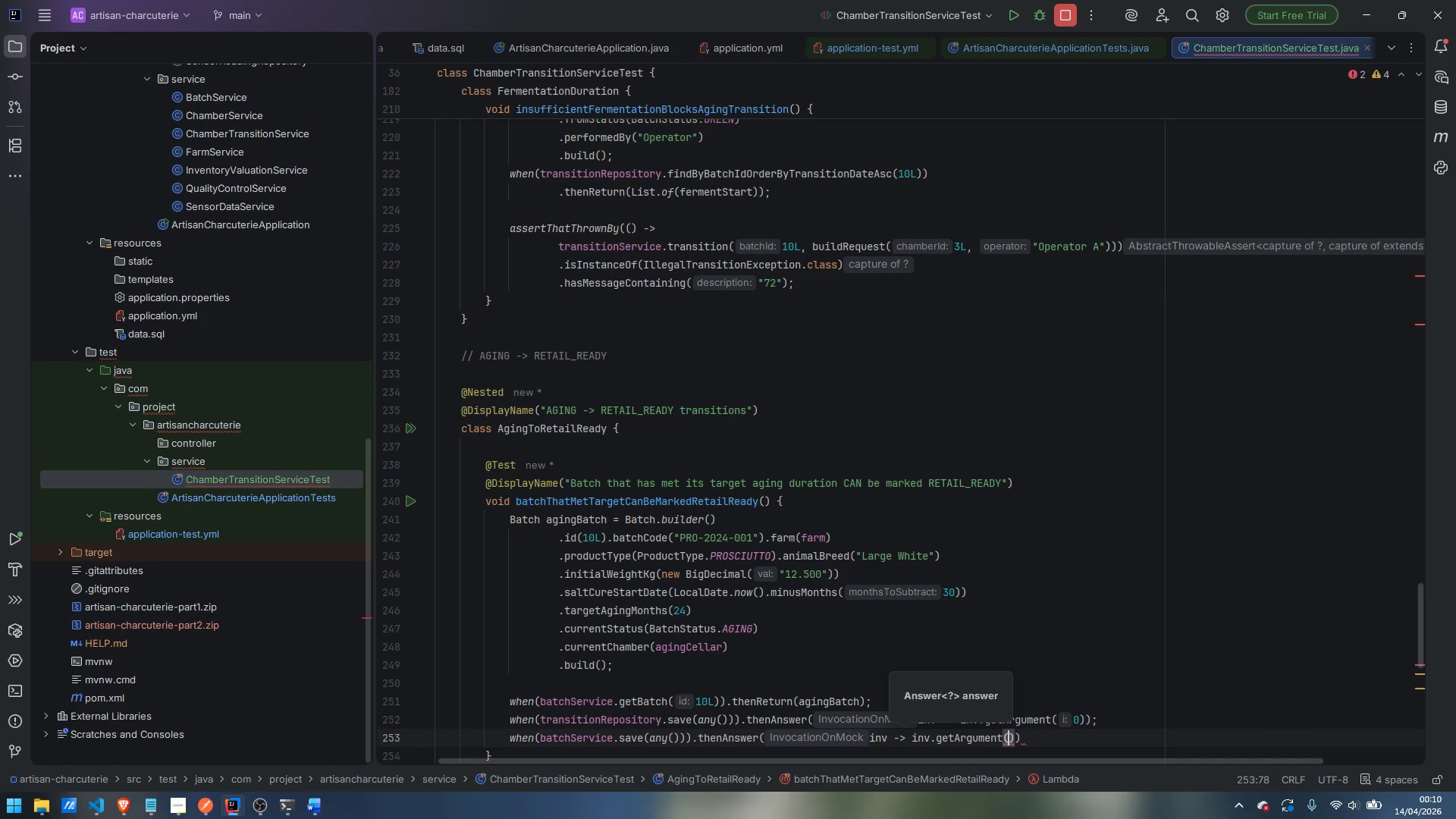 
key(0)
 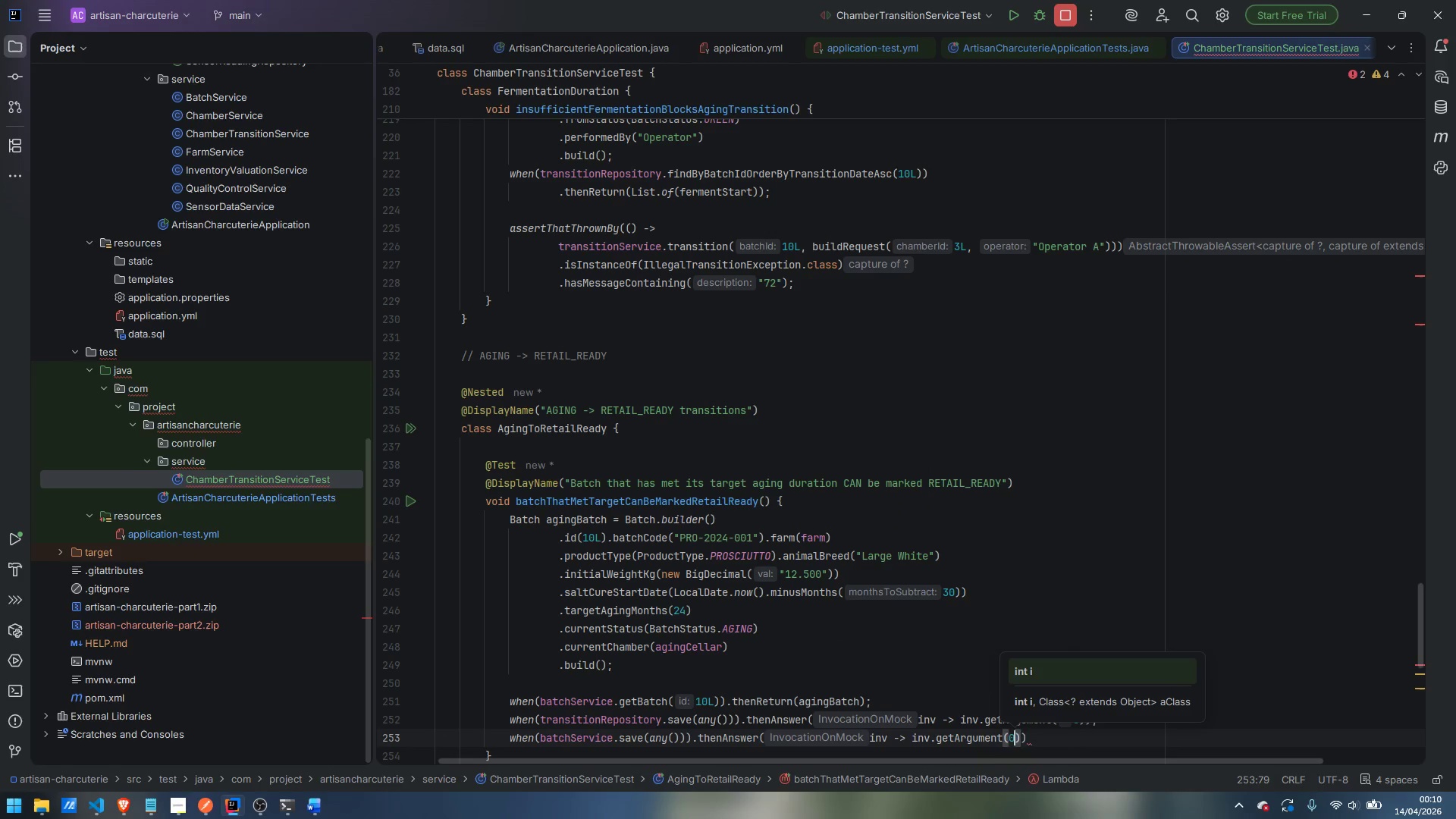 
key(ArrowRight)
 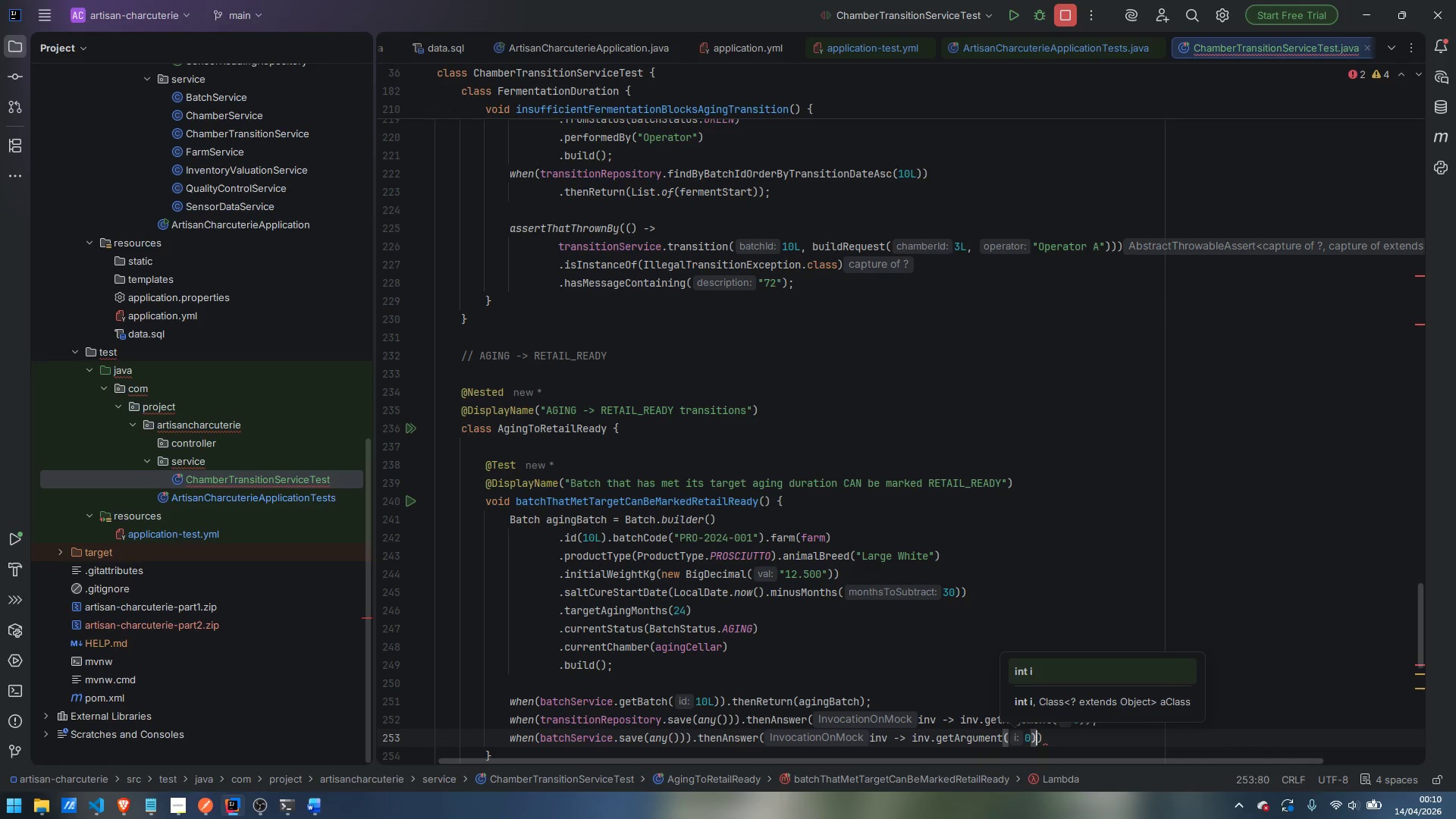 
key(ArrowRight)
 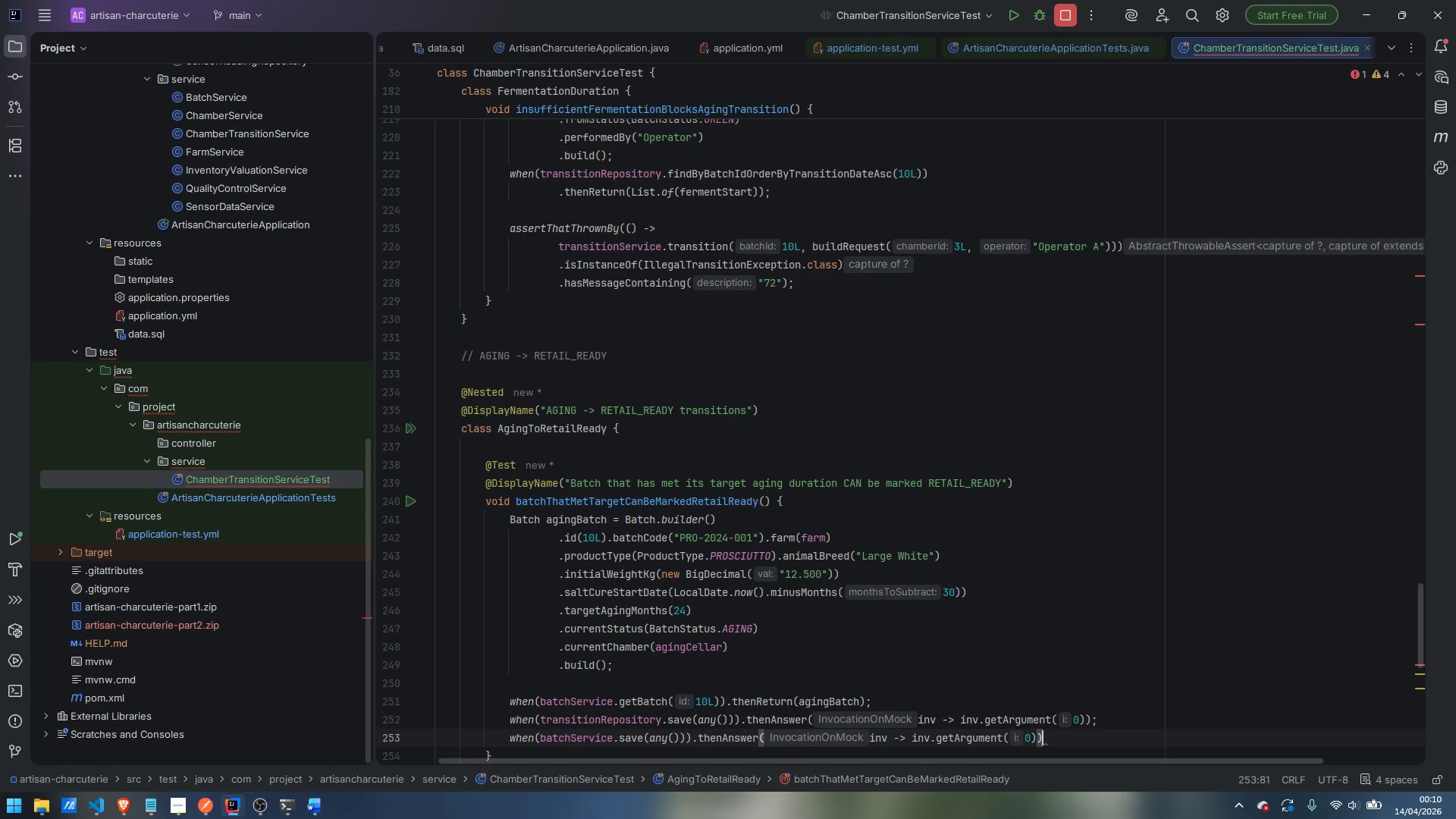 
key(Semicolon)
 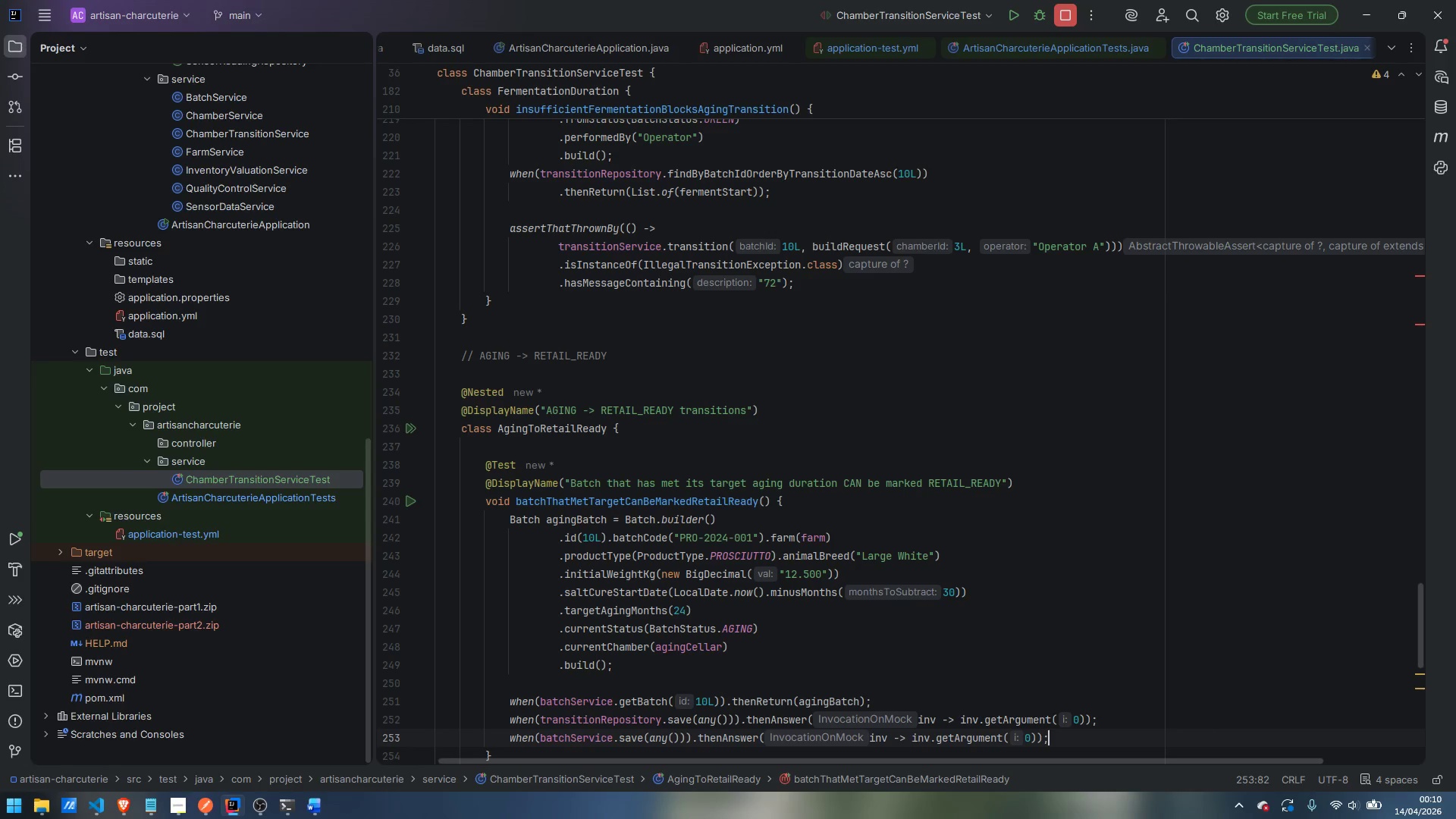 
key(Enter)
 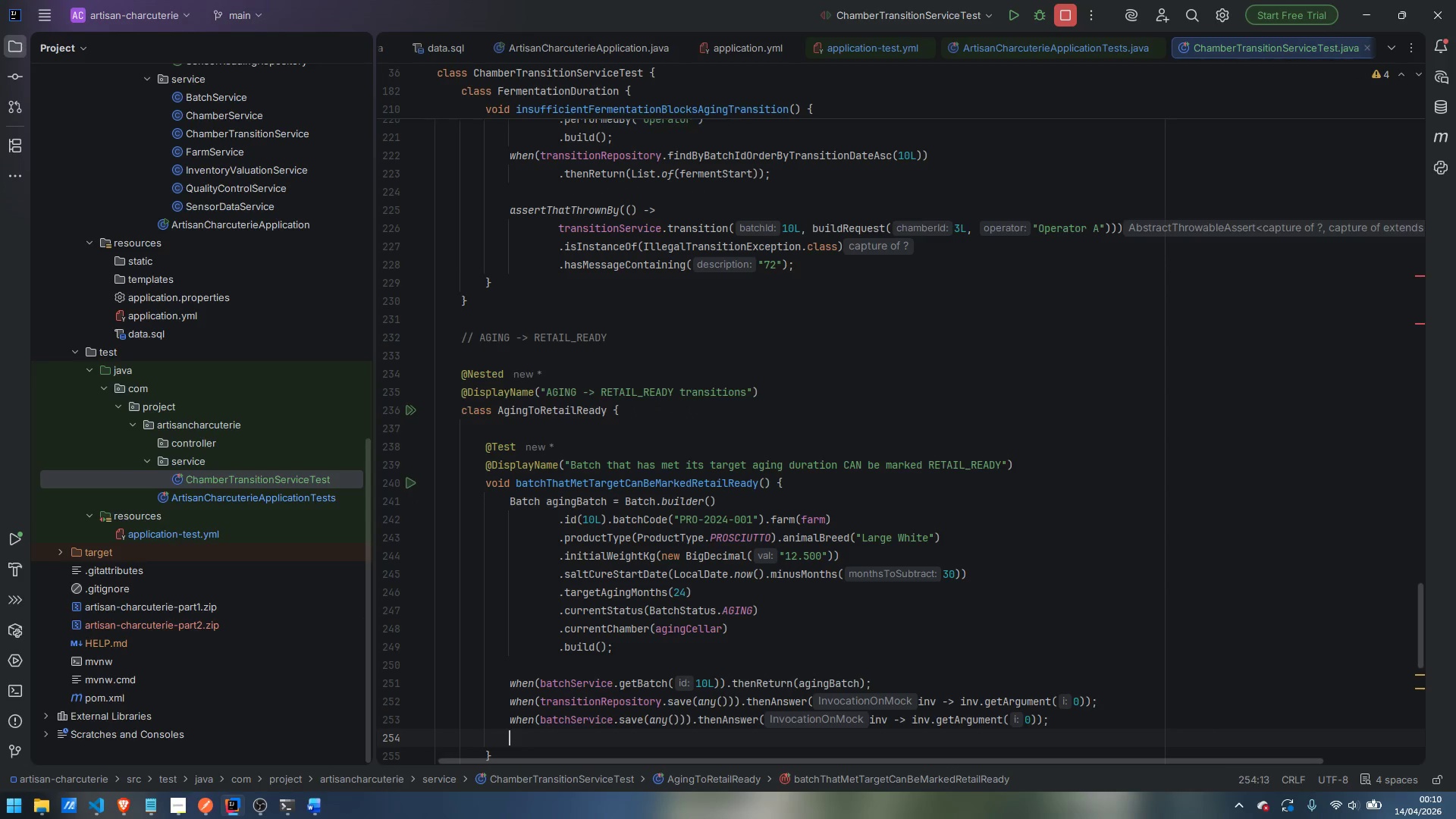 
key(Enter)
 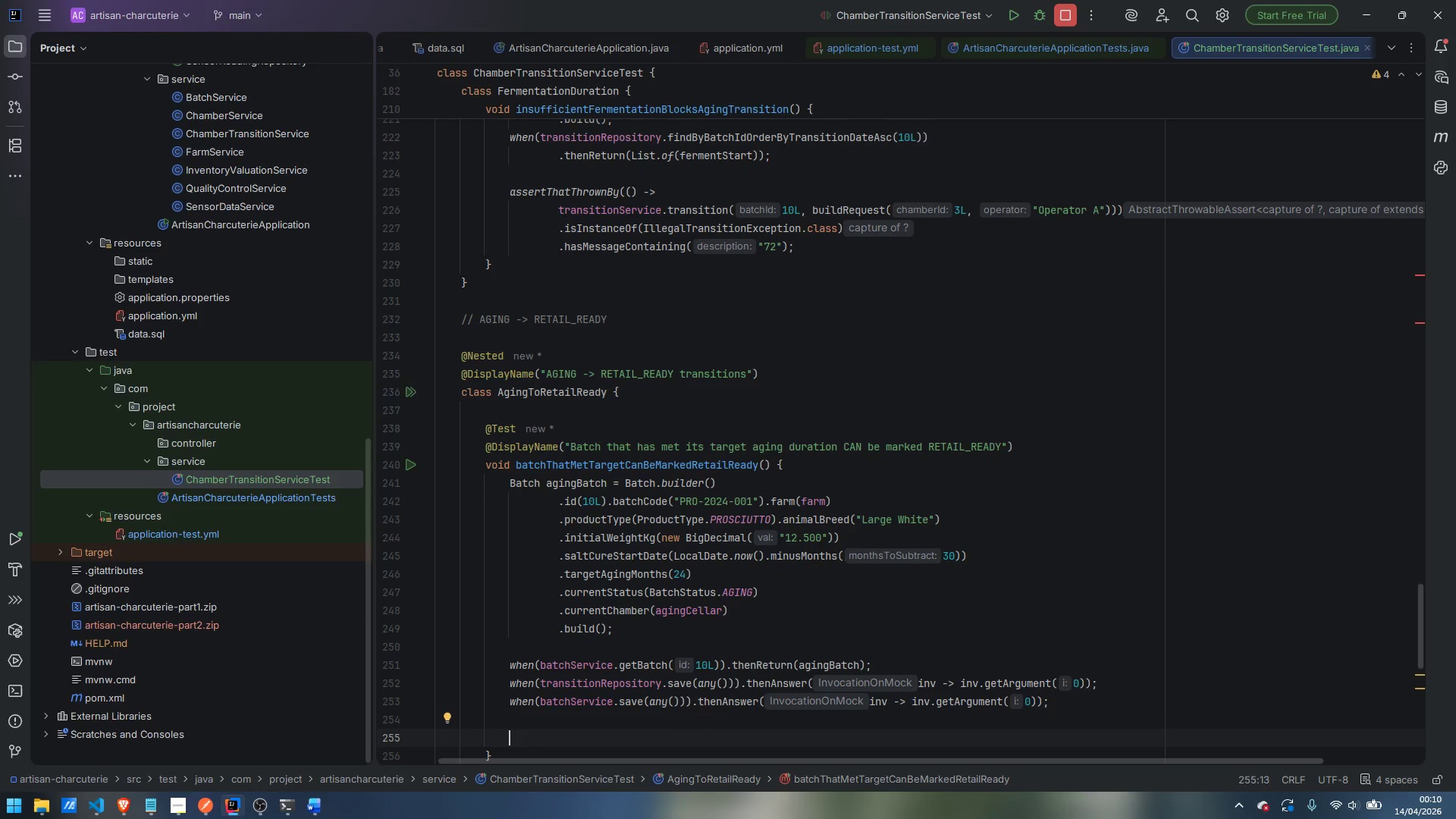 
type(ChamberTransitionService)
 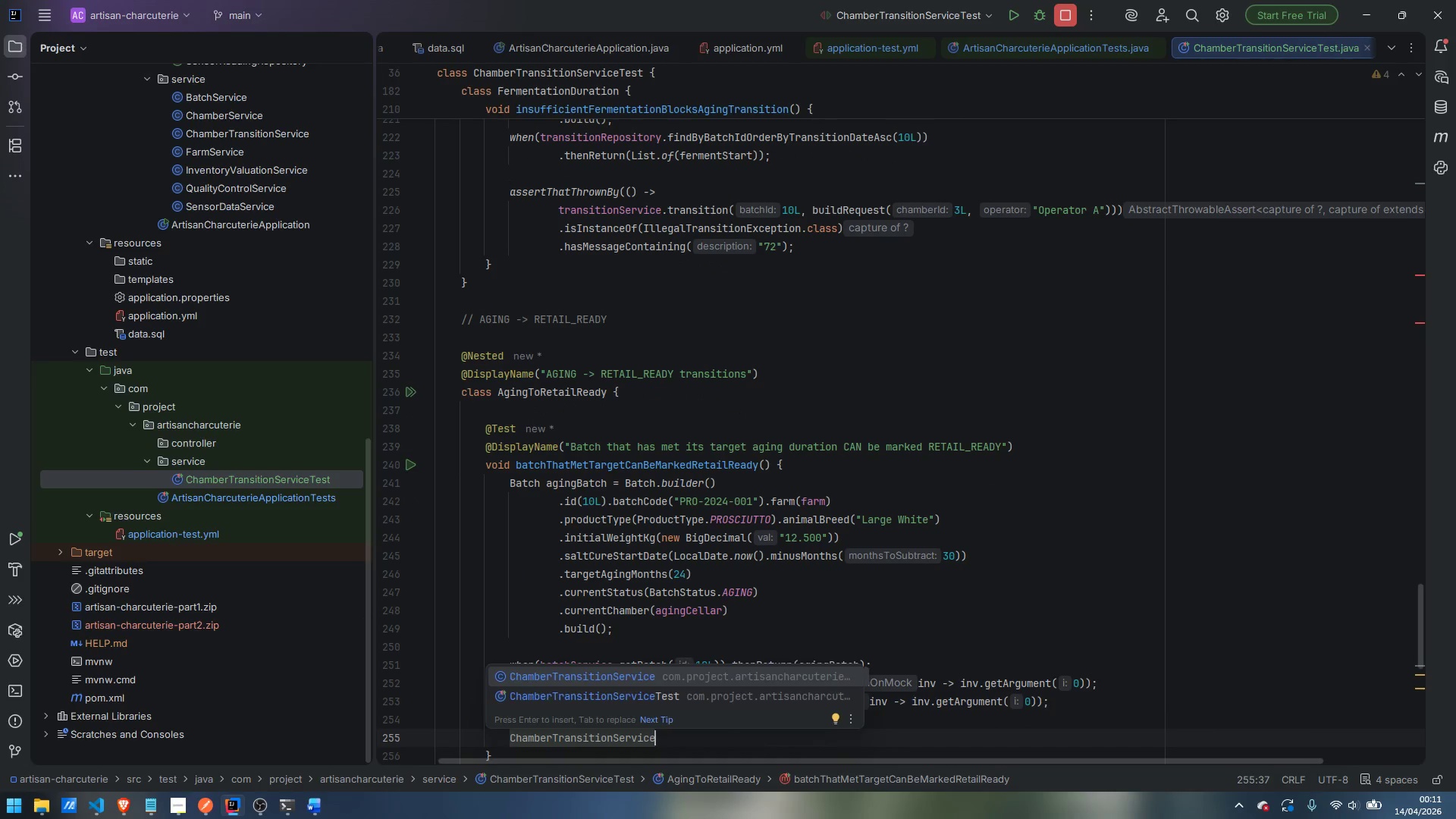 
key(Enter)
 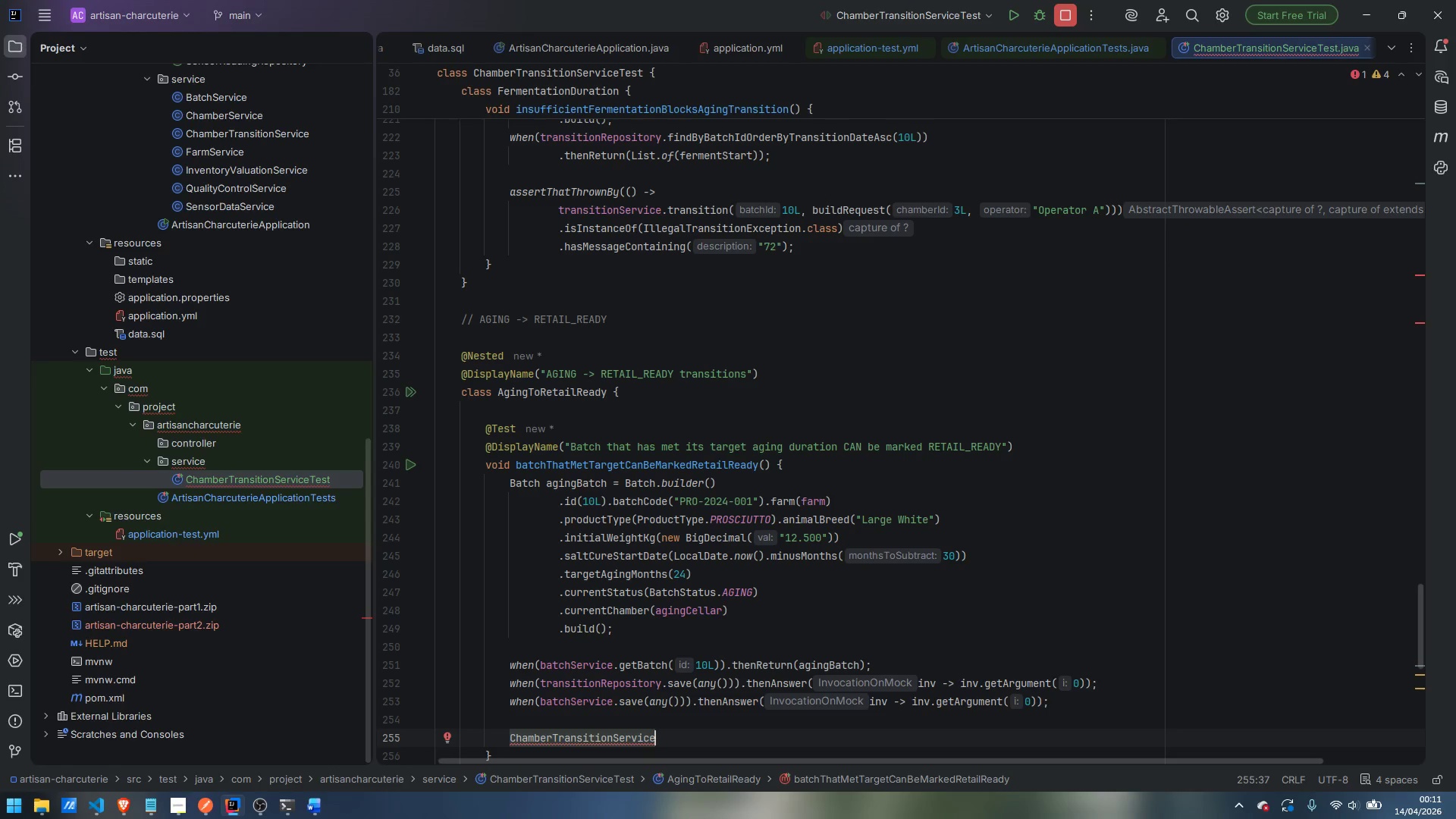 
key(Backspace)
key(Backspace)
key(Backspace)
key(Backspace)
key(Backspace)
key(Backspace)
key(Backspace)
type(Re)
 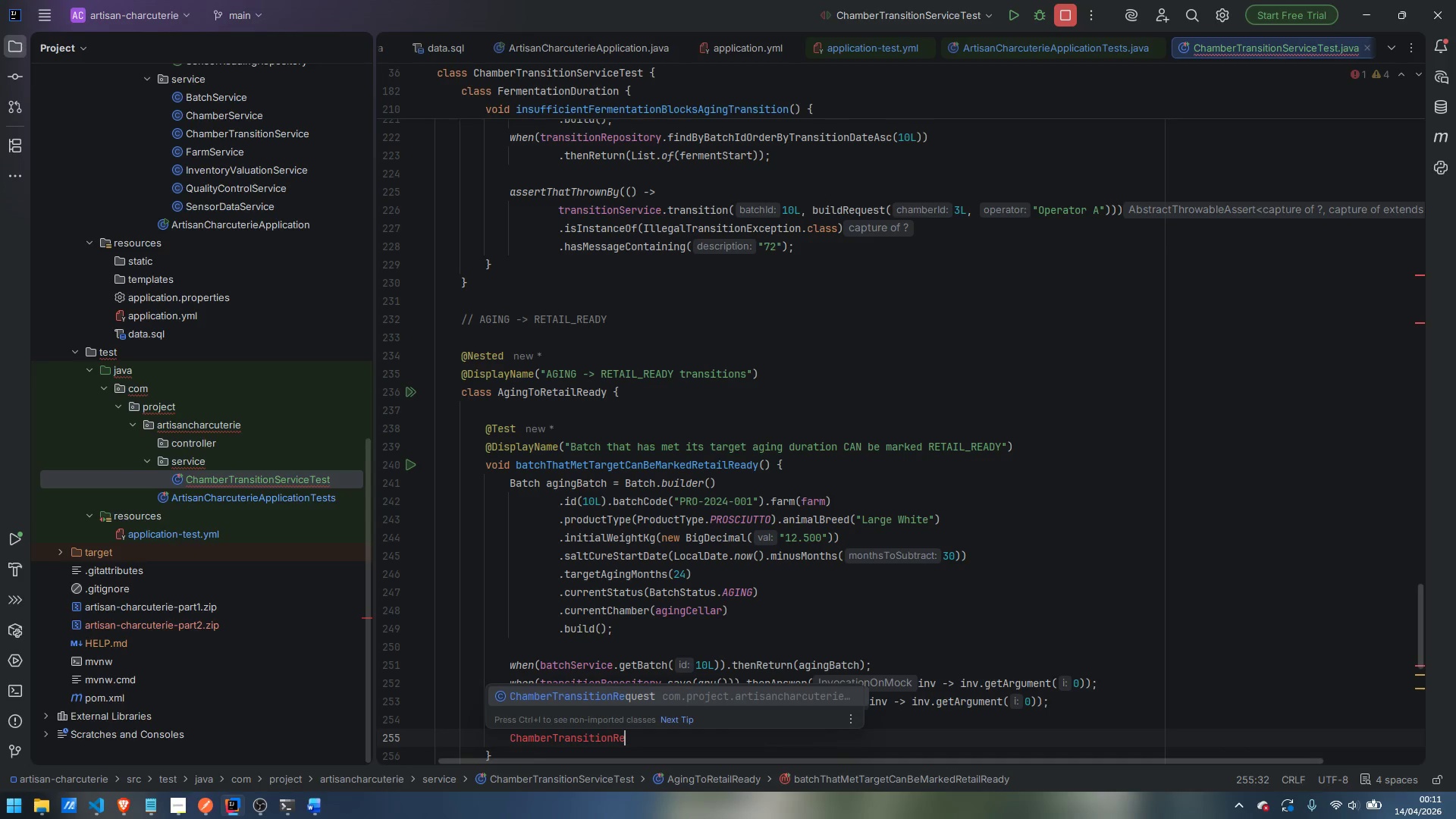 
key(Enter)
 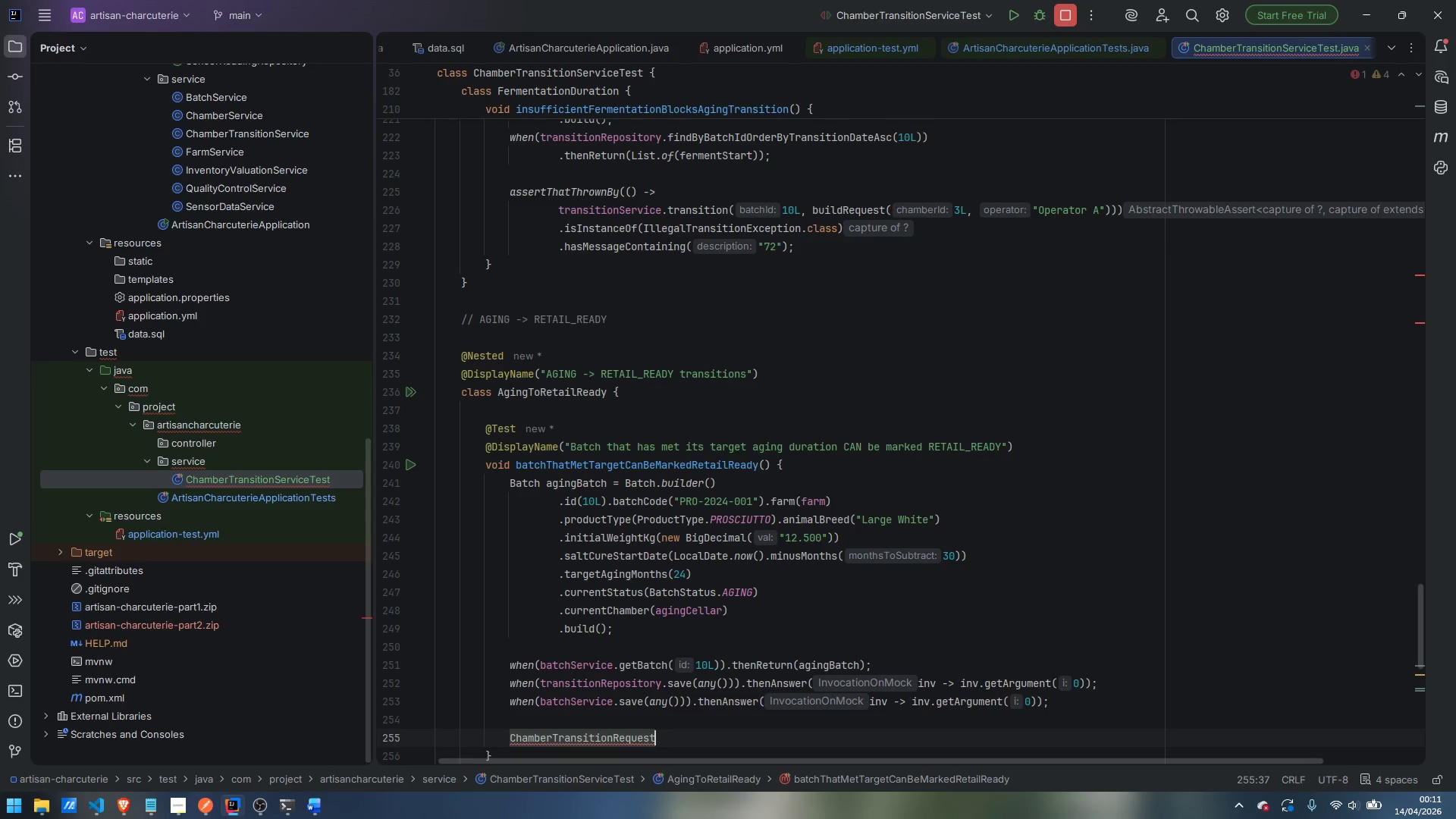 
type( req = new Chan)
key(Backspace)
type(mber)
 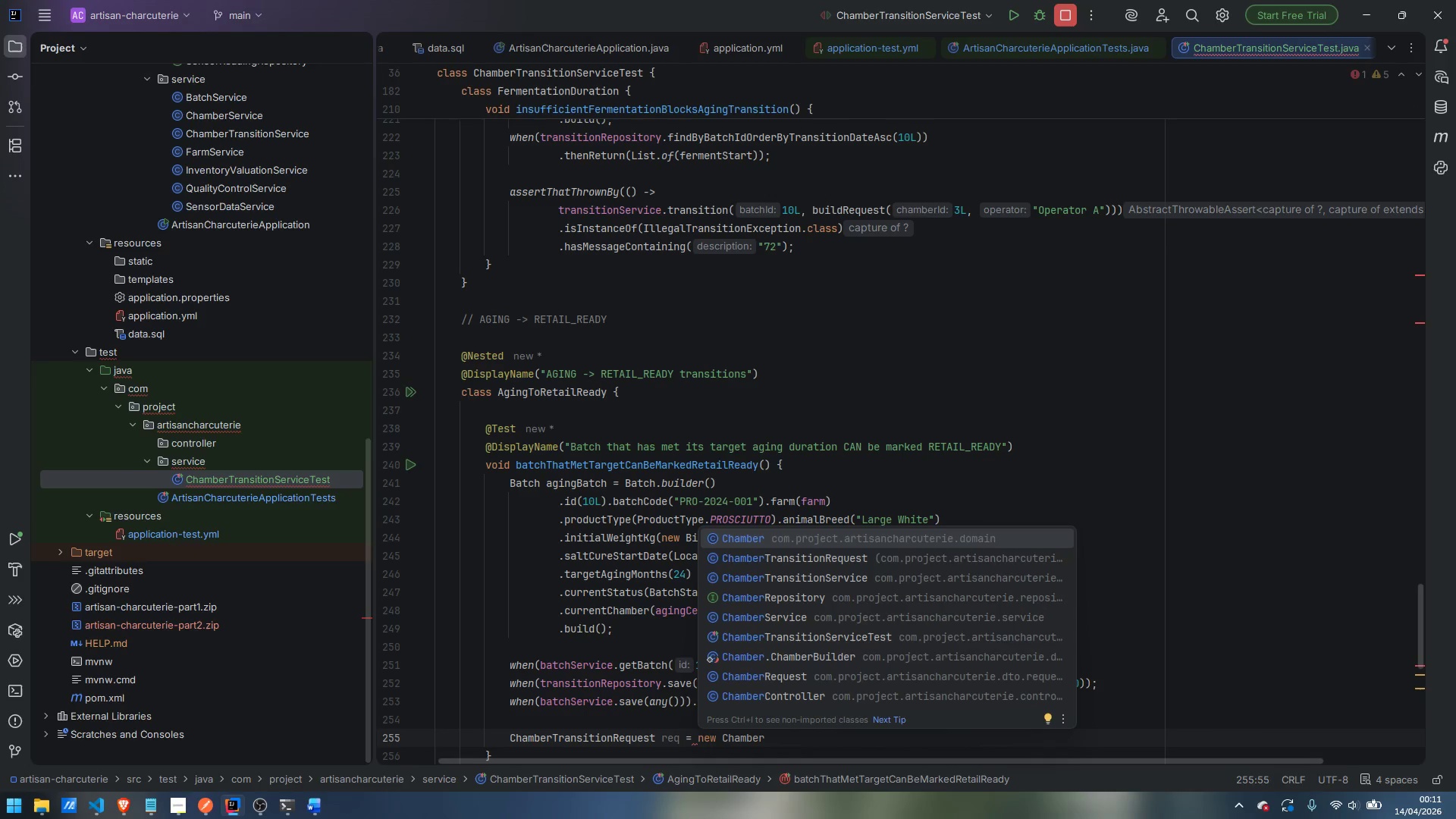 
key(ArrowDown)
 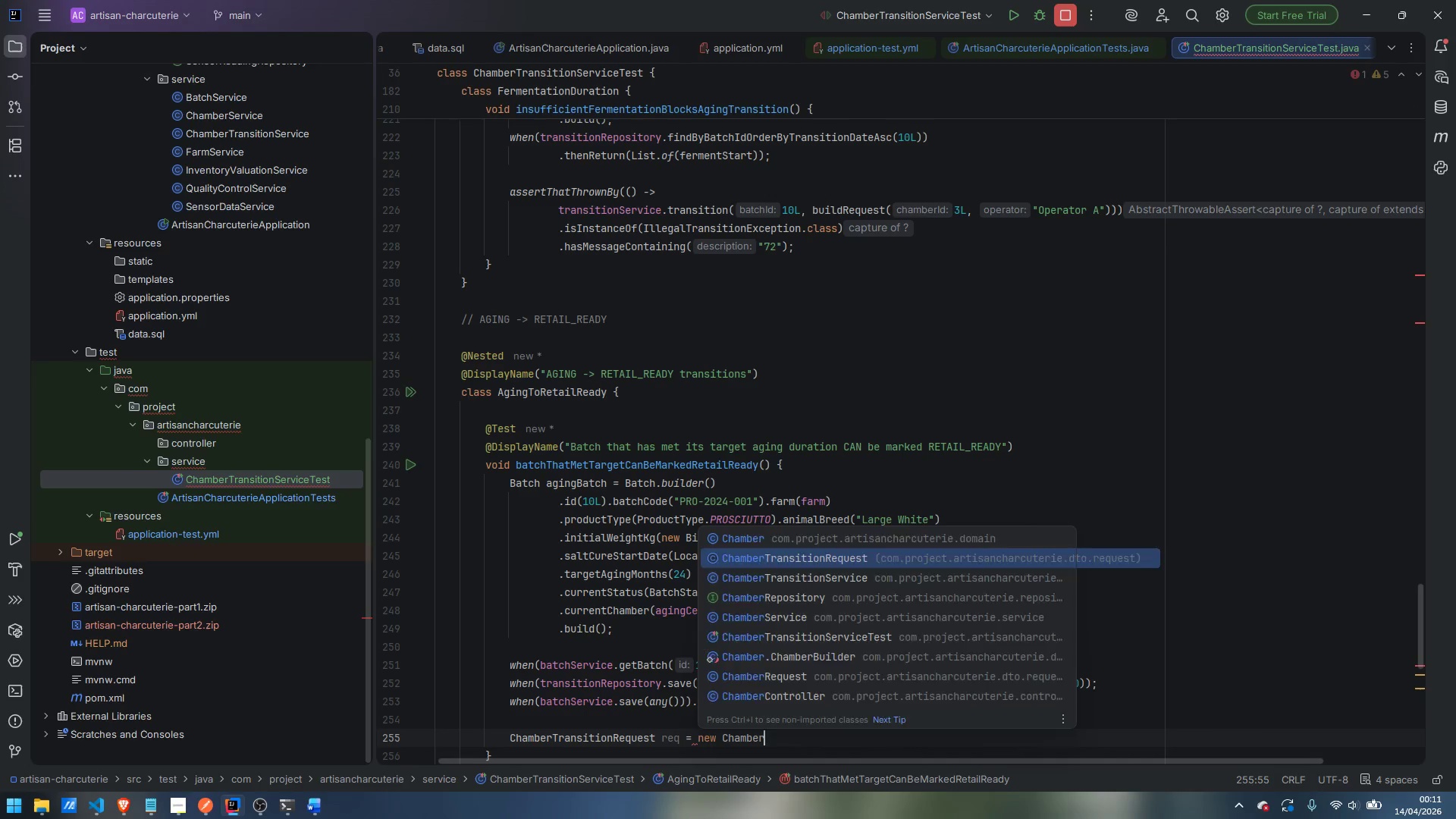 
key(Enter)
 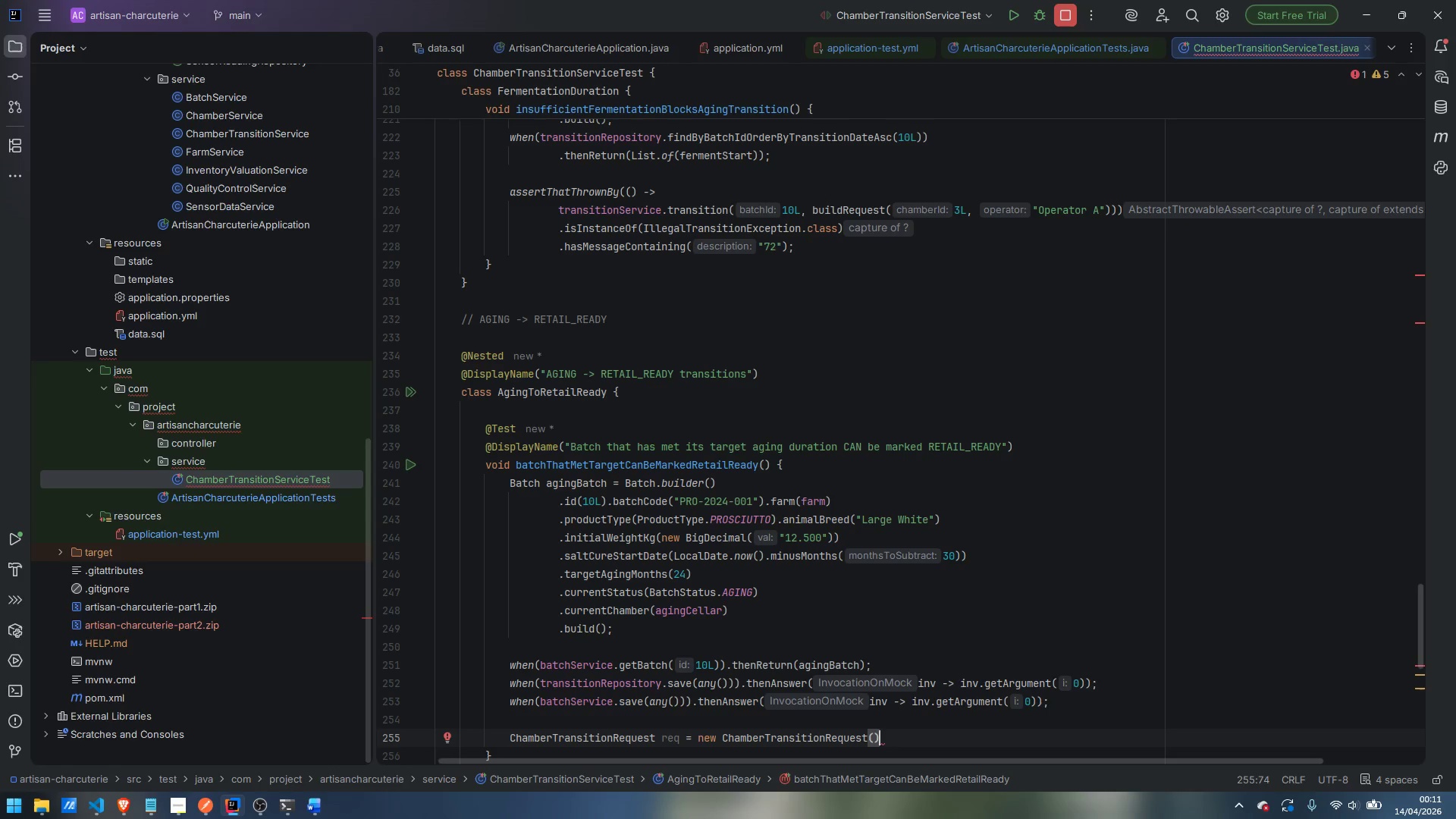 
key(Semicolon)
 